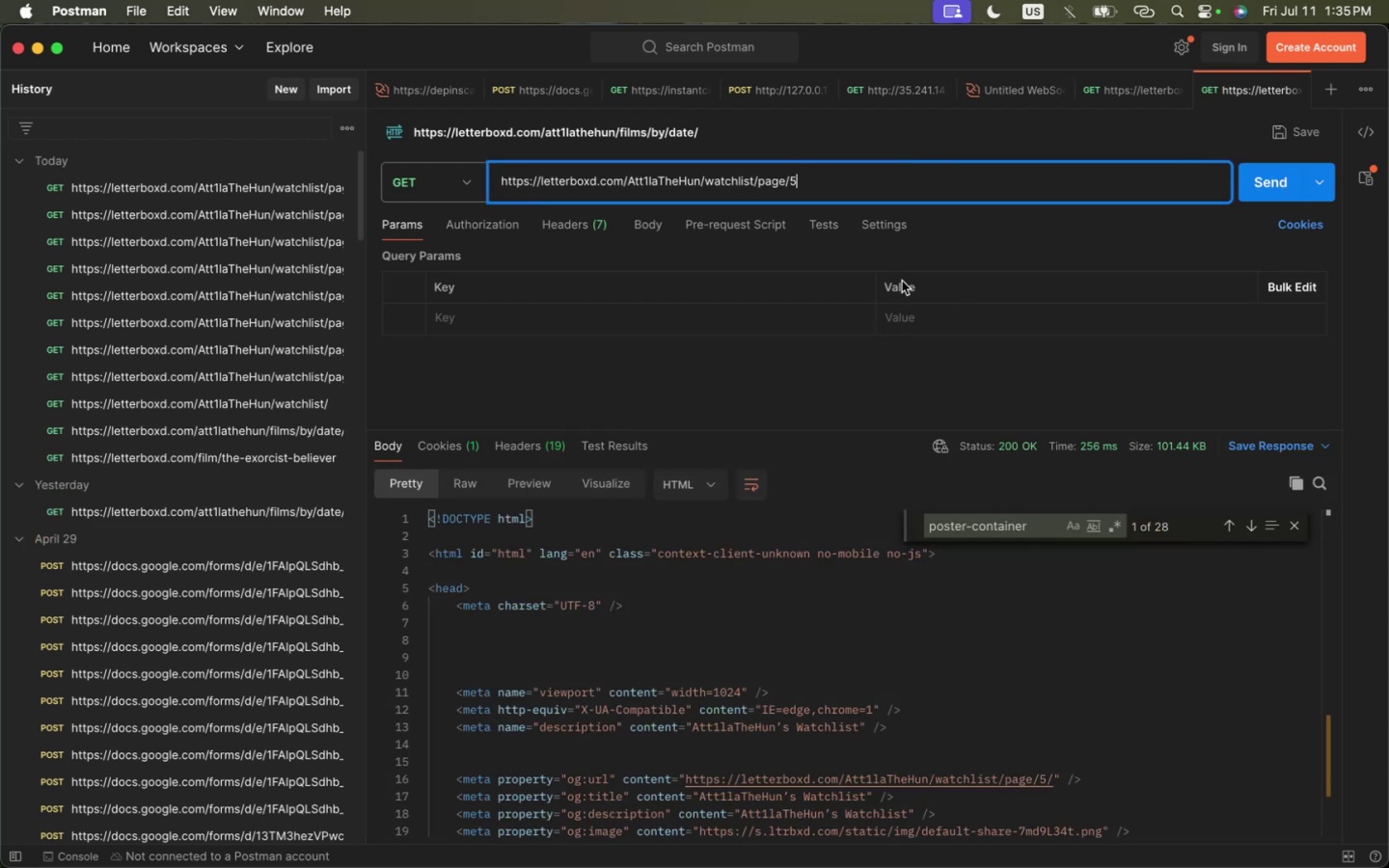 
key(Meta+Tab)
 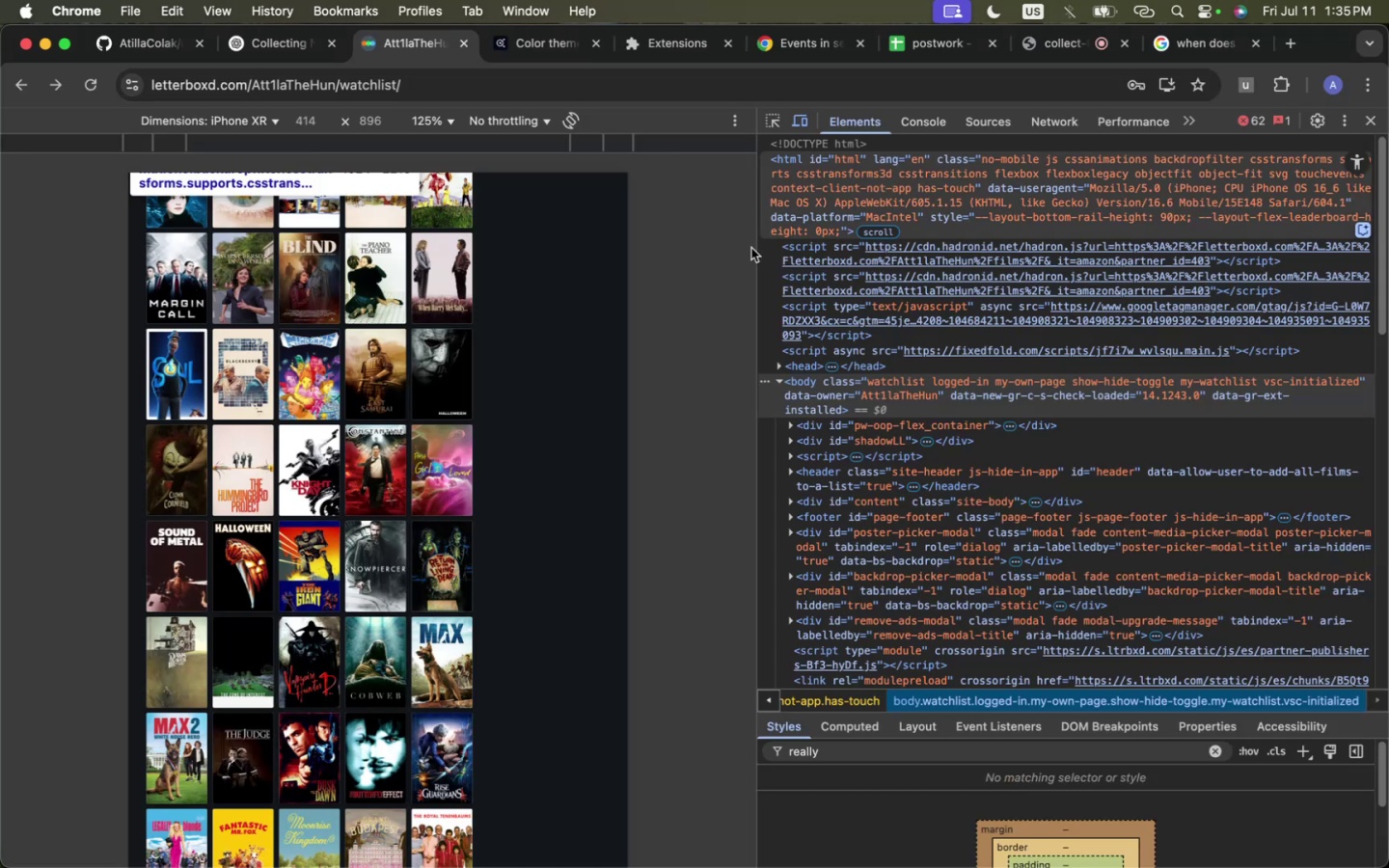 
key(Meta+CommandLeft)
 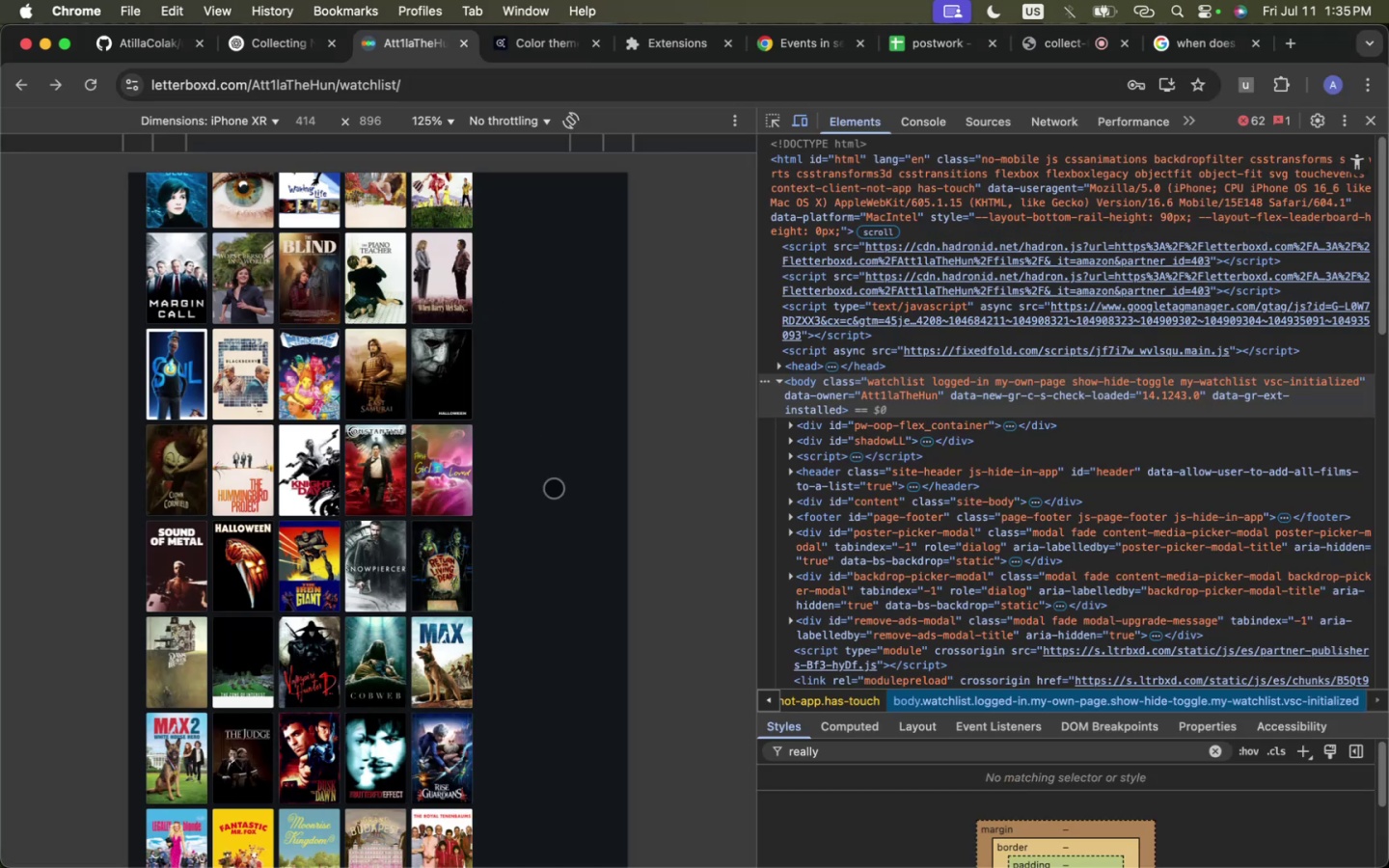 
scroll: coordinate [555, 504], scroll_direction: up, amount: 63.0
 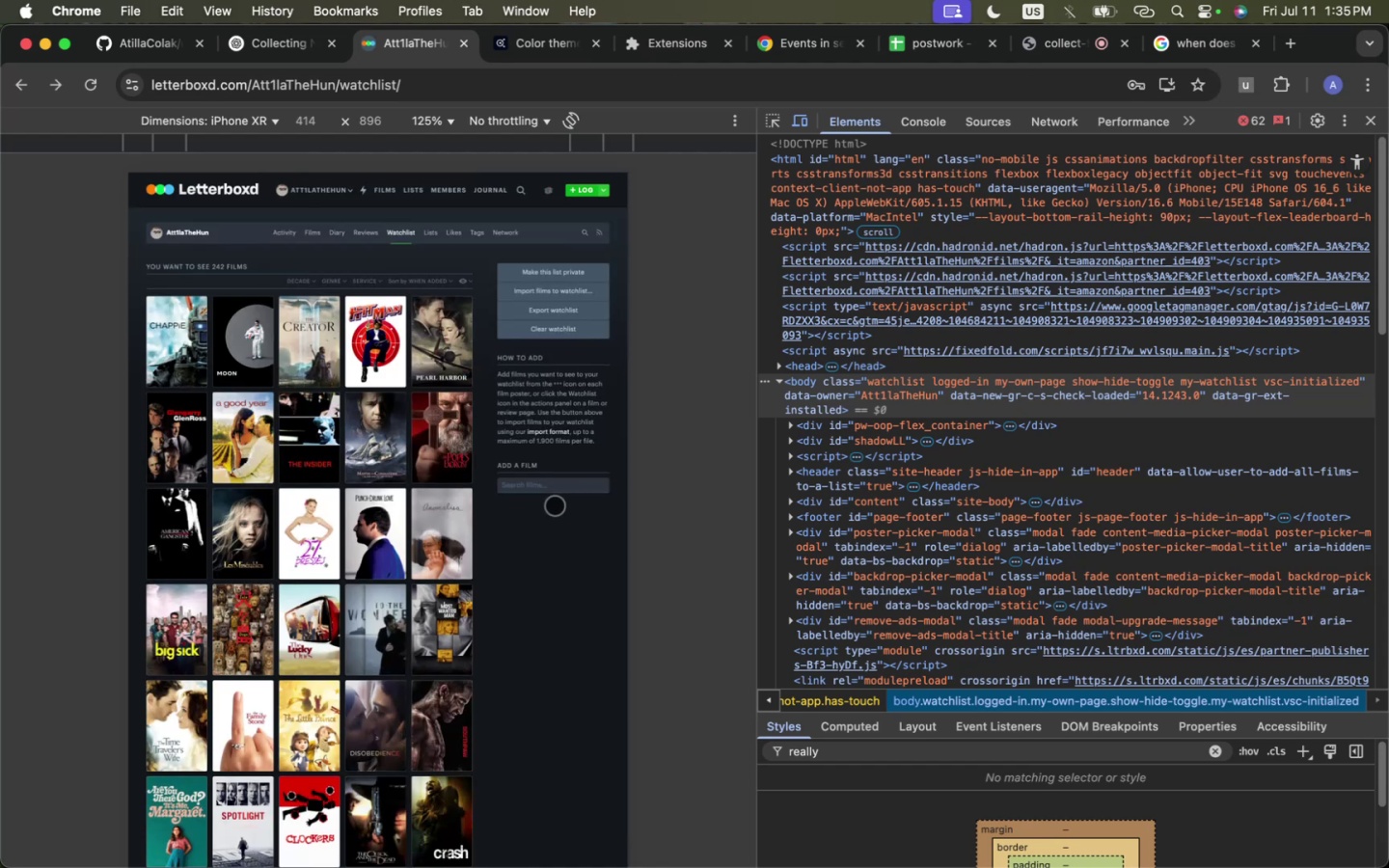 
key(Meta+CommandLeft)
 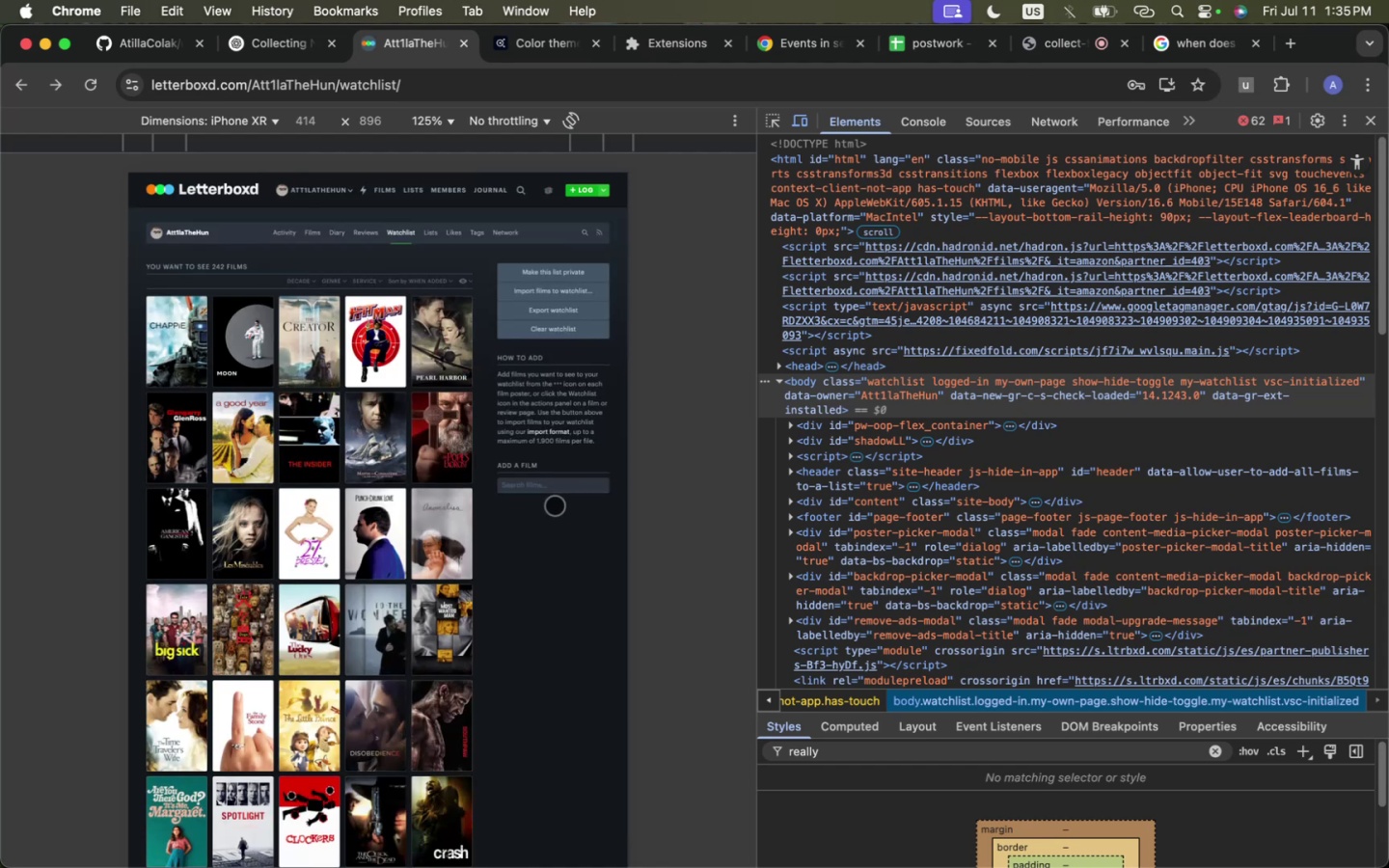 
key(Meta+Tab)
 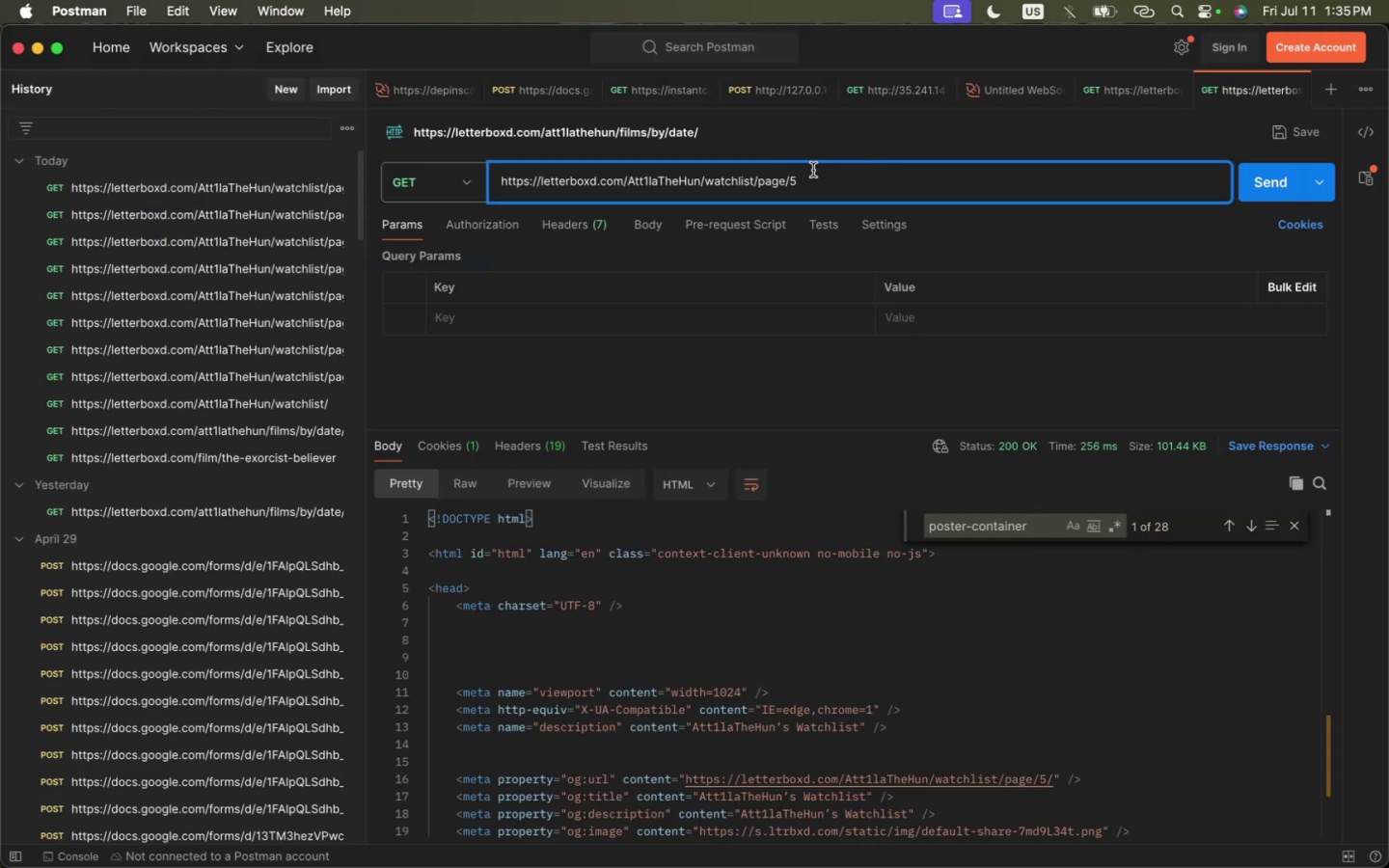 
double_click([813, 170])
 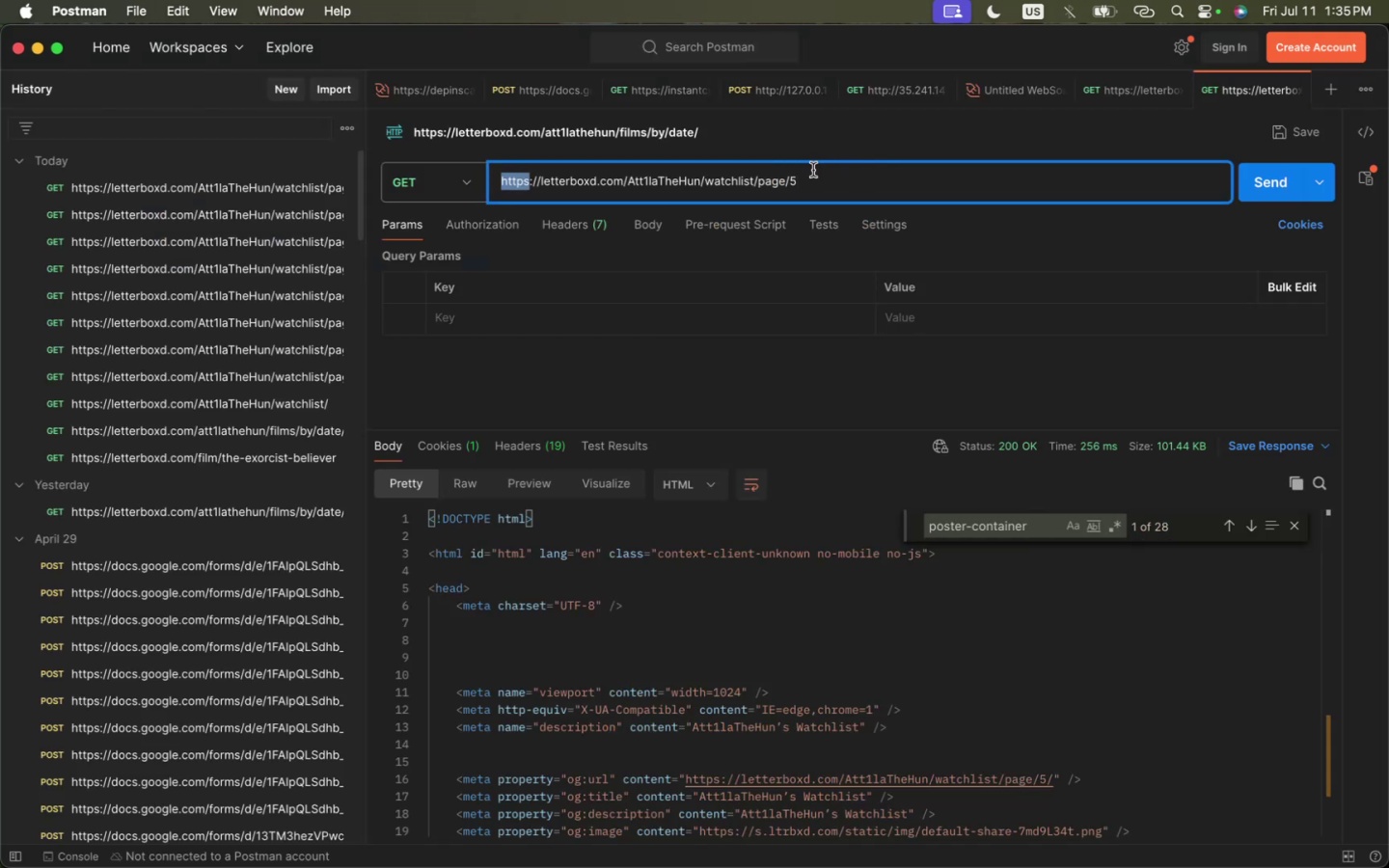 
key(ArrowRight)
 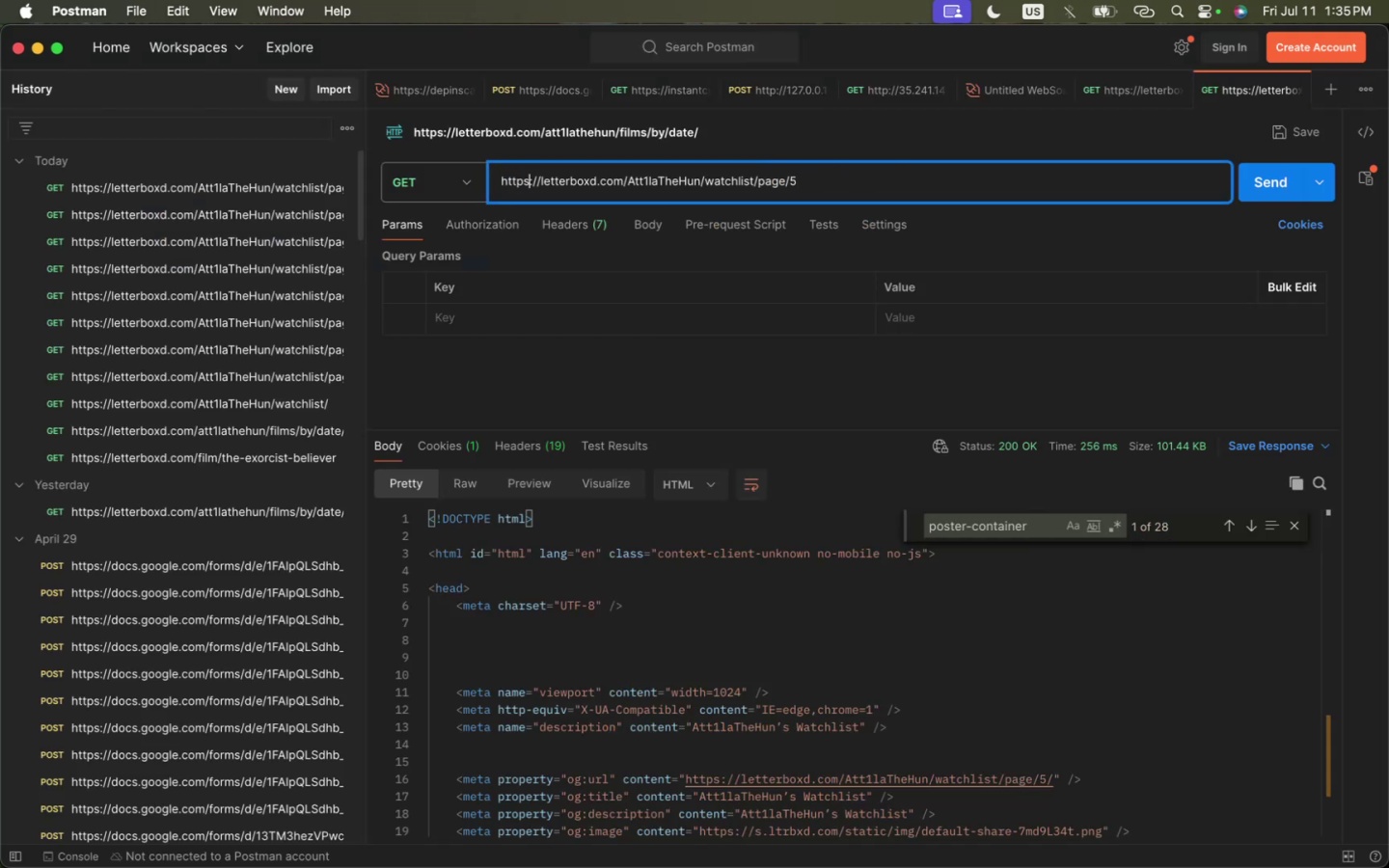 
key(ArrowRight)
 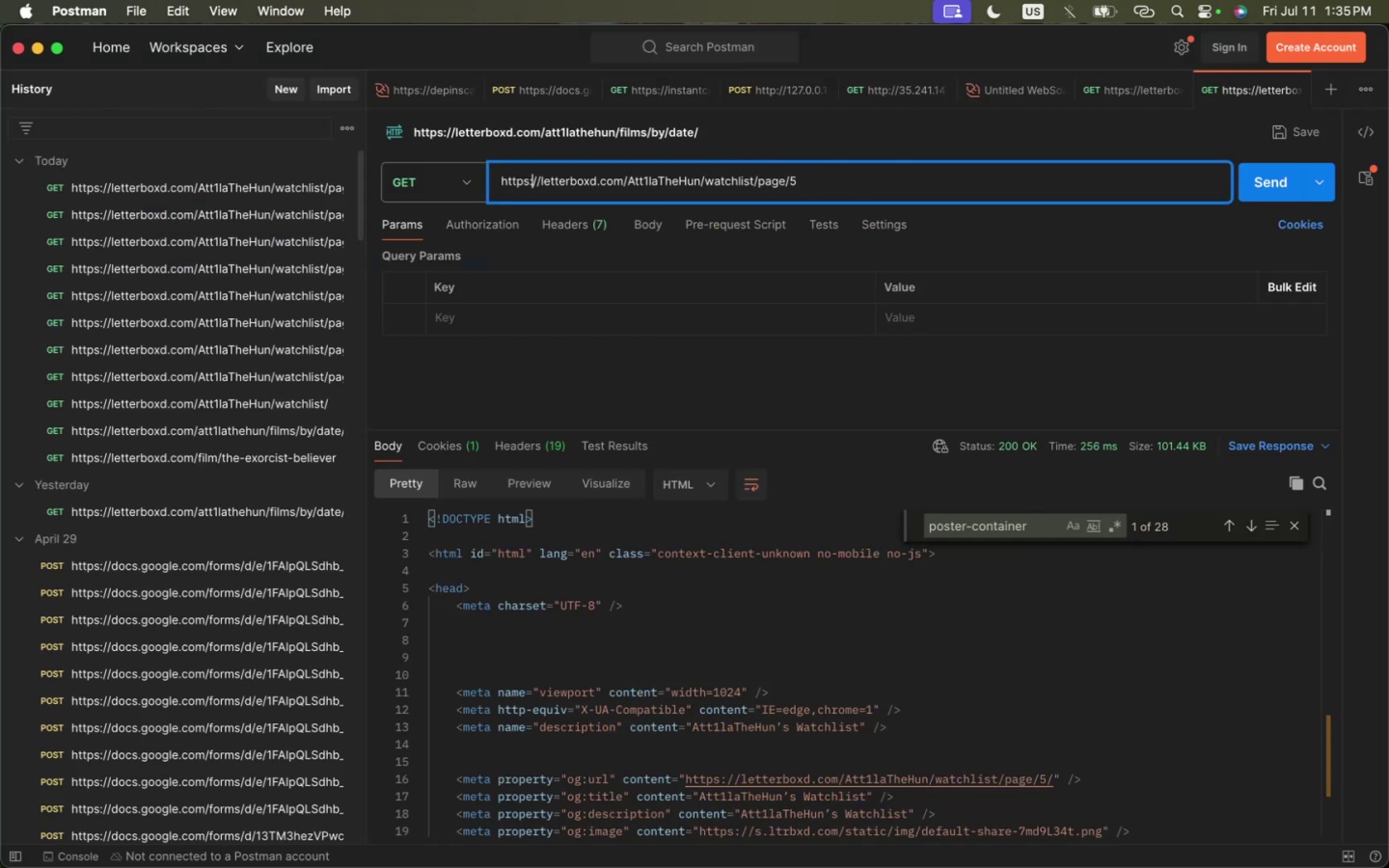 
key(ArrowRight)
 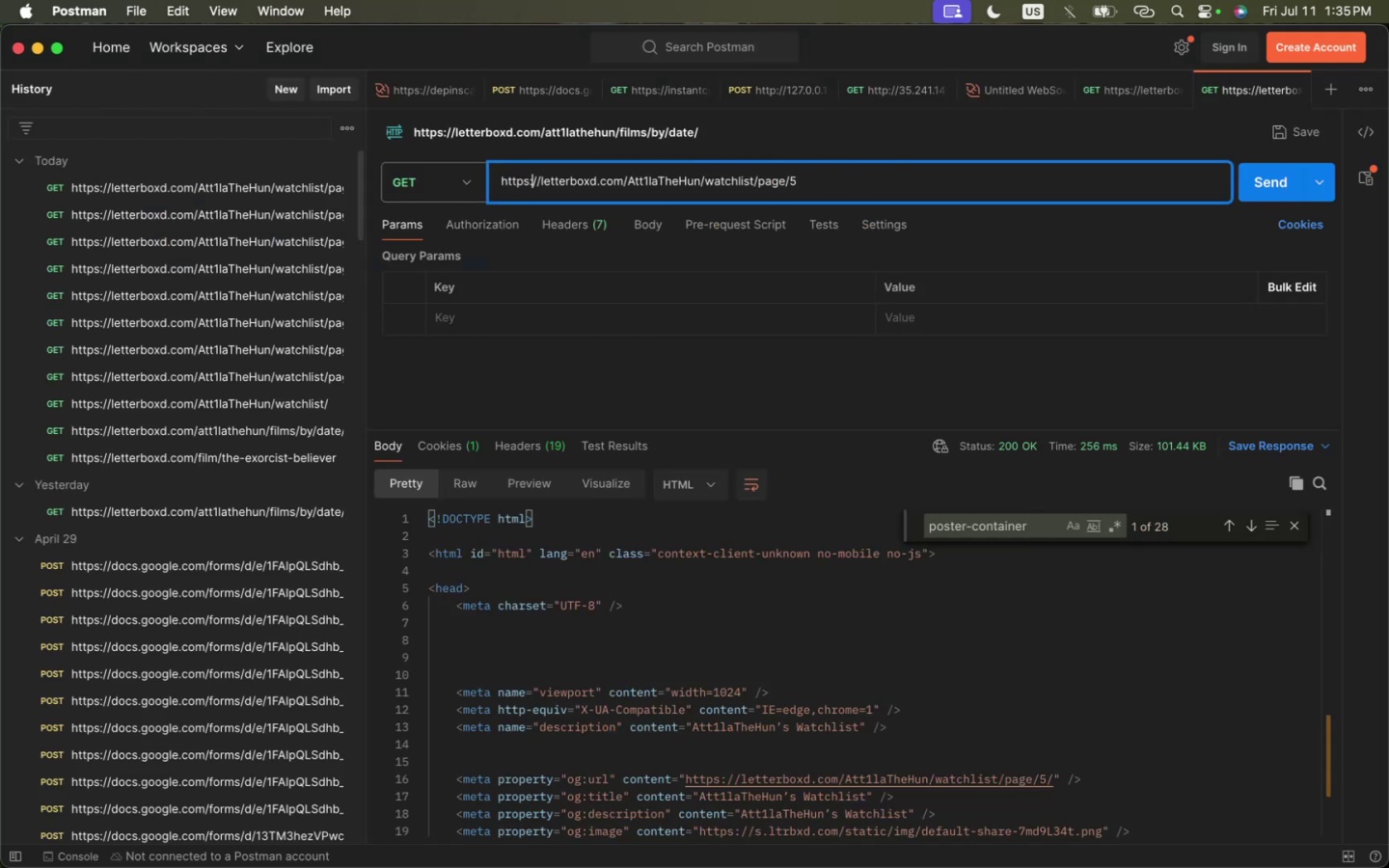 
key(Meta+ArrowRight)
 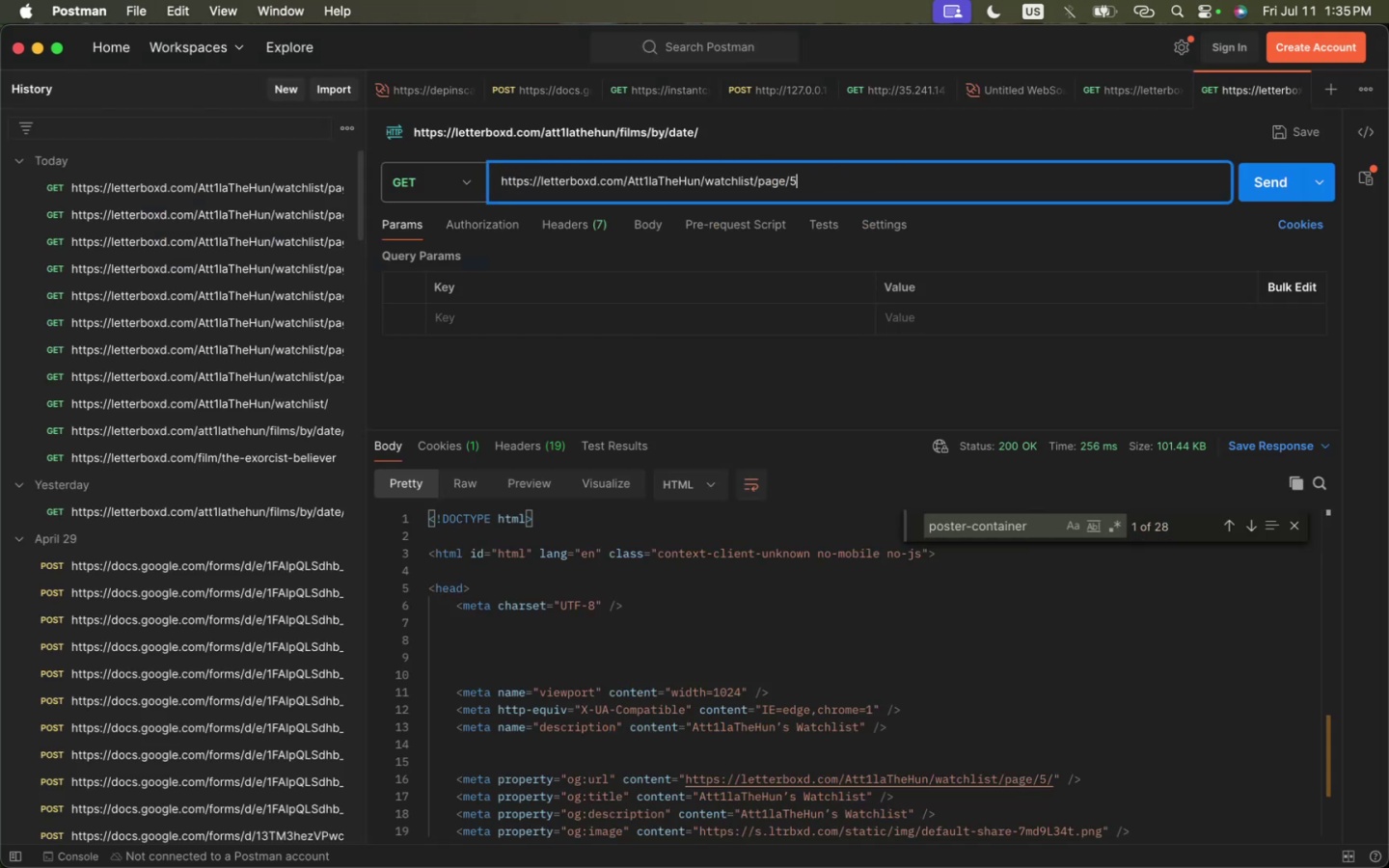 
key(Backspace)
 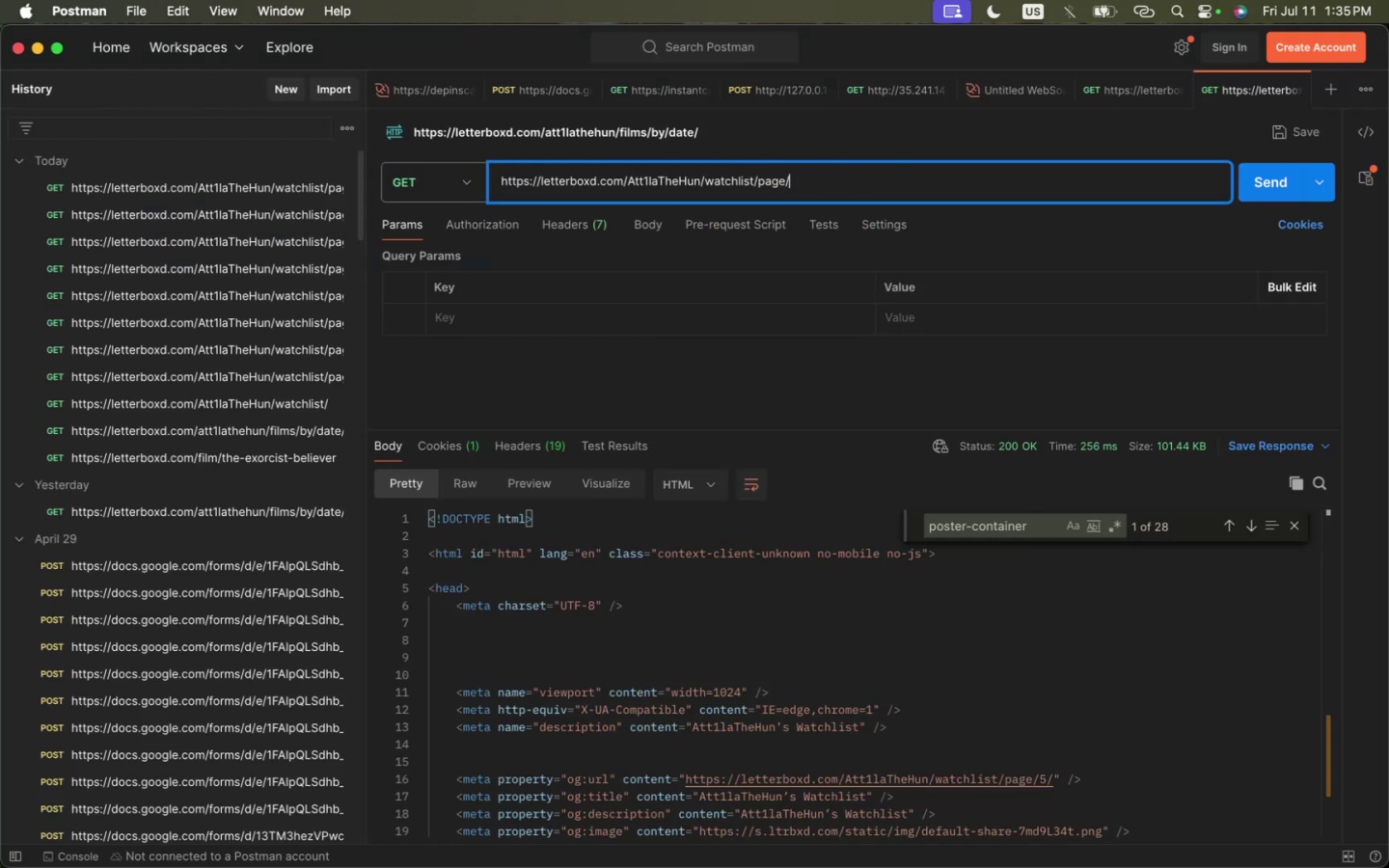 
key(8)
 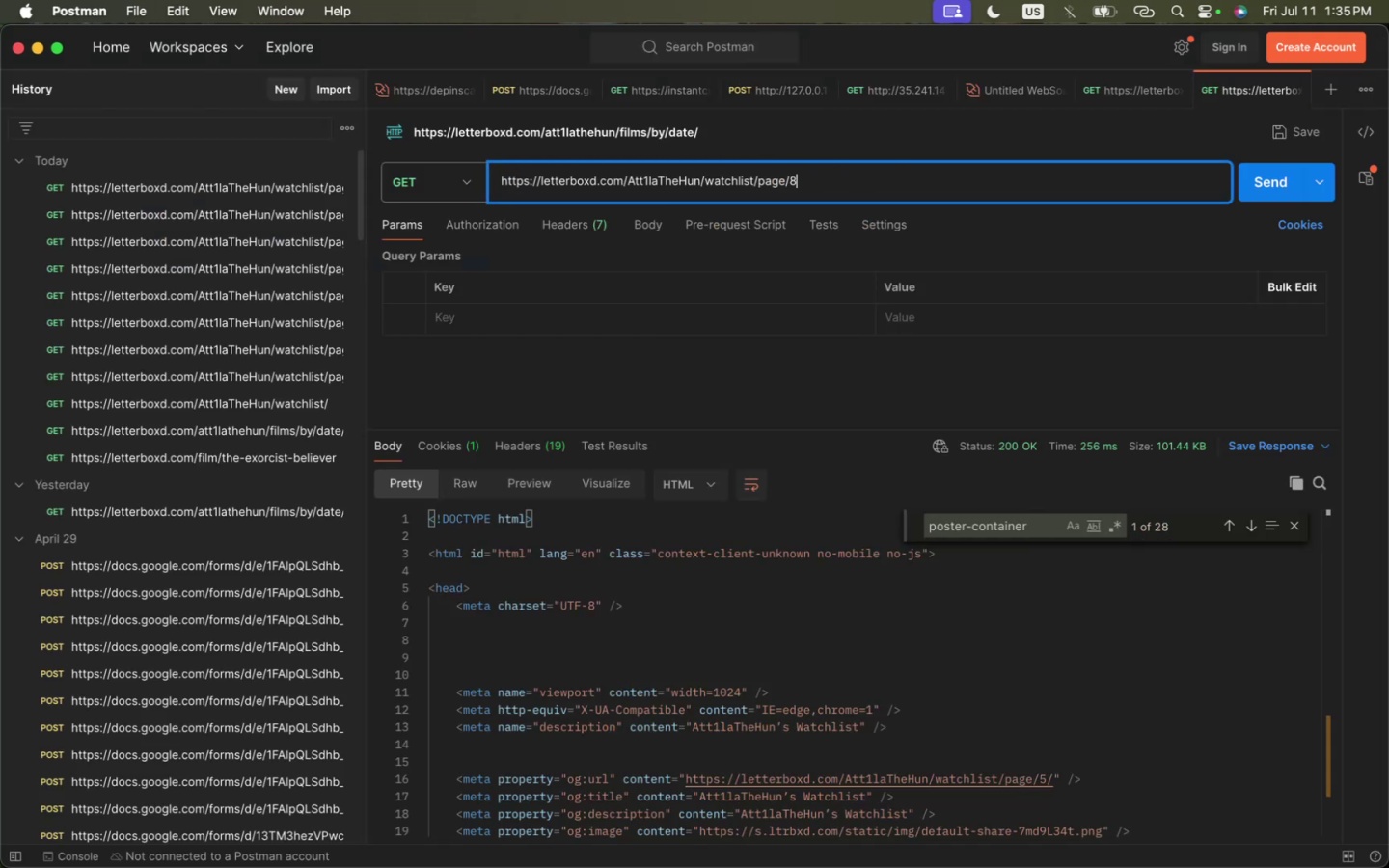 
key(Enter)
 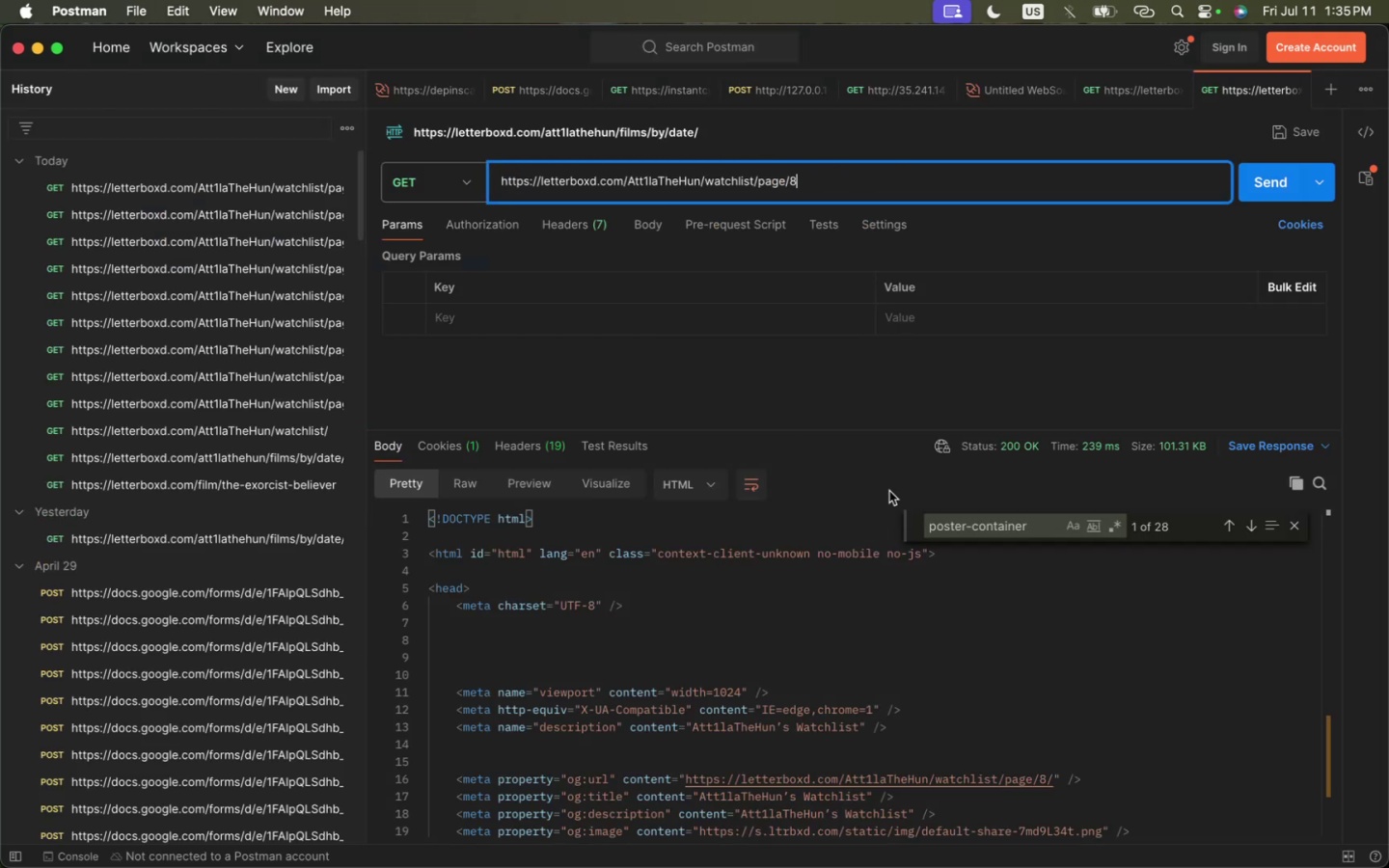 
left_click([1018, 513])
 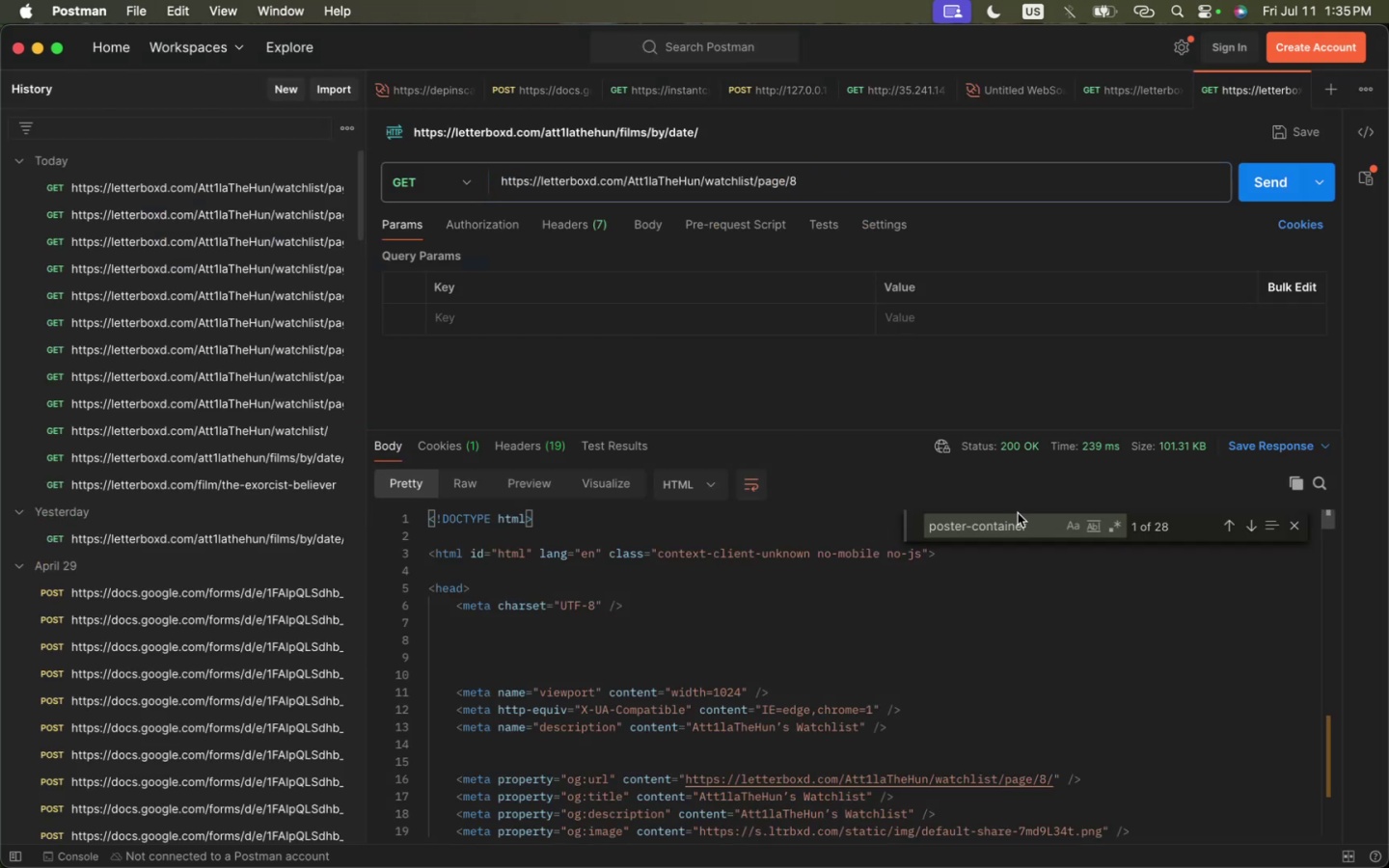 
left_click([1038, 520])
 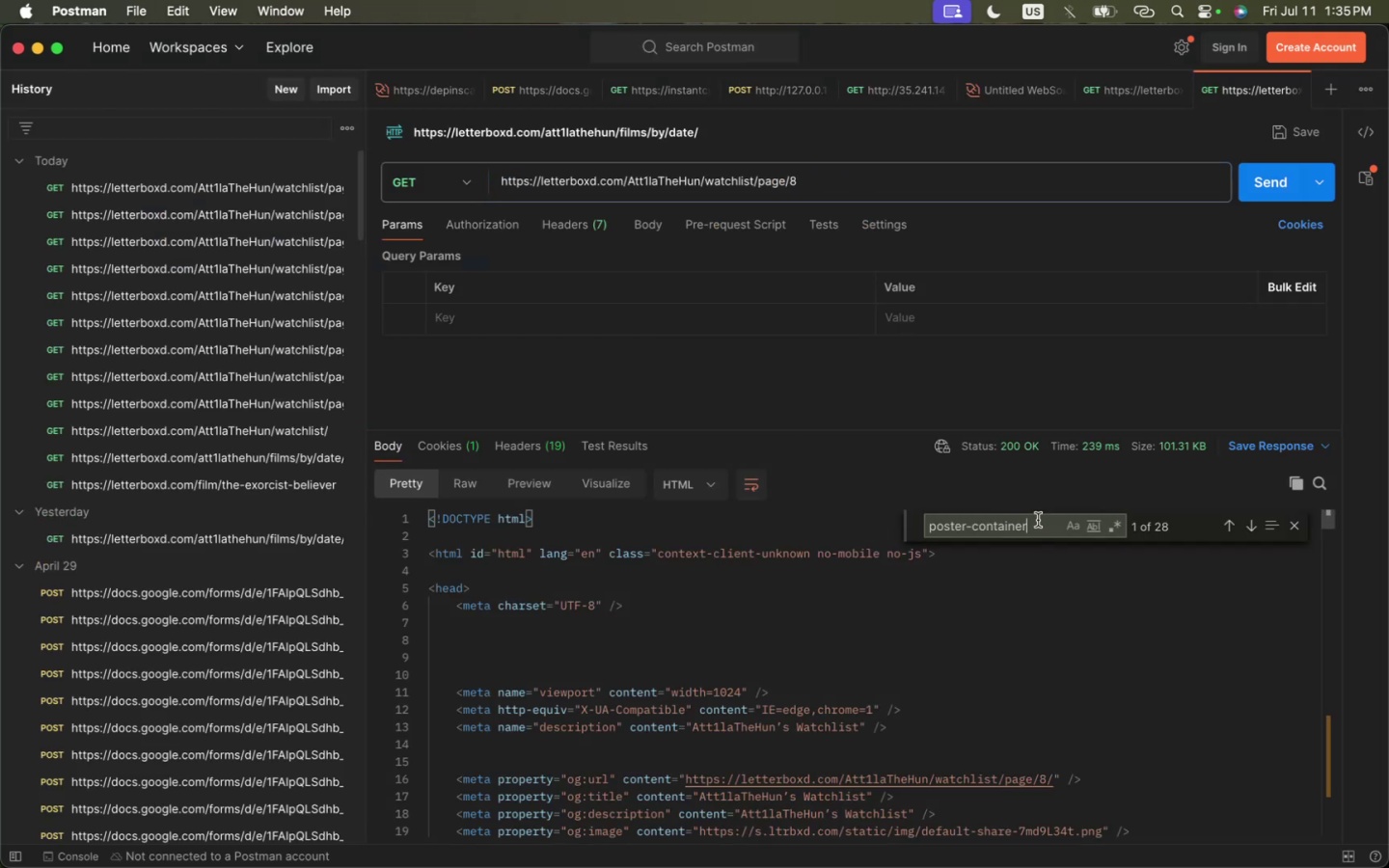 
key(Enter)
 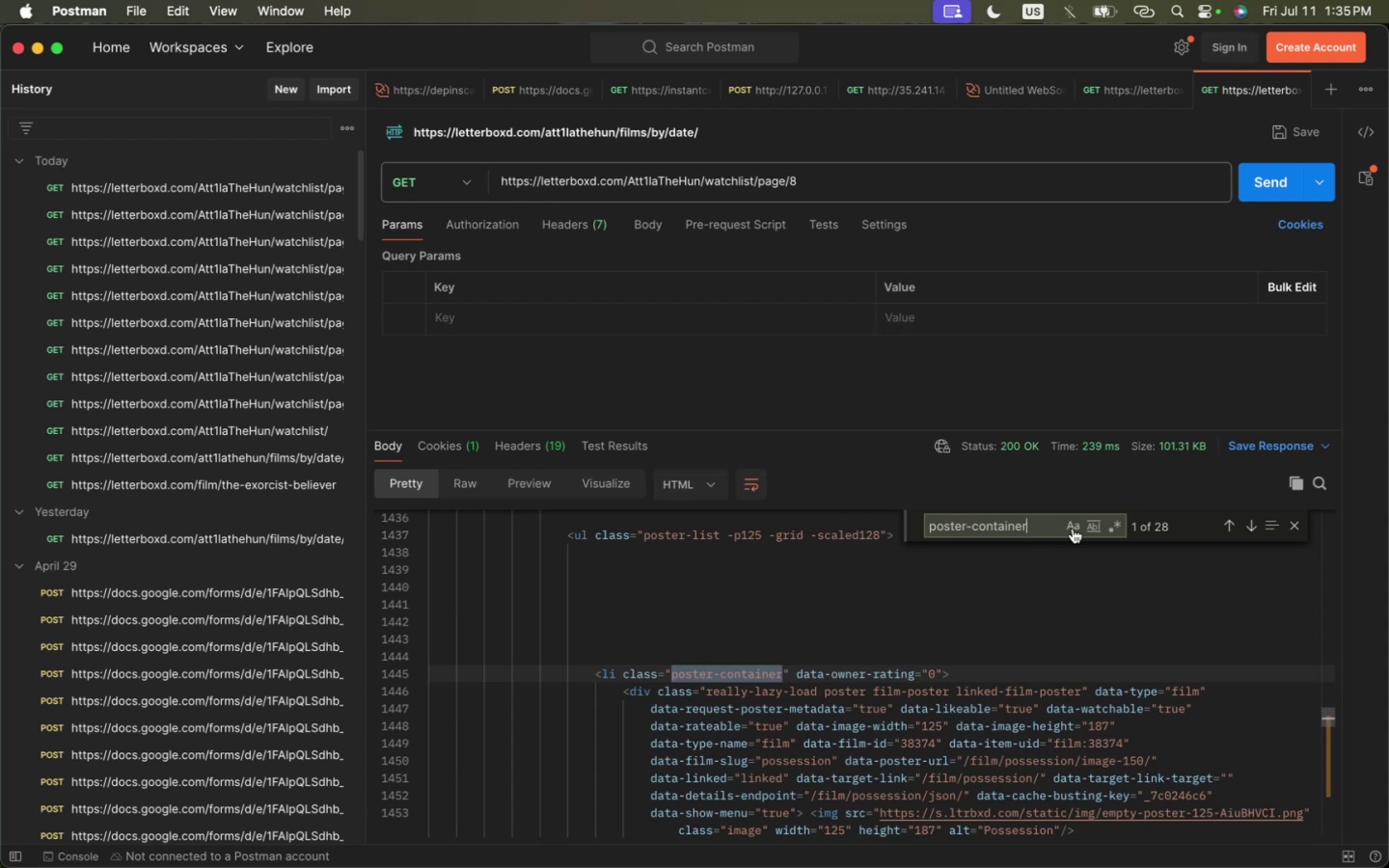 
left_click([1036, 526])
 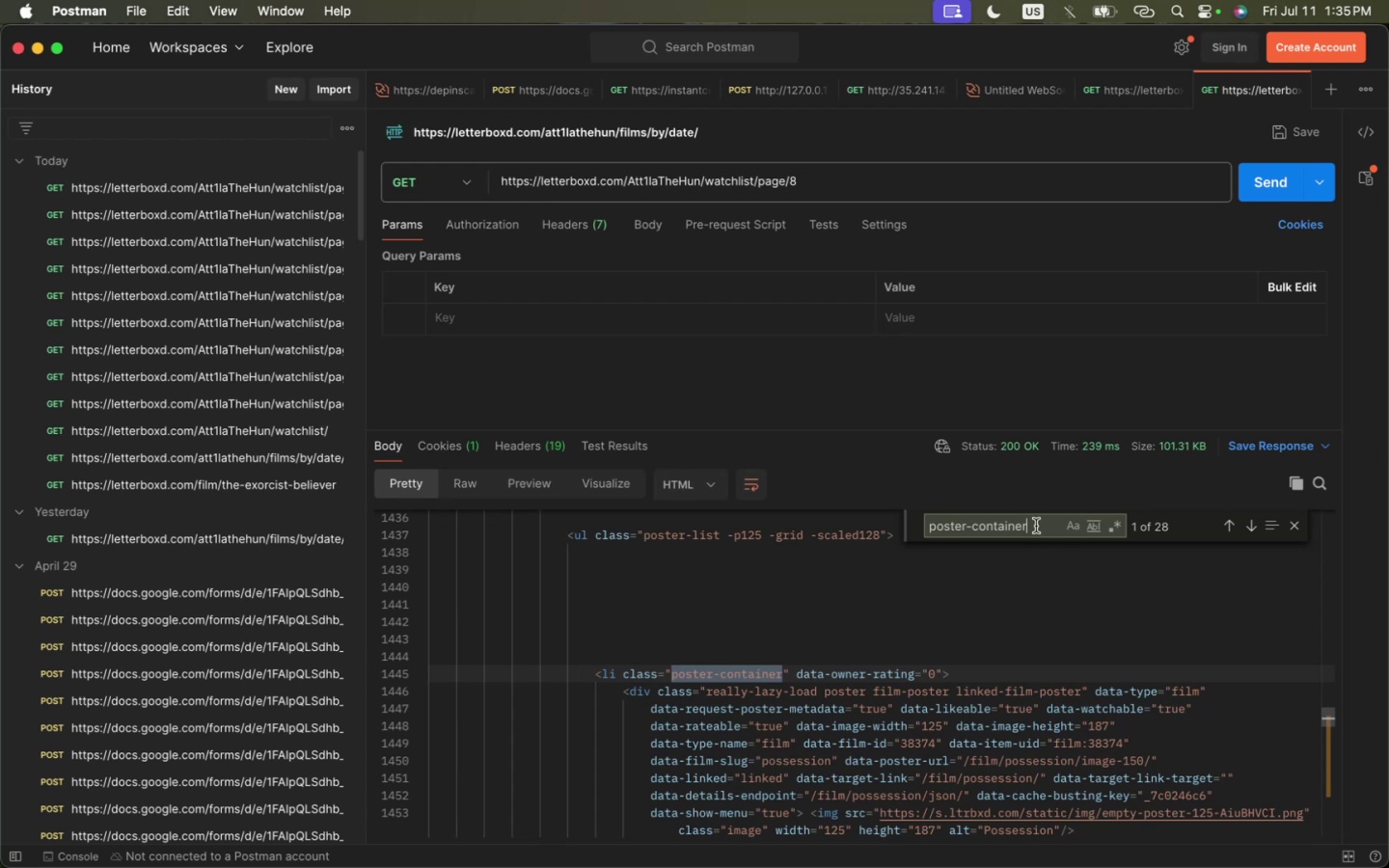 
key(Enter)
 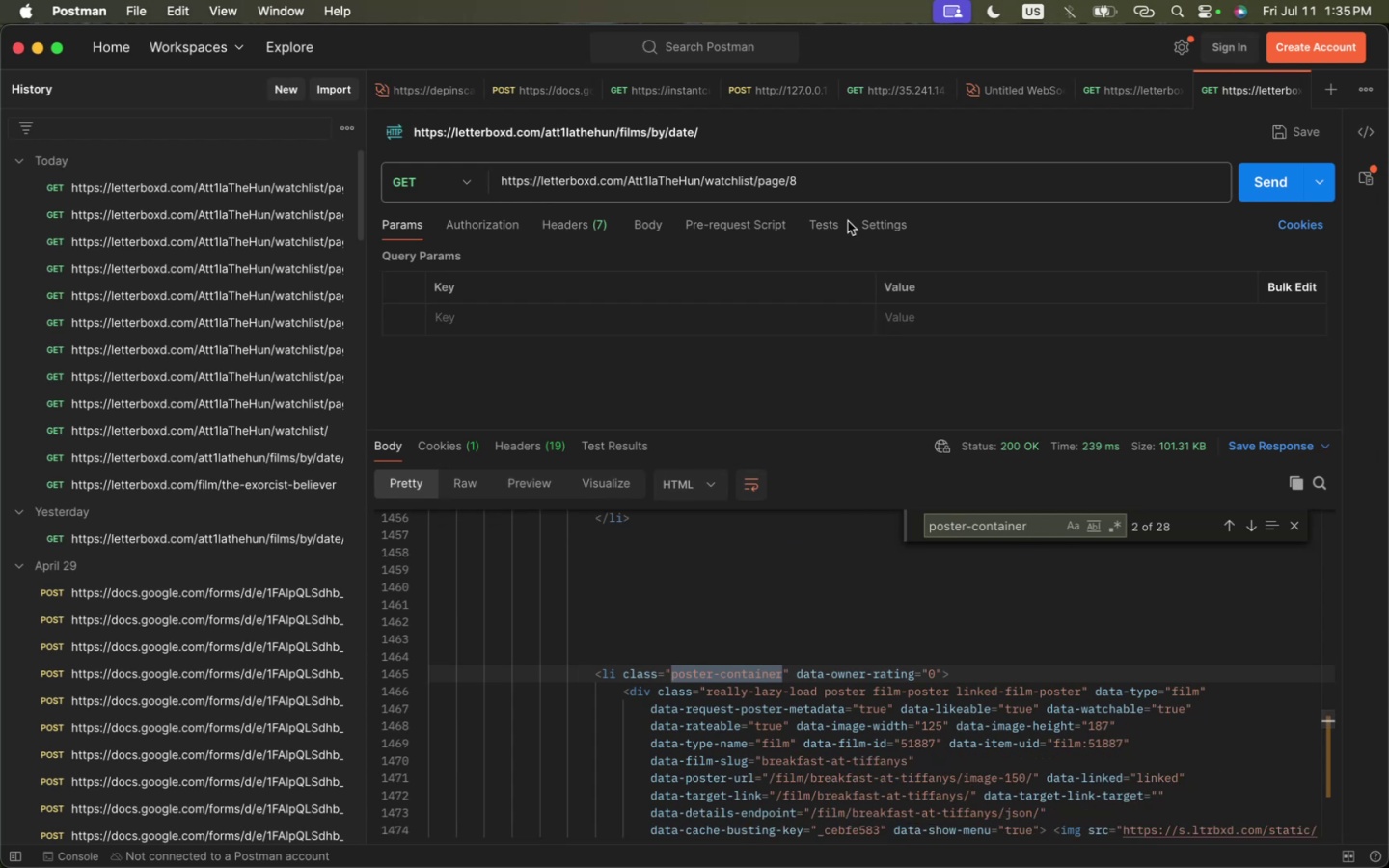 
key(Meta+CommandLeft)
 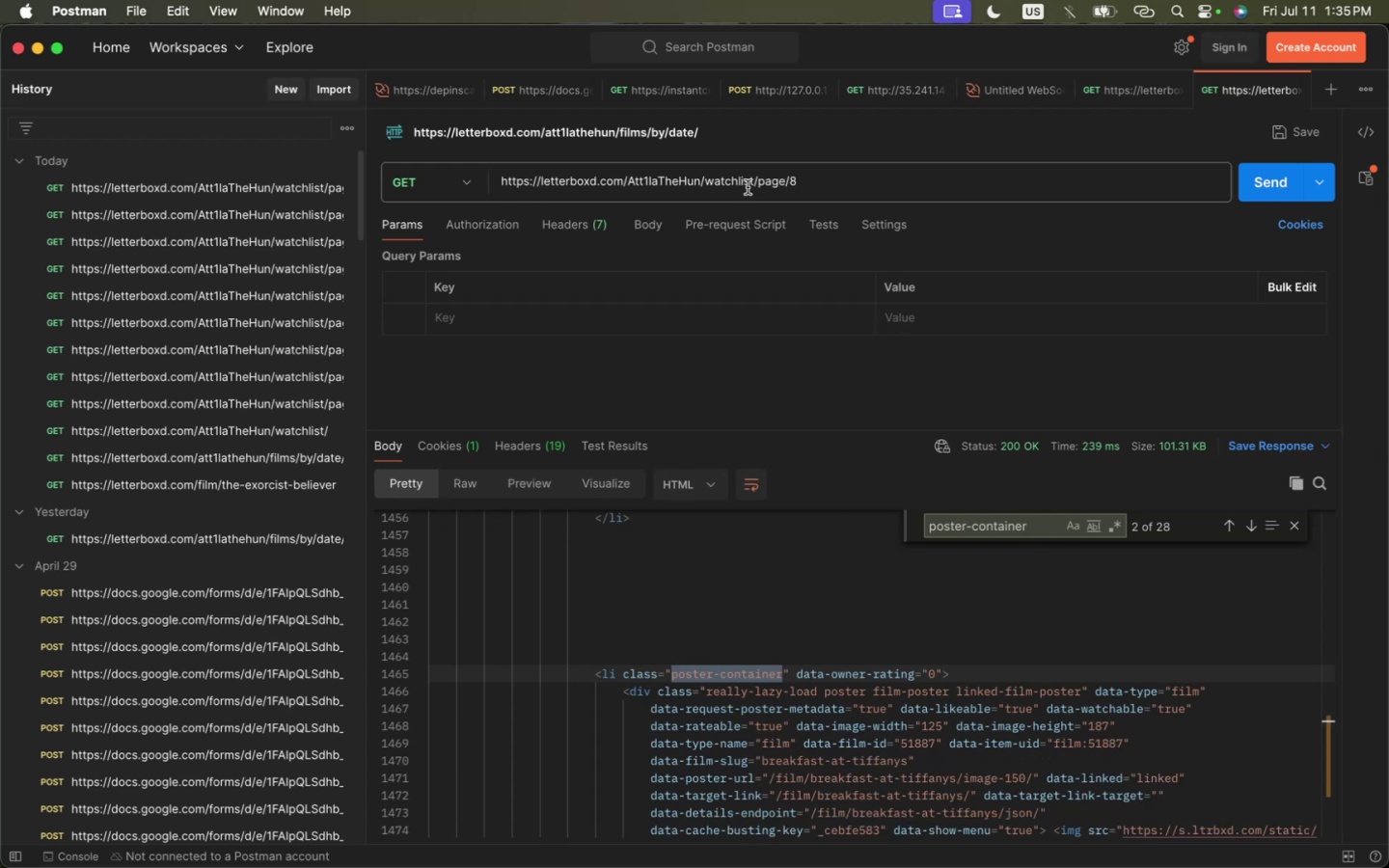 
key(Meta+Tab)
 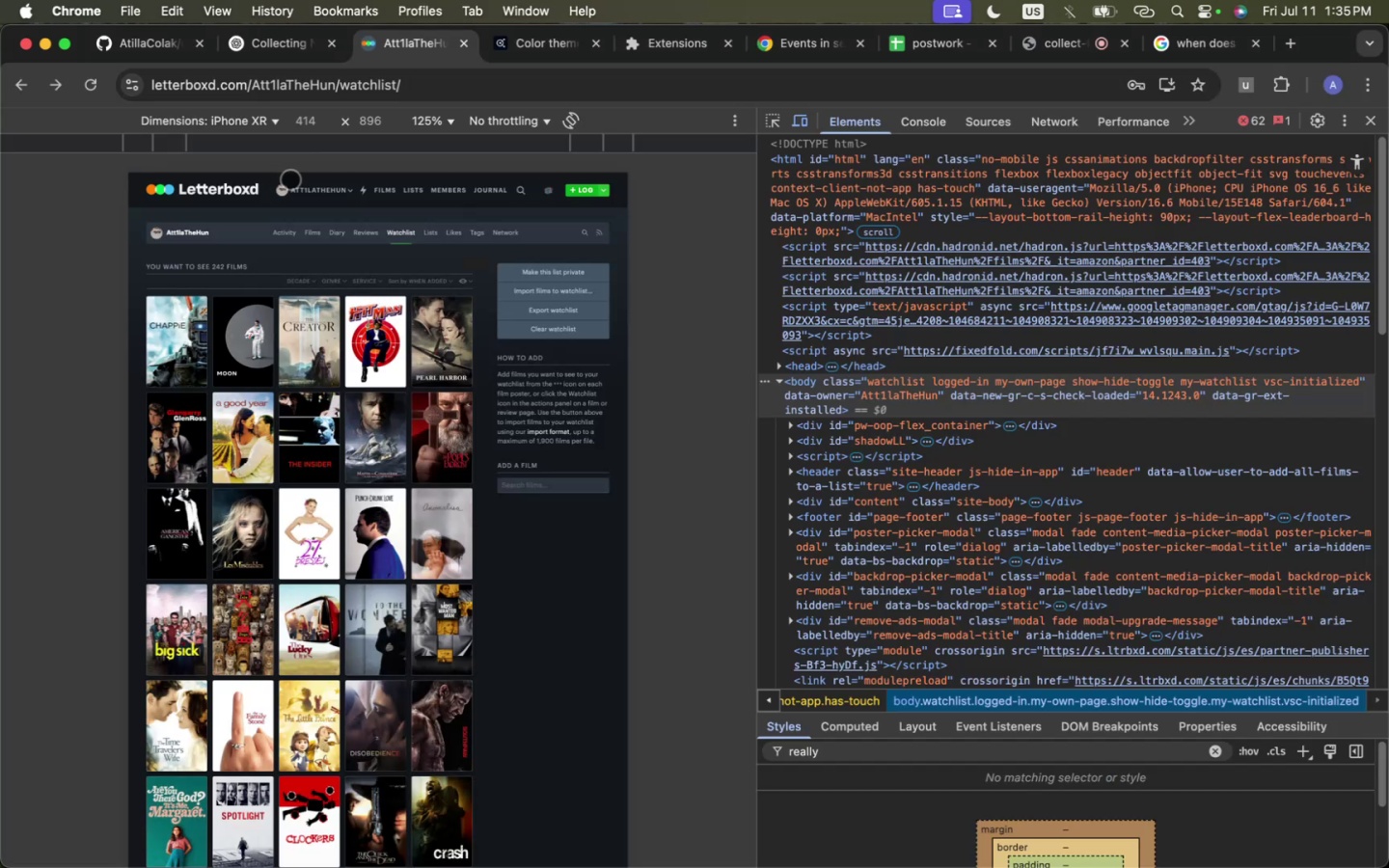 
left_click([312, 187])
 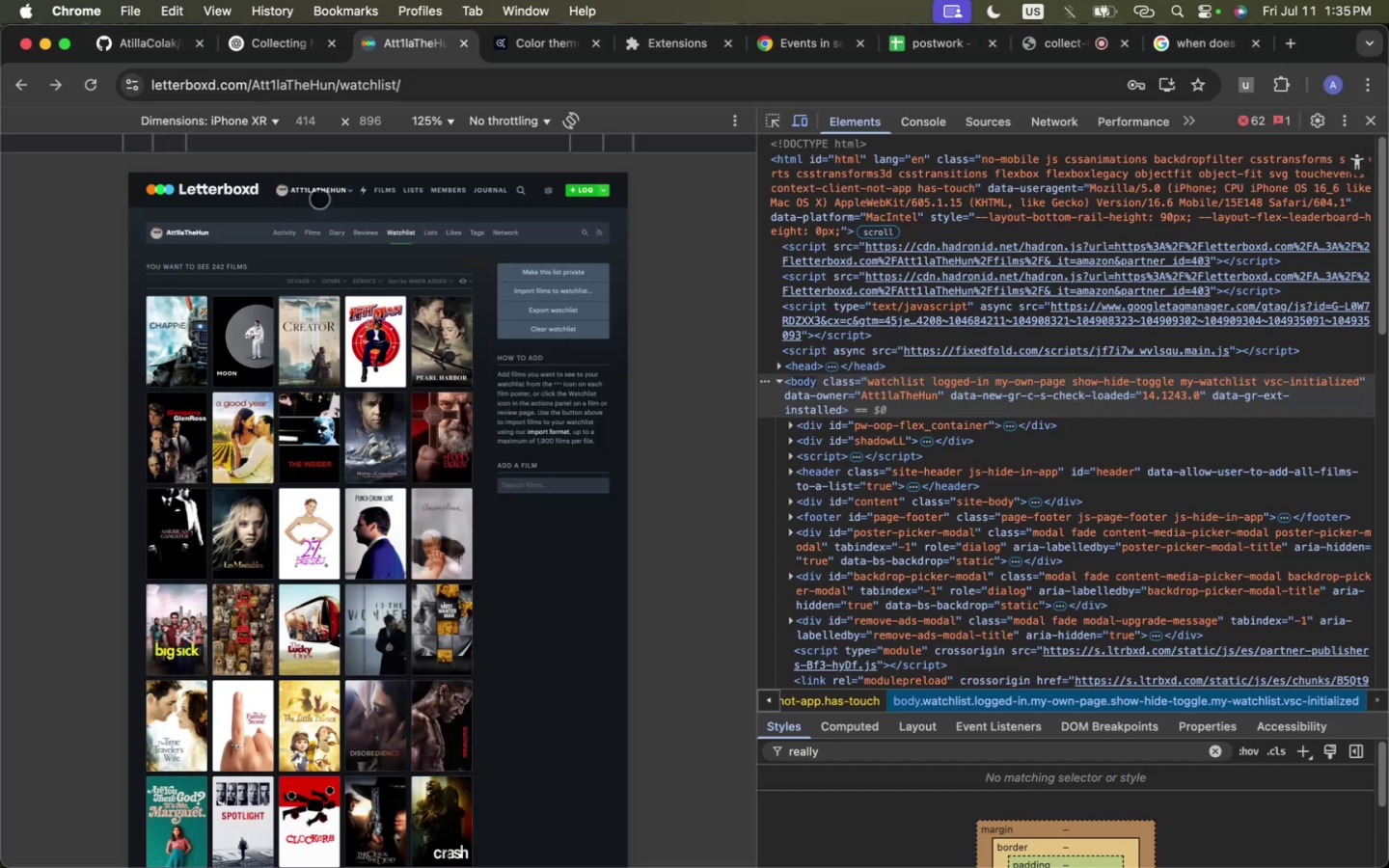 
left_click([319, 193])
 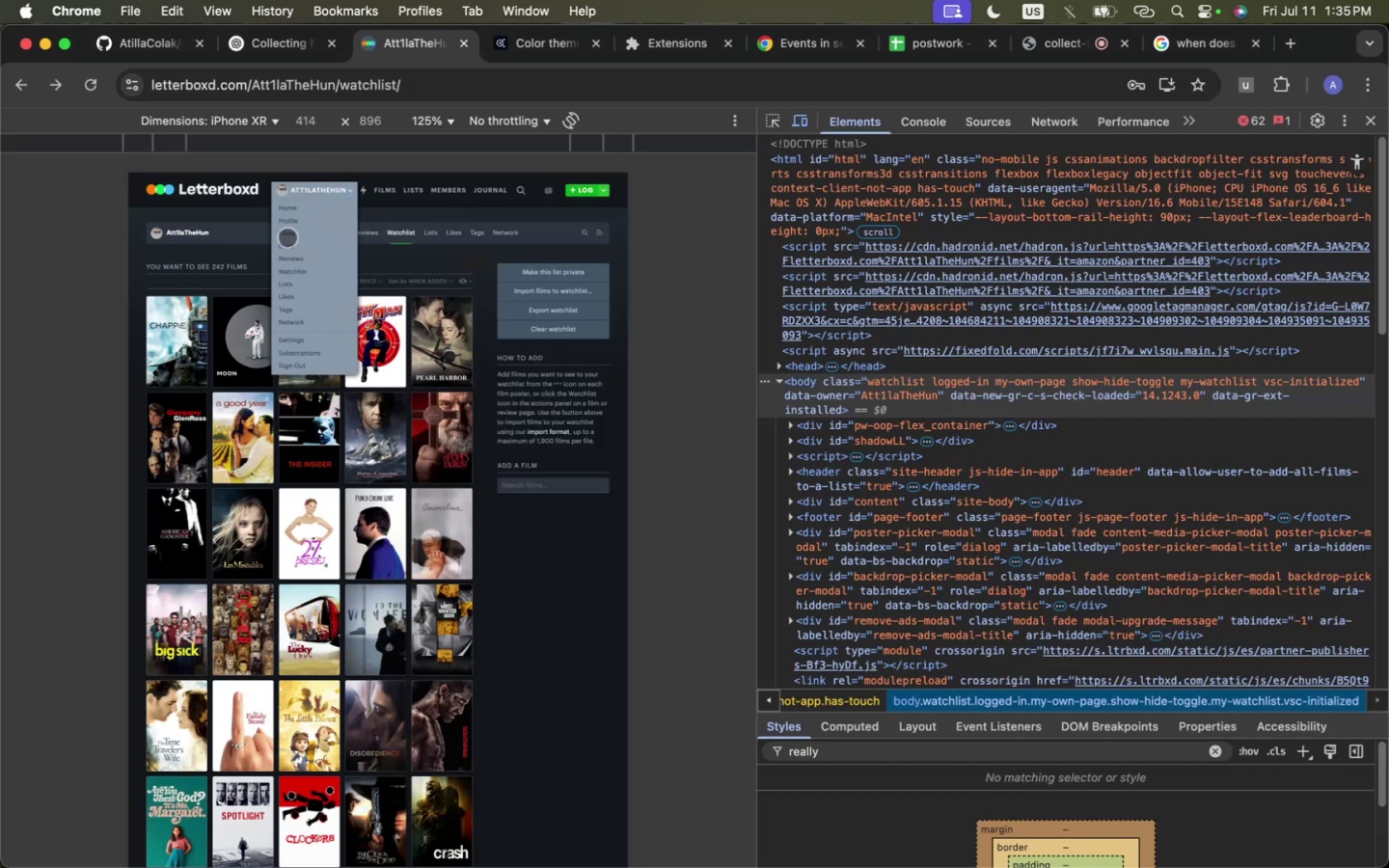 
left_click([286, 233])
 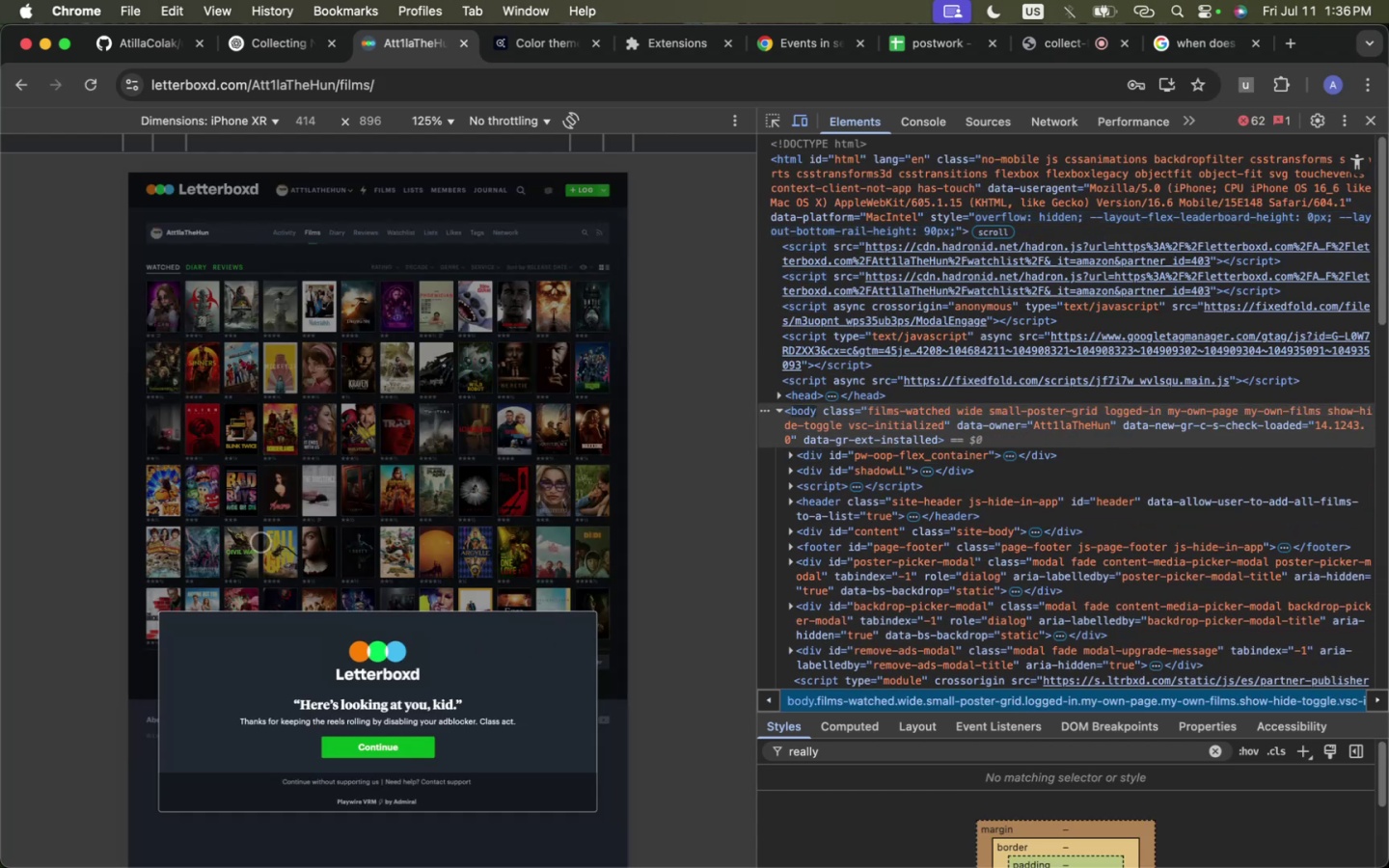 
wait(7.65)
 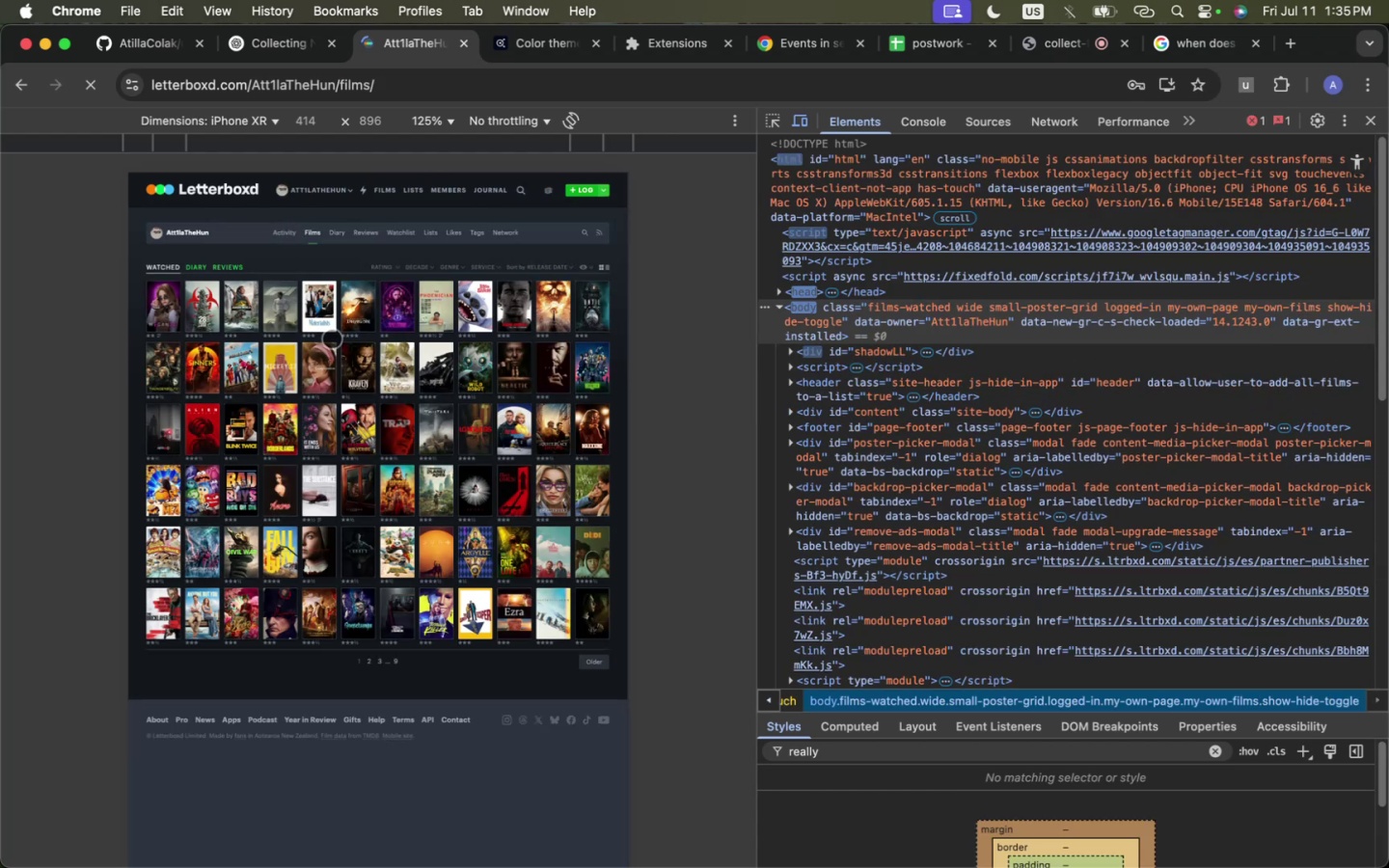 
left_click([293, 780])
 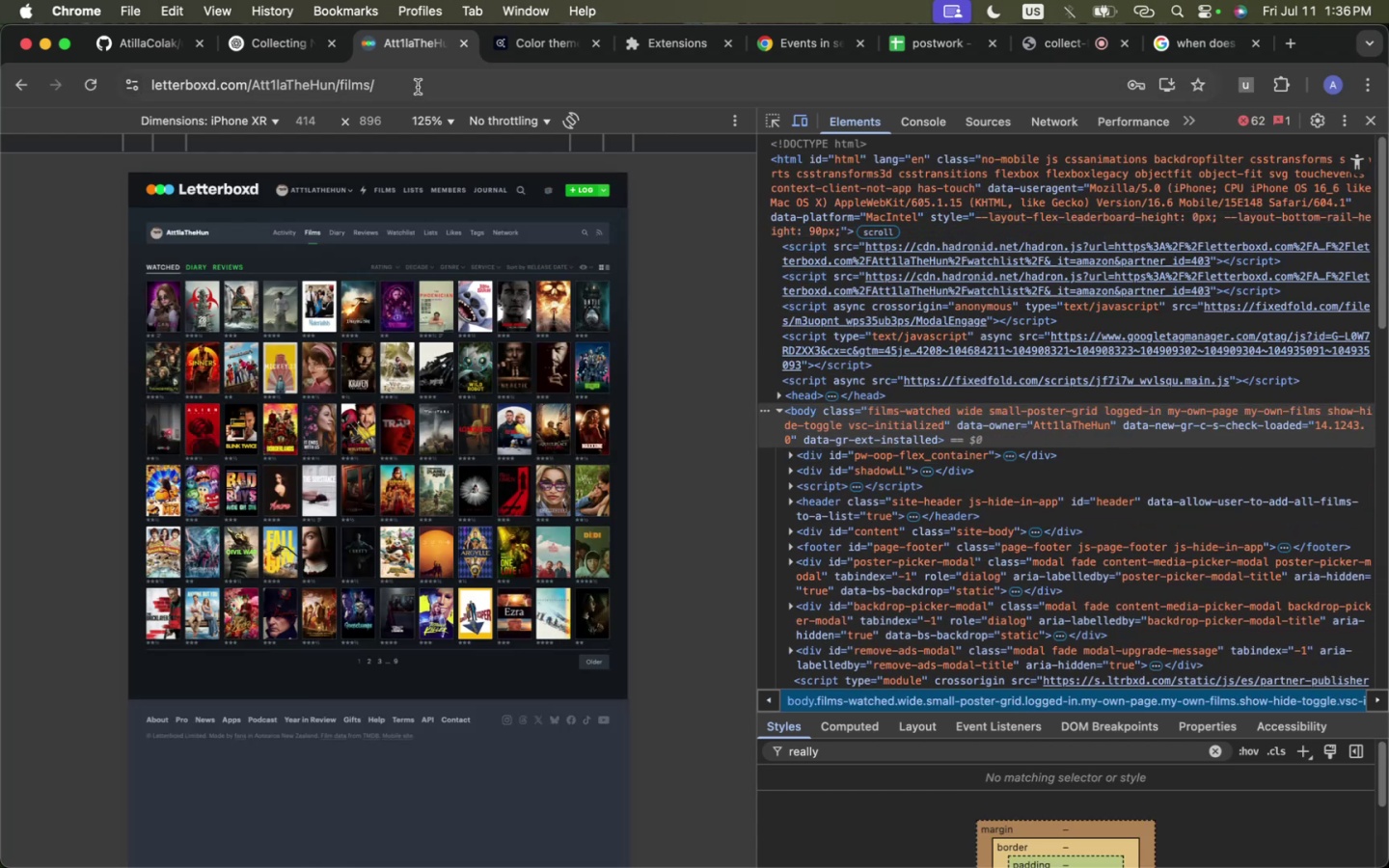 
left_click([418, 83])
 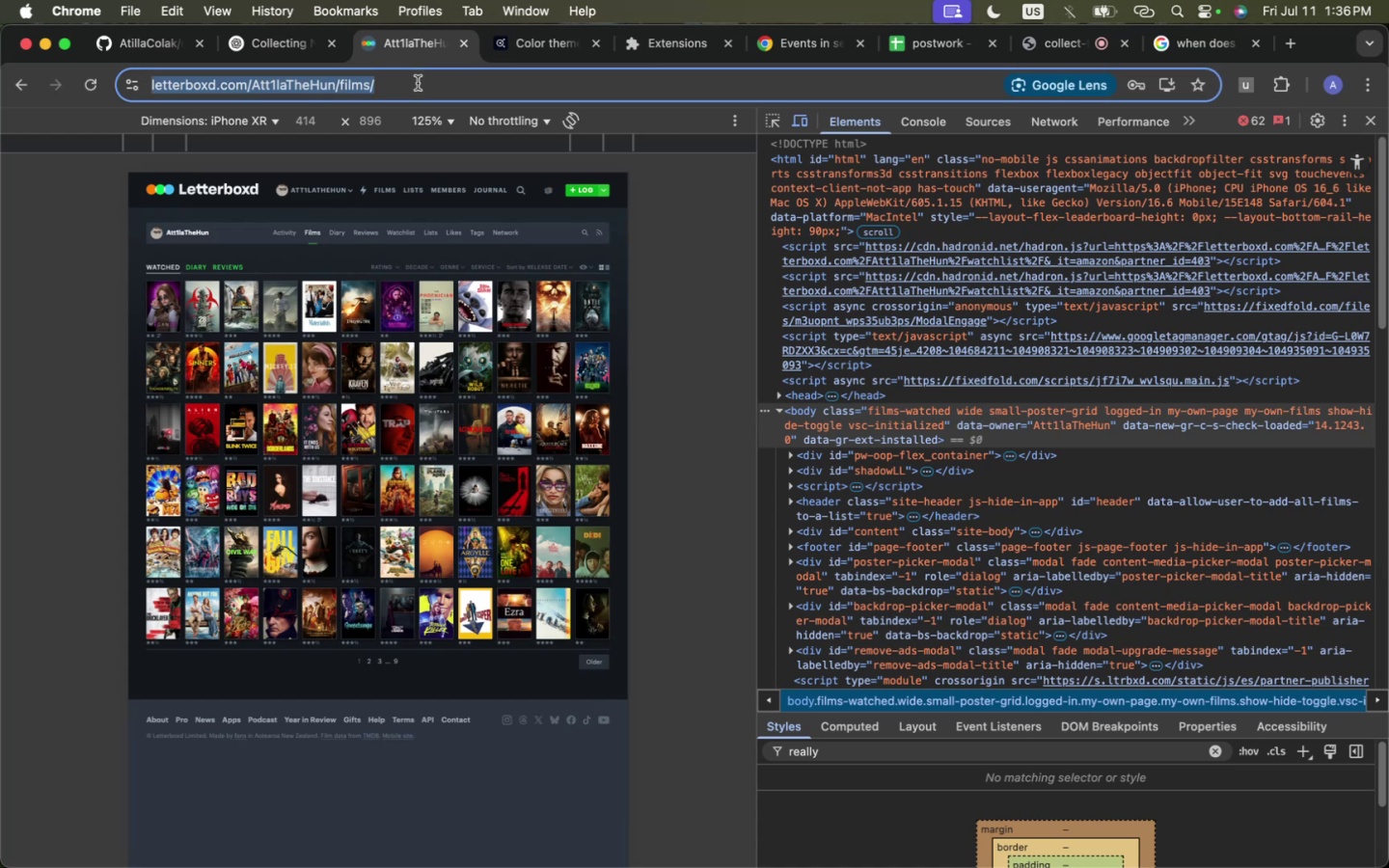 
key(ArrowRight)
 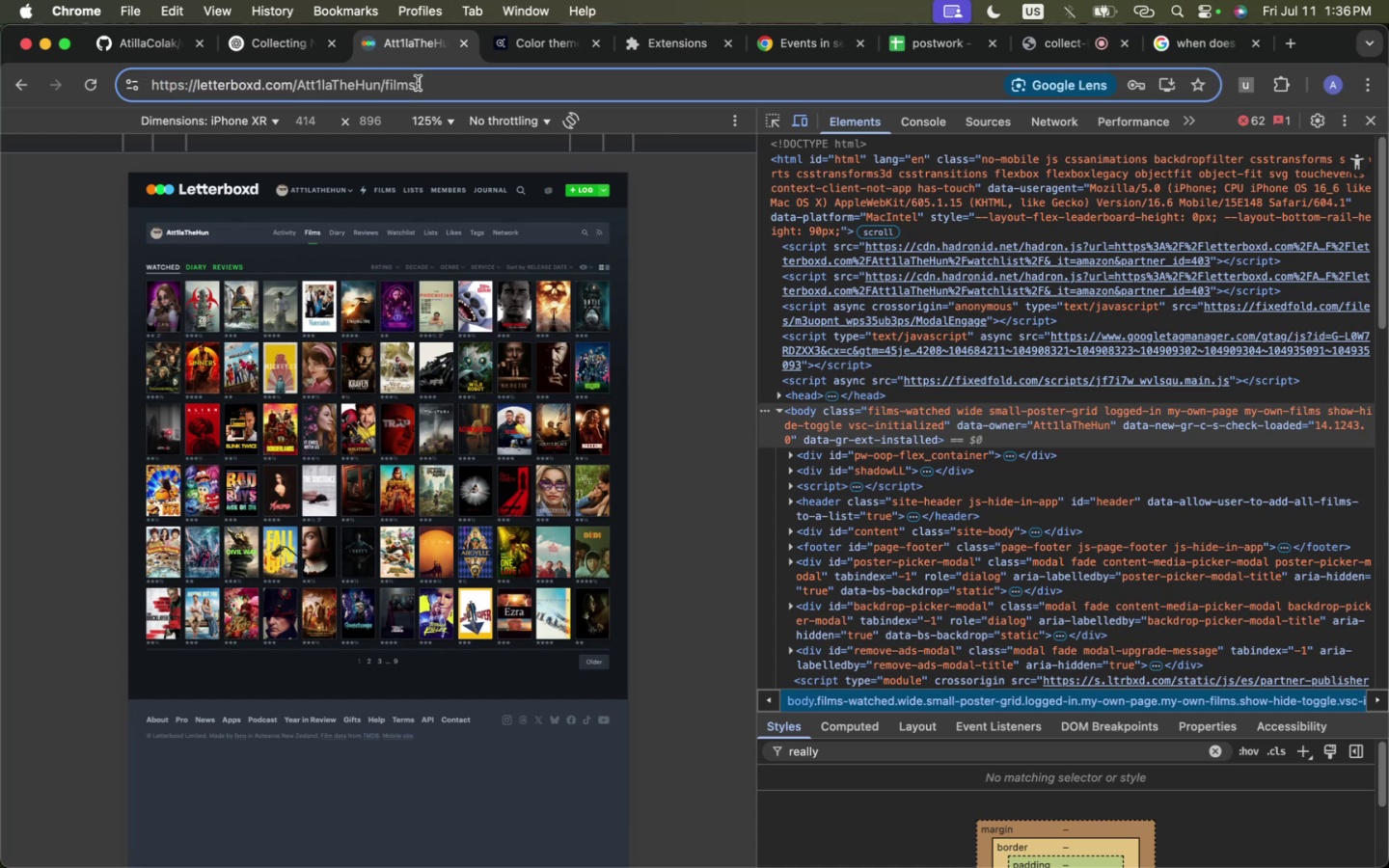 
type(page/10)
 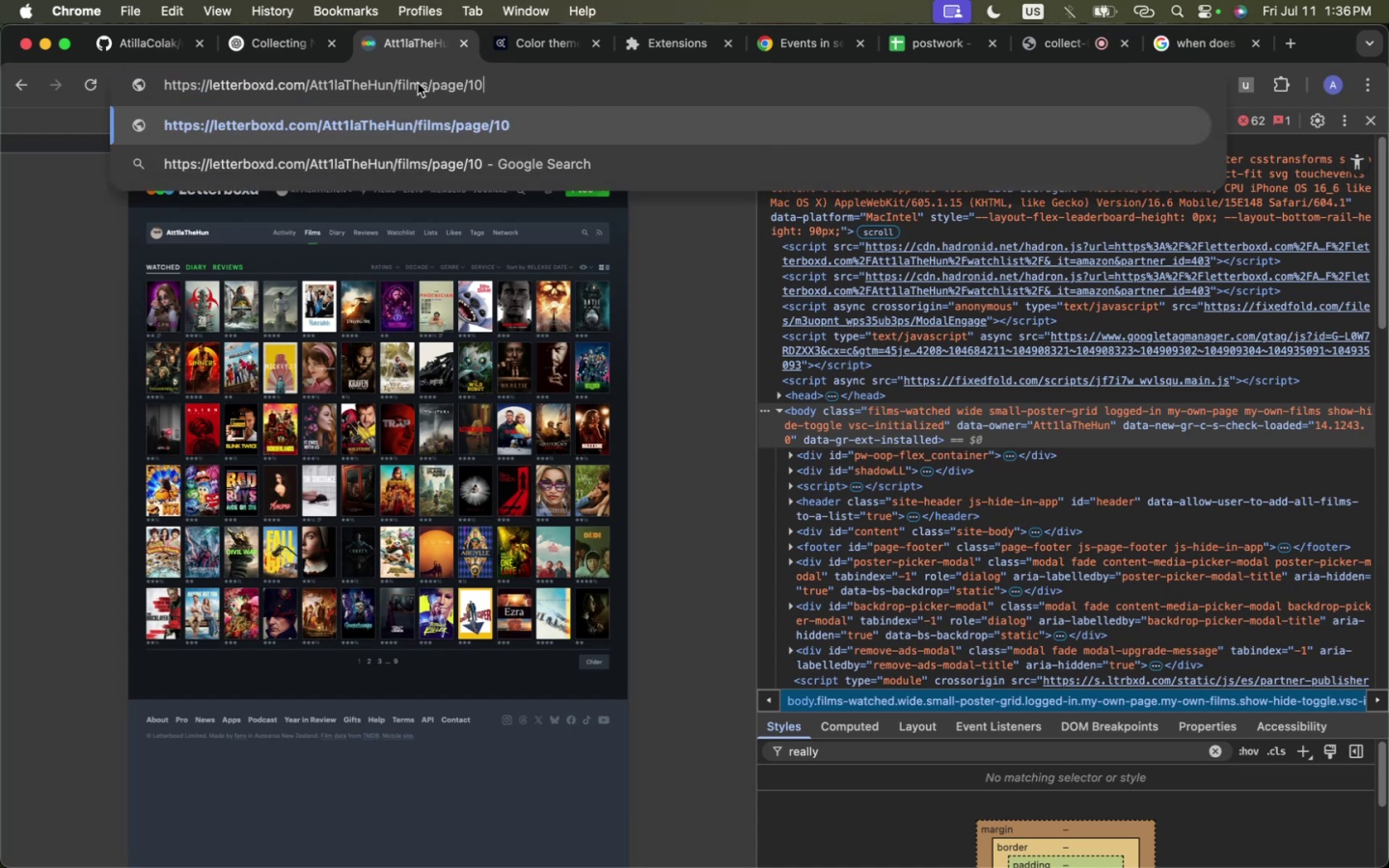 
key(Enter)
 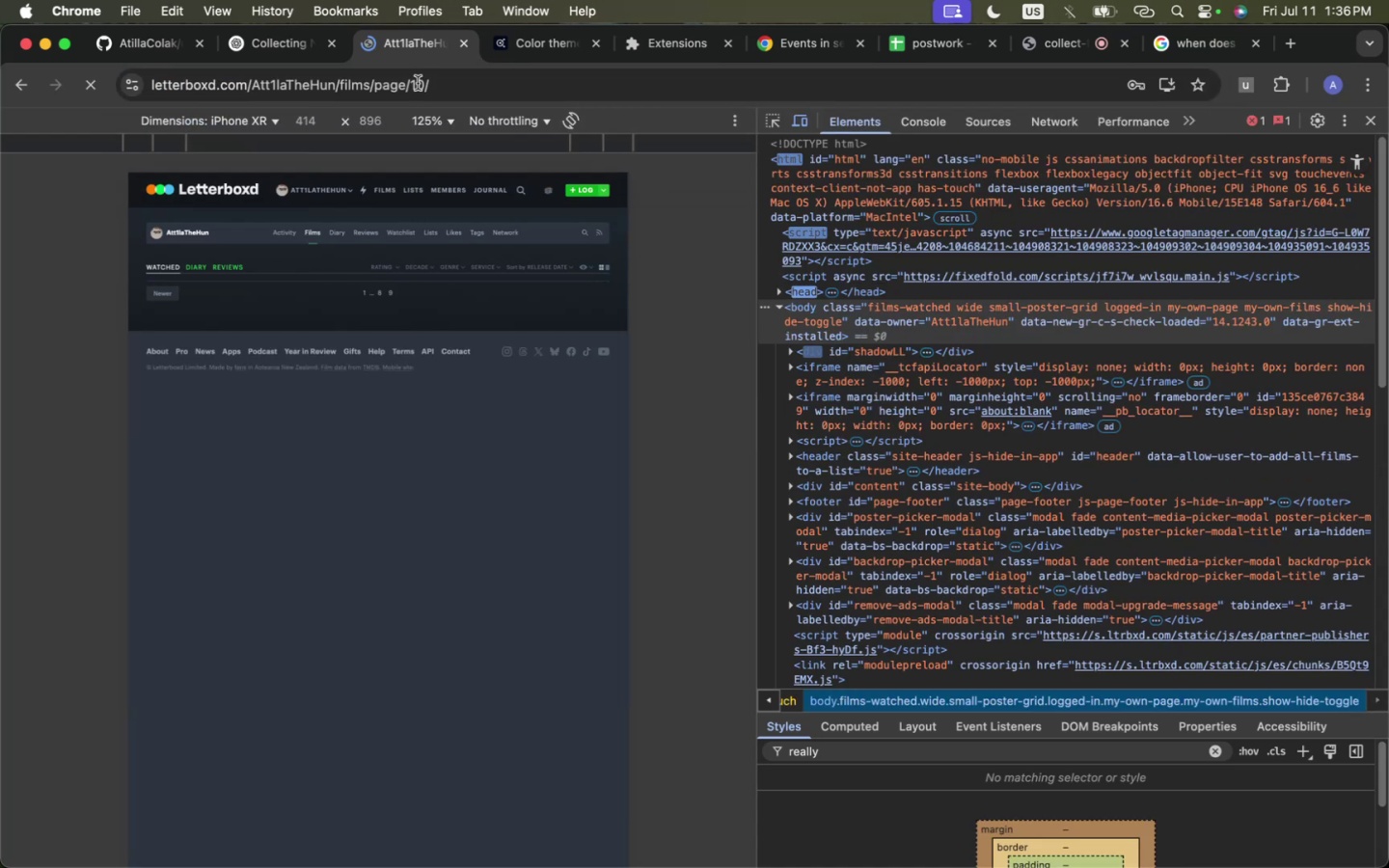 
key(Meta+CommandLeft)
 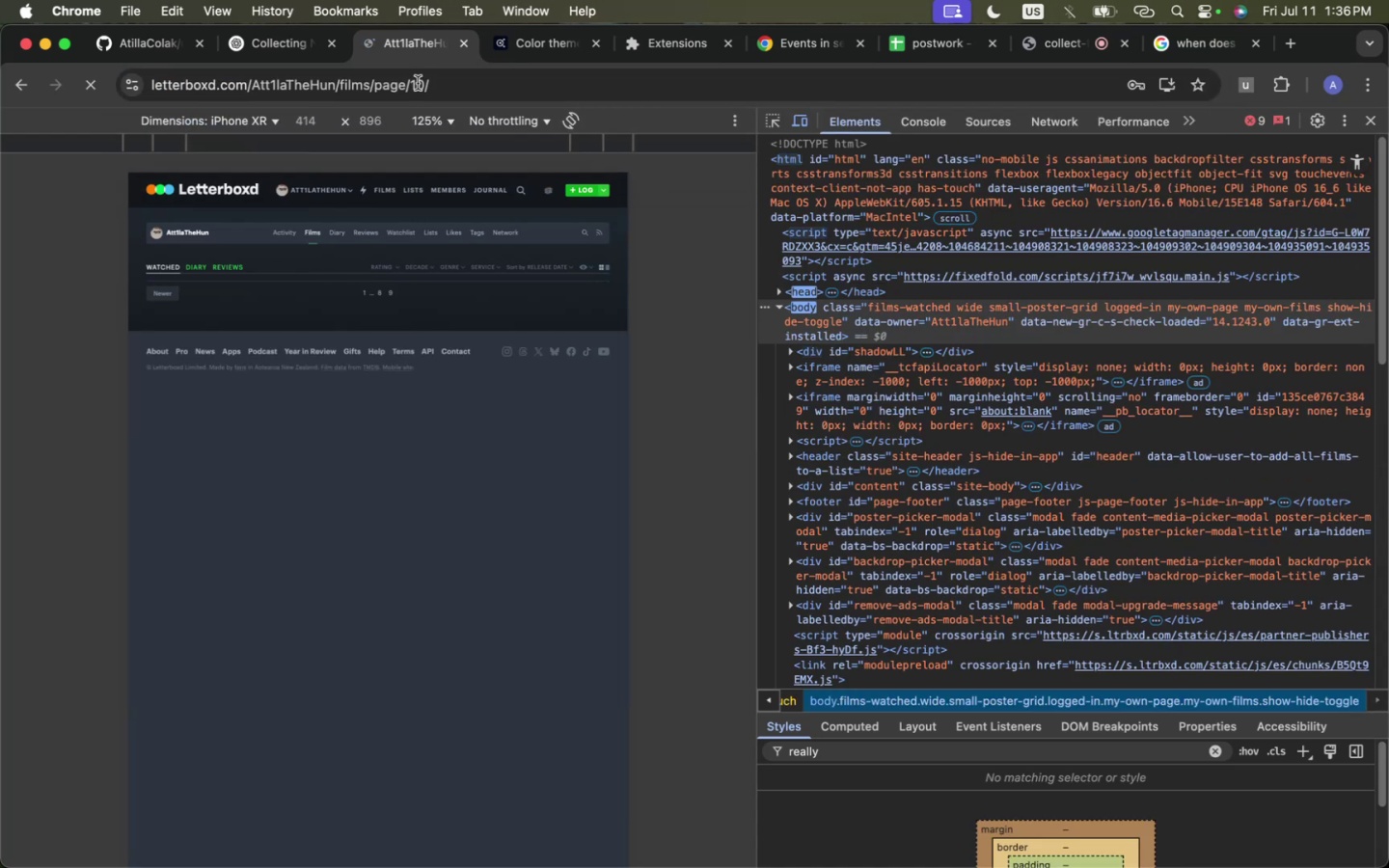 
key(Meta+Tab)
 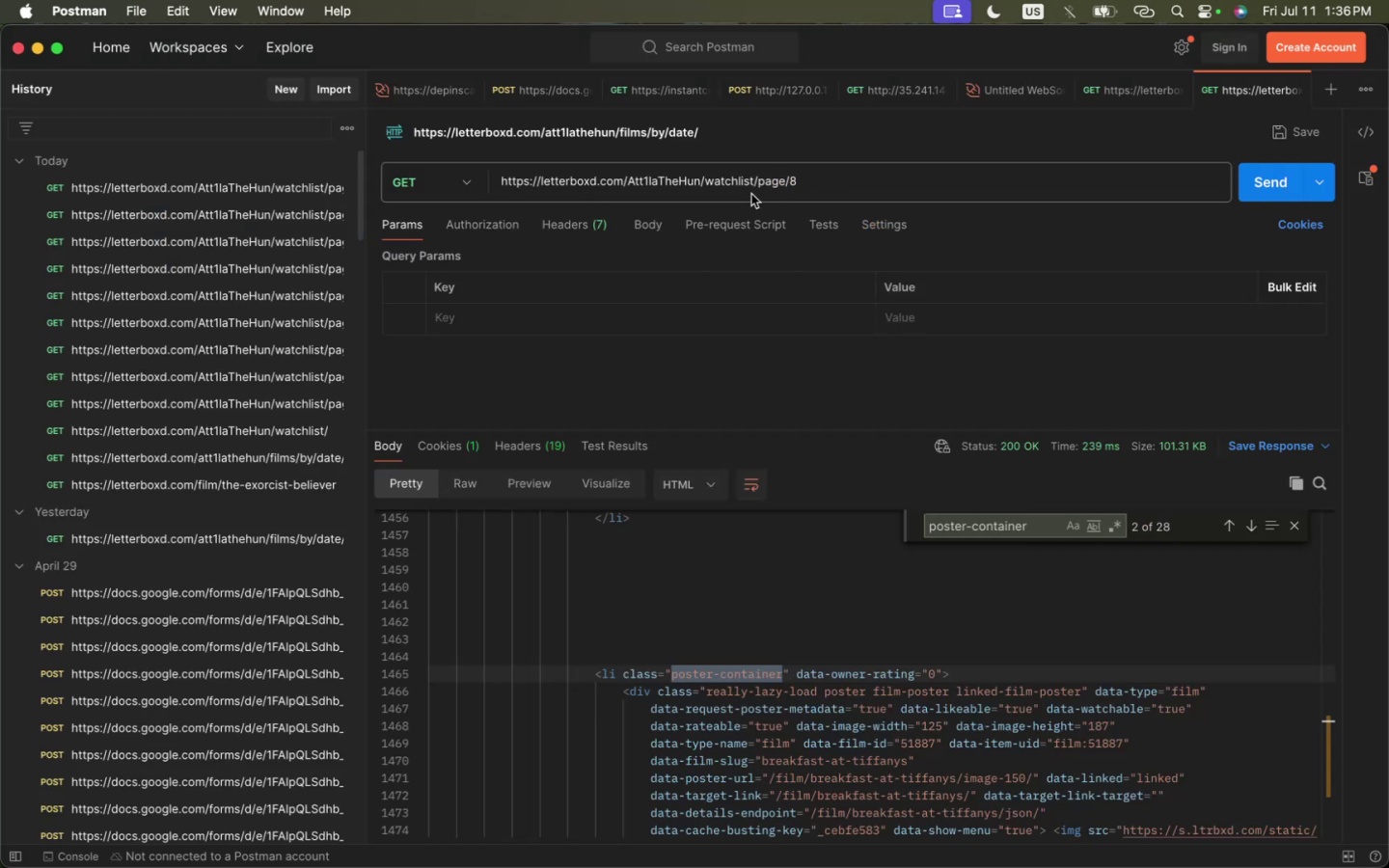 
double_click([736, 188])
 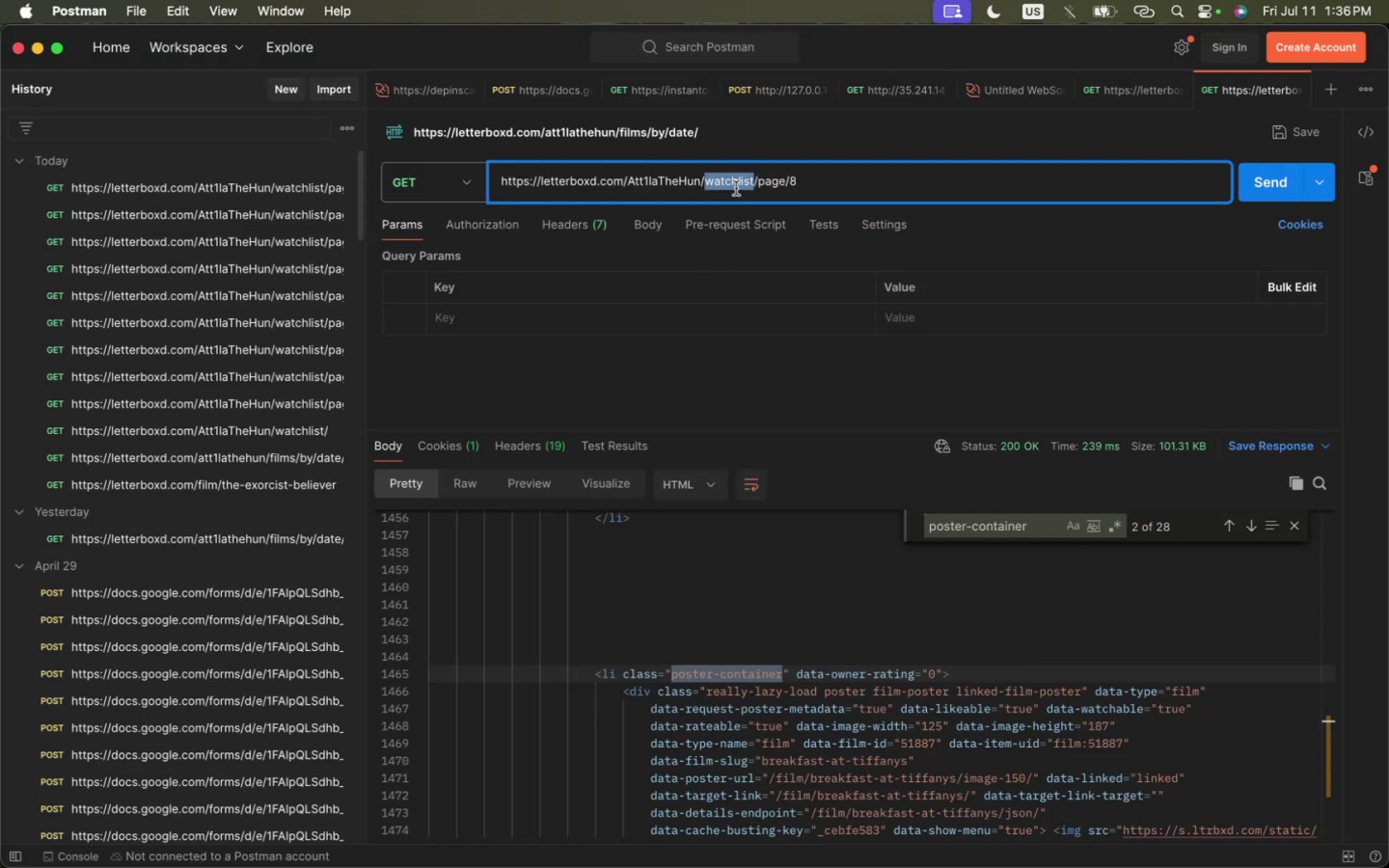 
type(i)
key(Backspace)
type(films)
 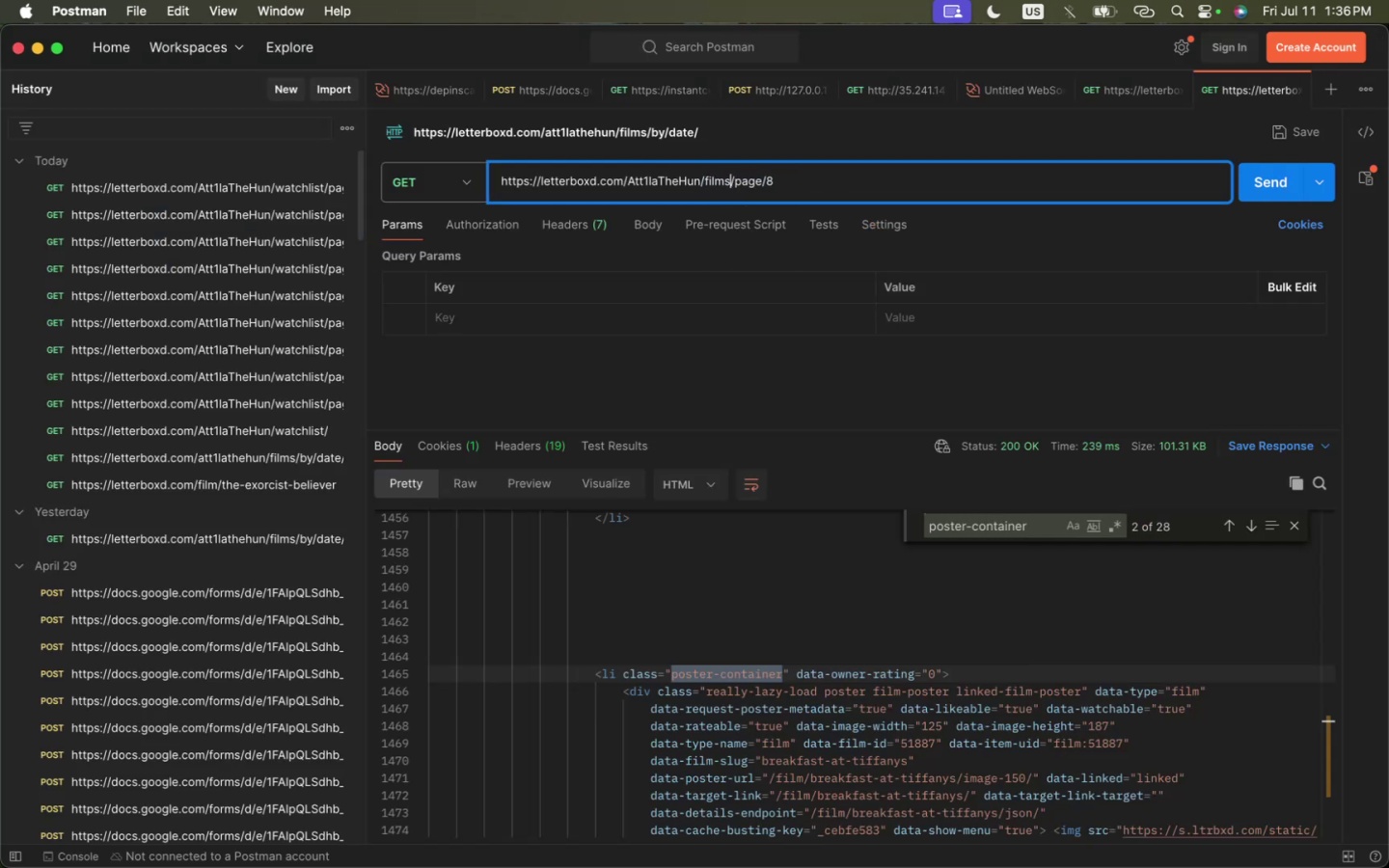 
key(Meta+CommandLeft)
 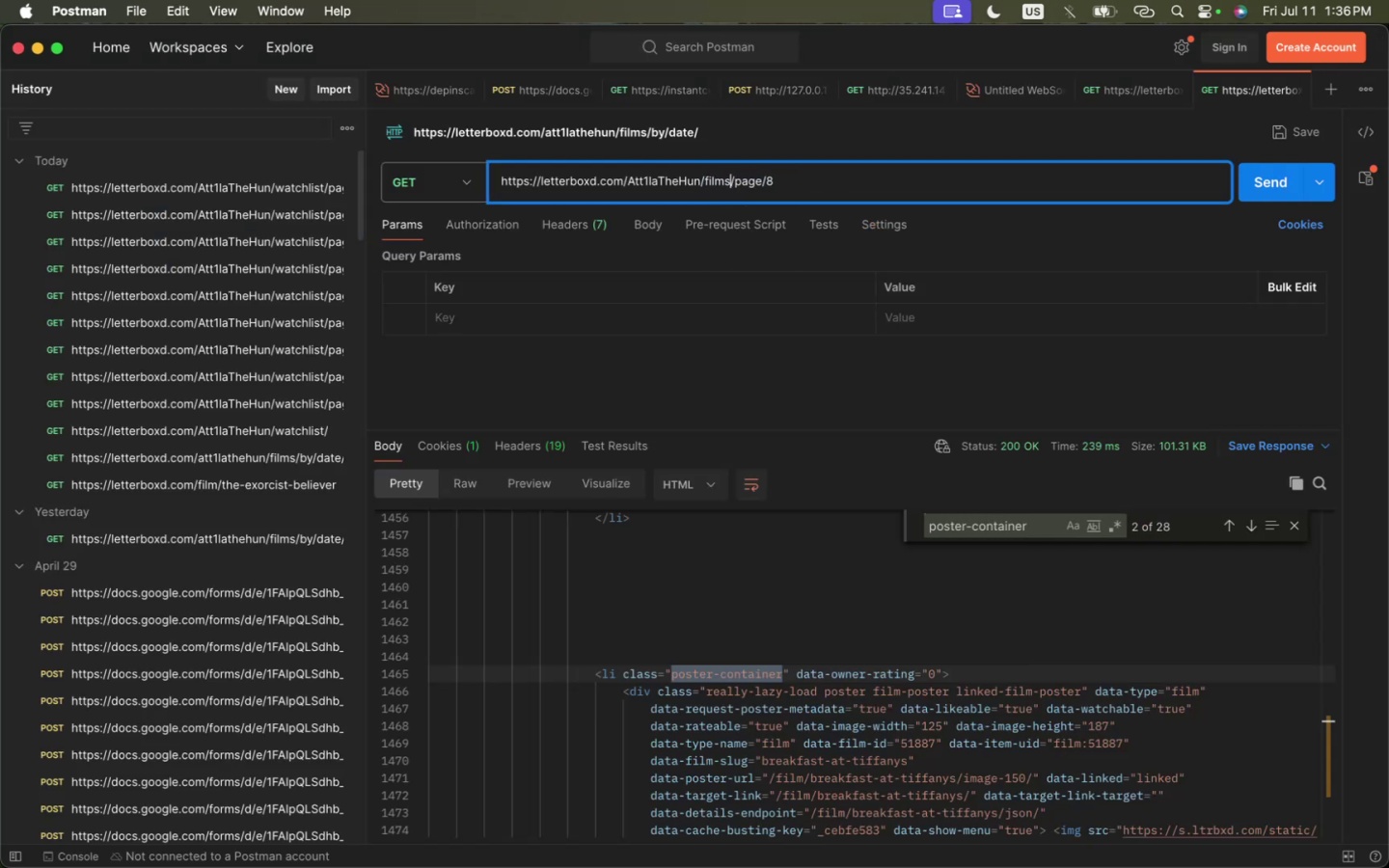 
key(Meta+ArrowRight)
 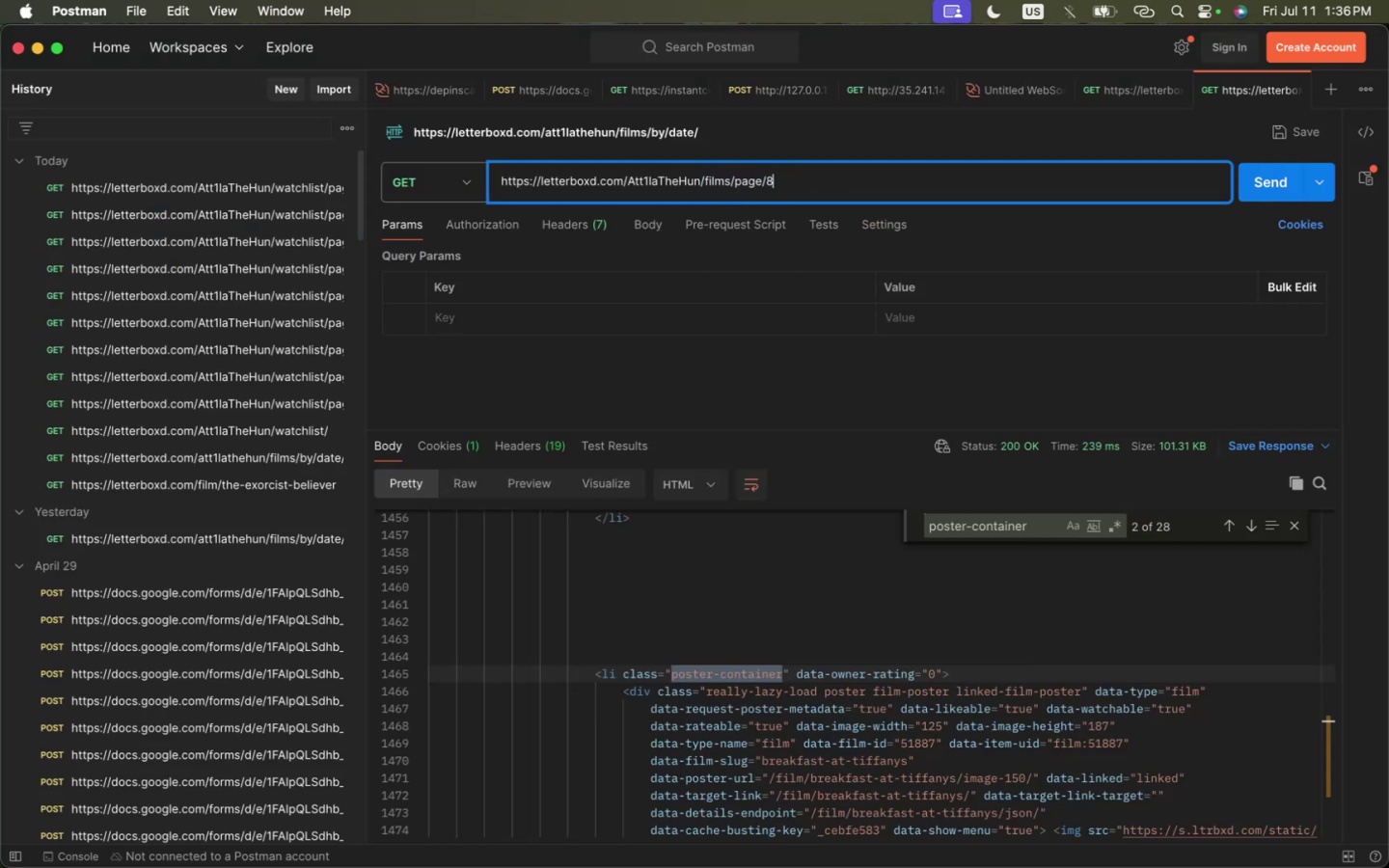 
key(Backspace)
type(10)
 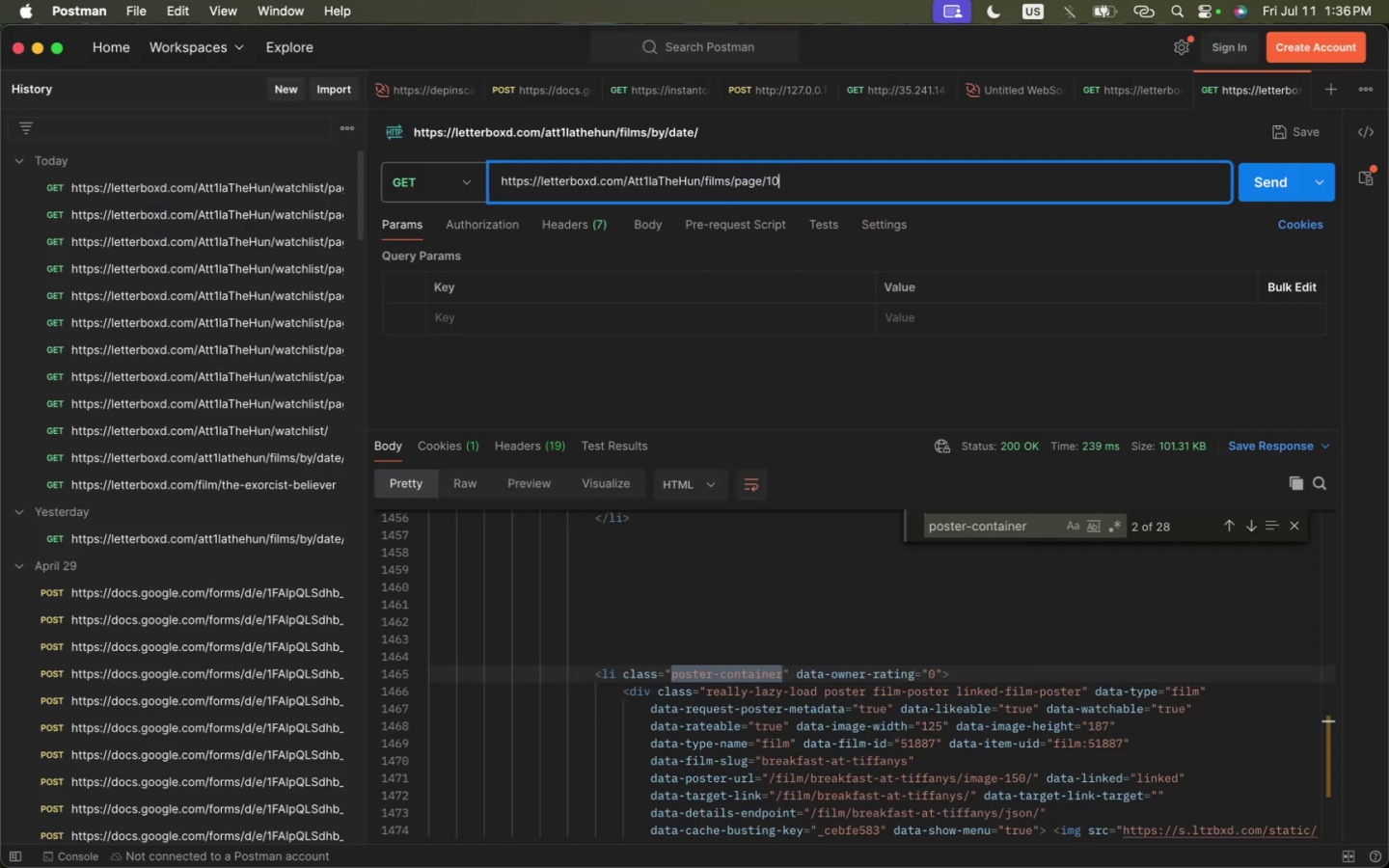 
key(Enter)
 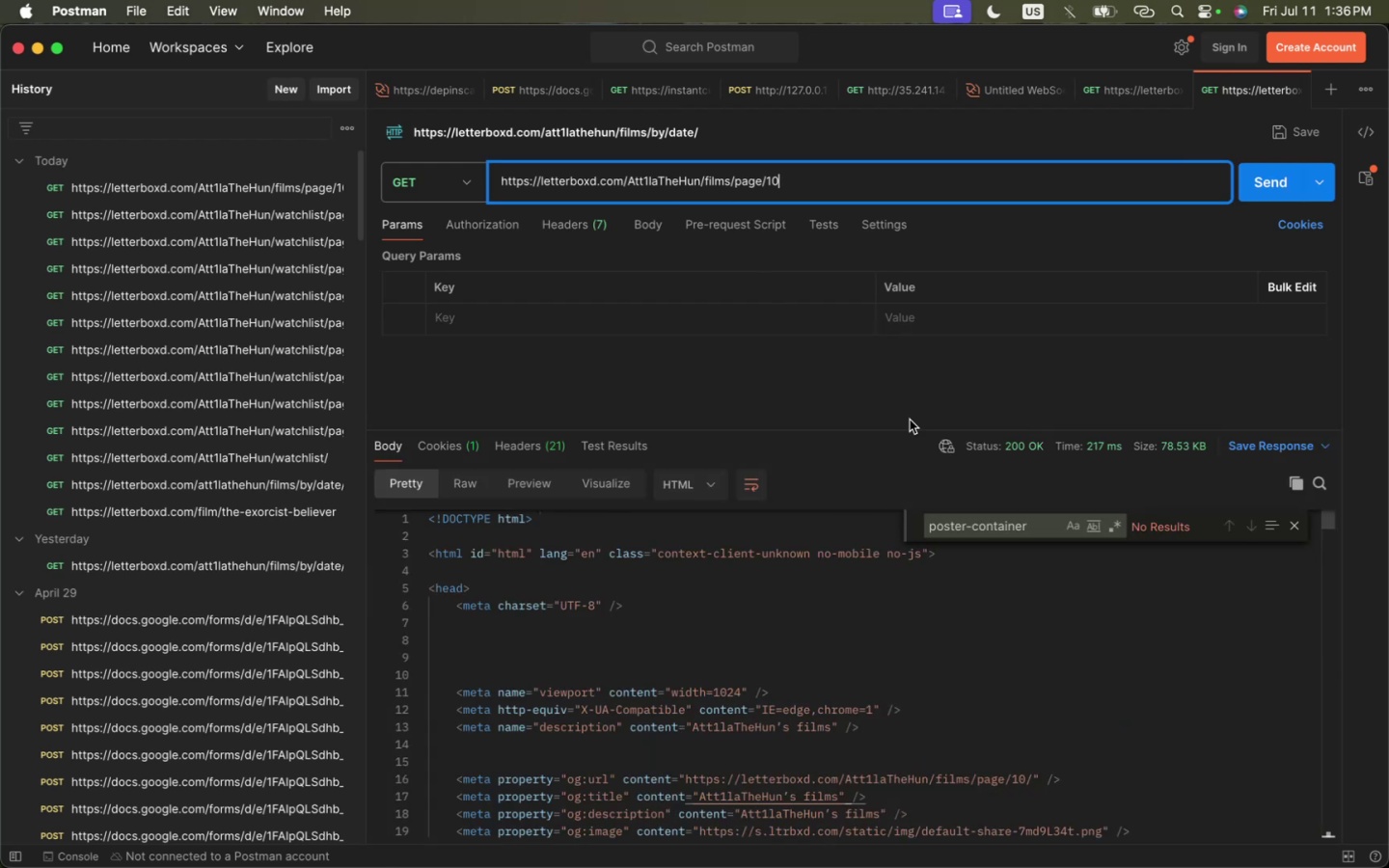 
scroll: coordinate [729, 679], scroll_direction: down, amount: 10.0
 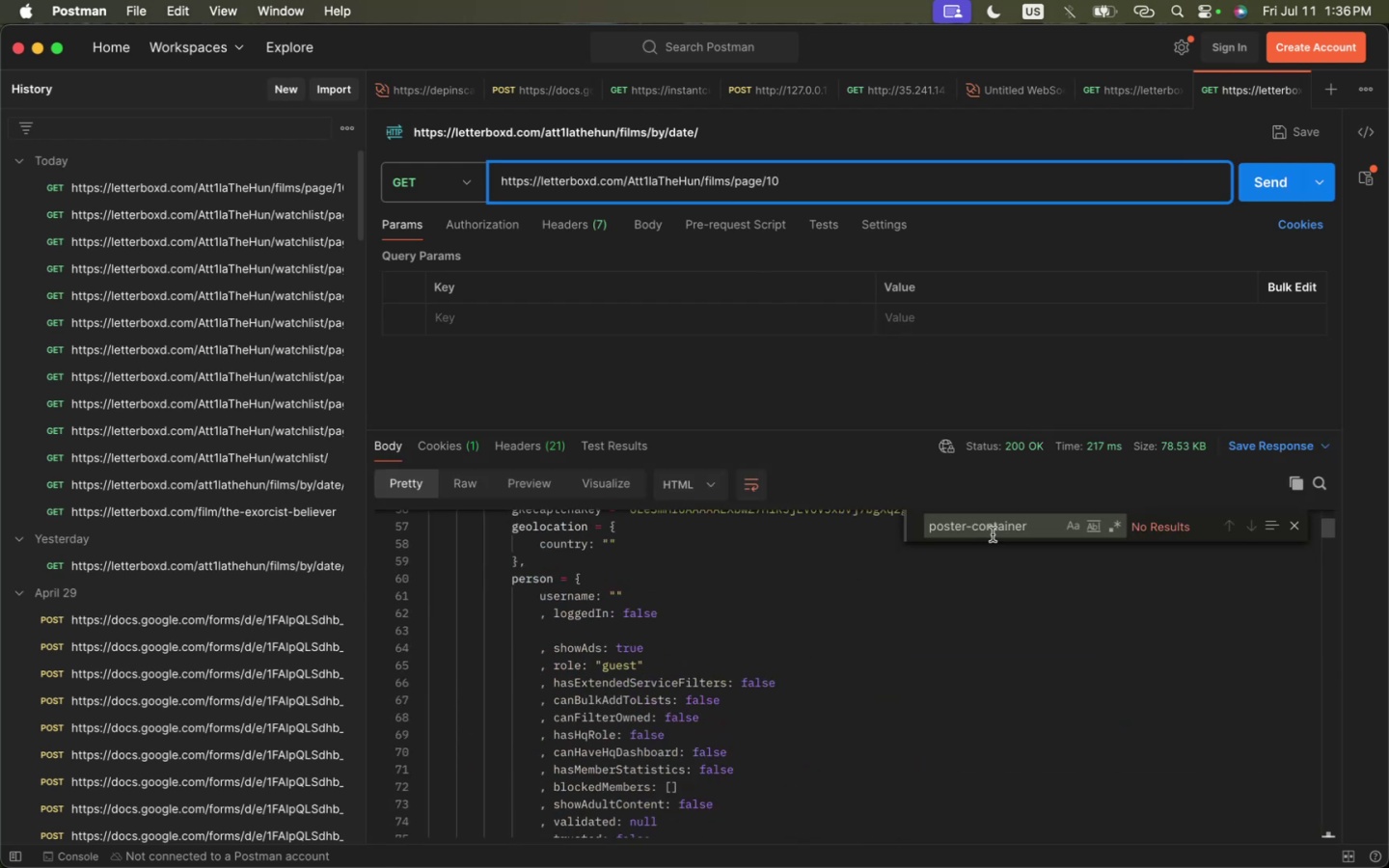 
double_click([993, 534])
 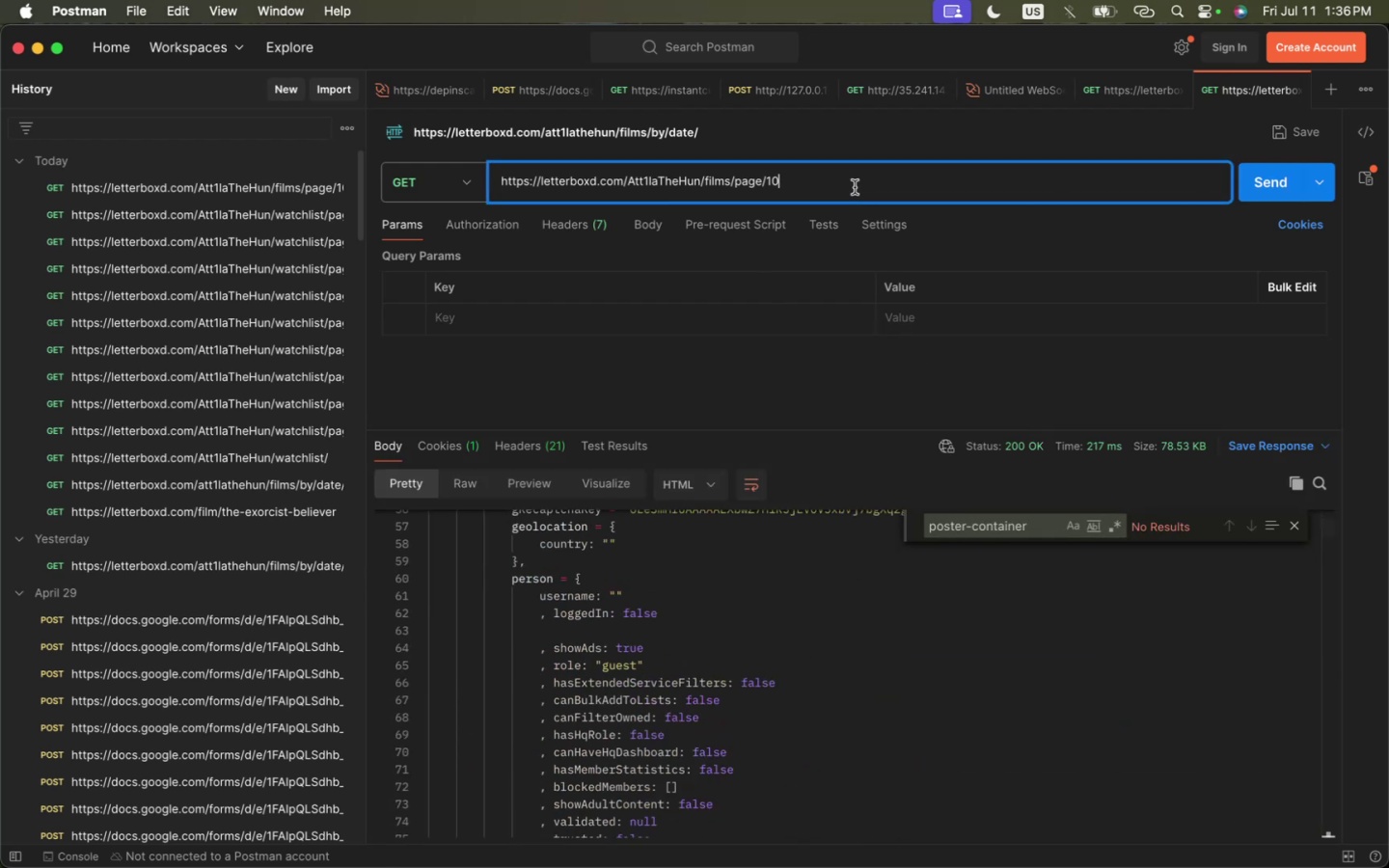 
key(Backspace)
 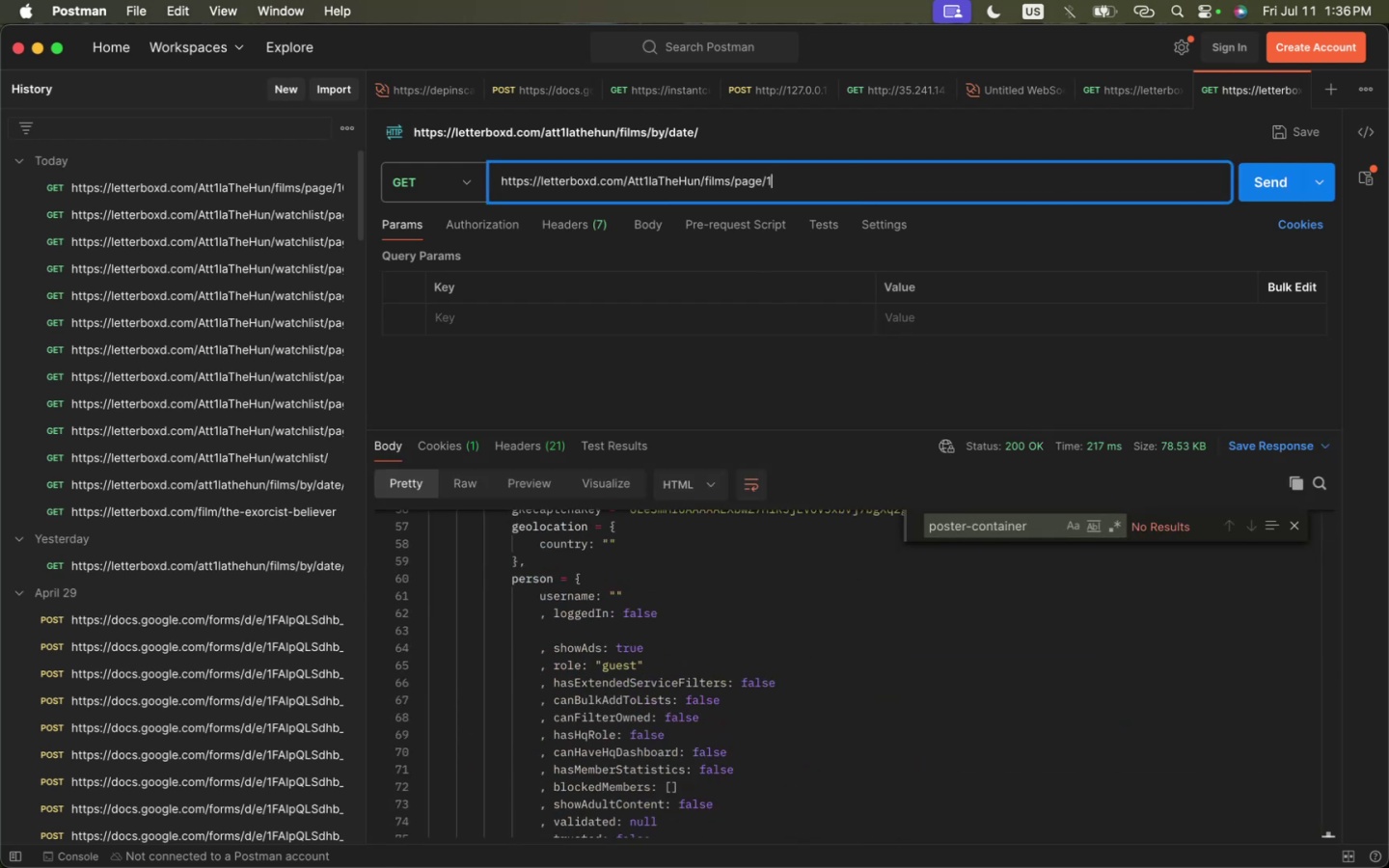 
key(Backspace)
 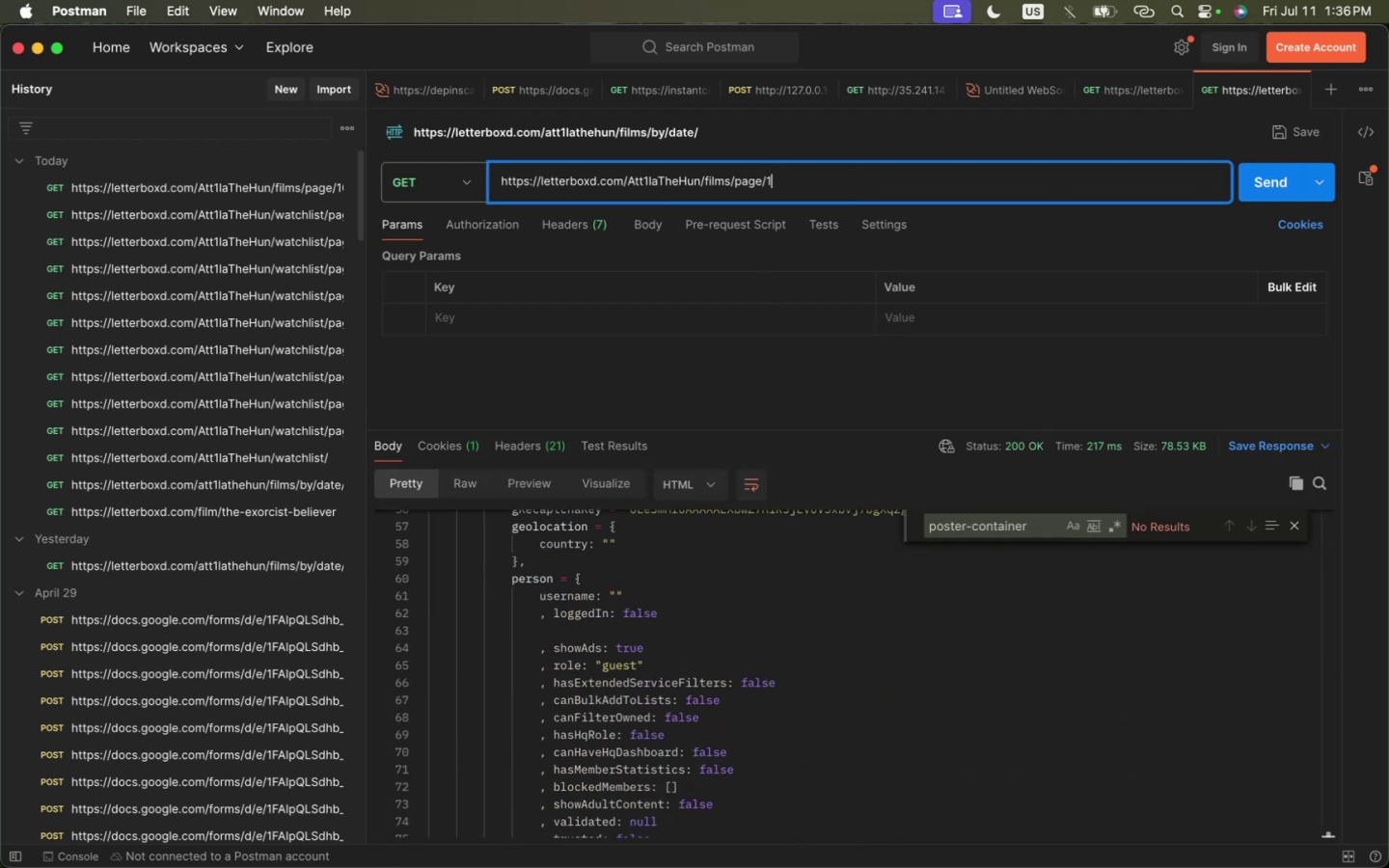 
key(9)
 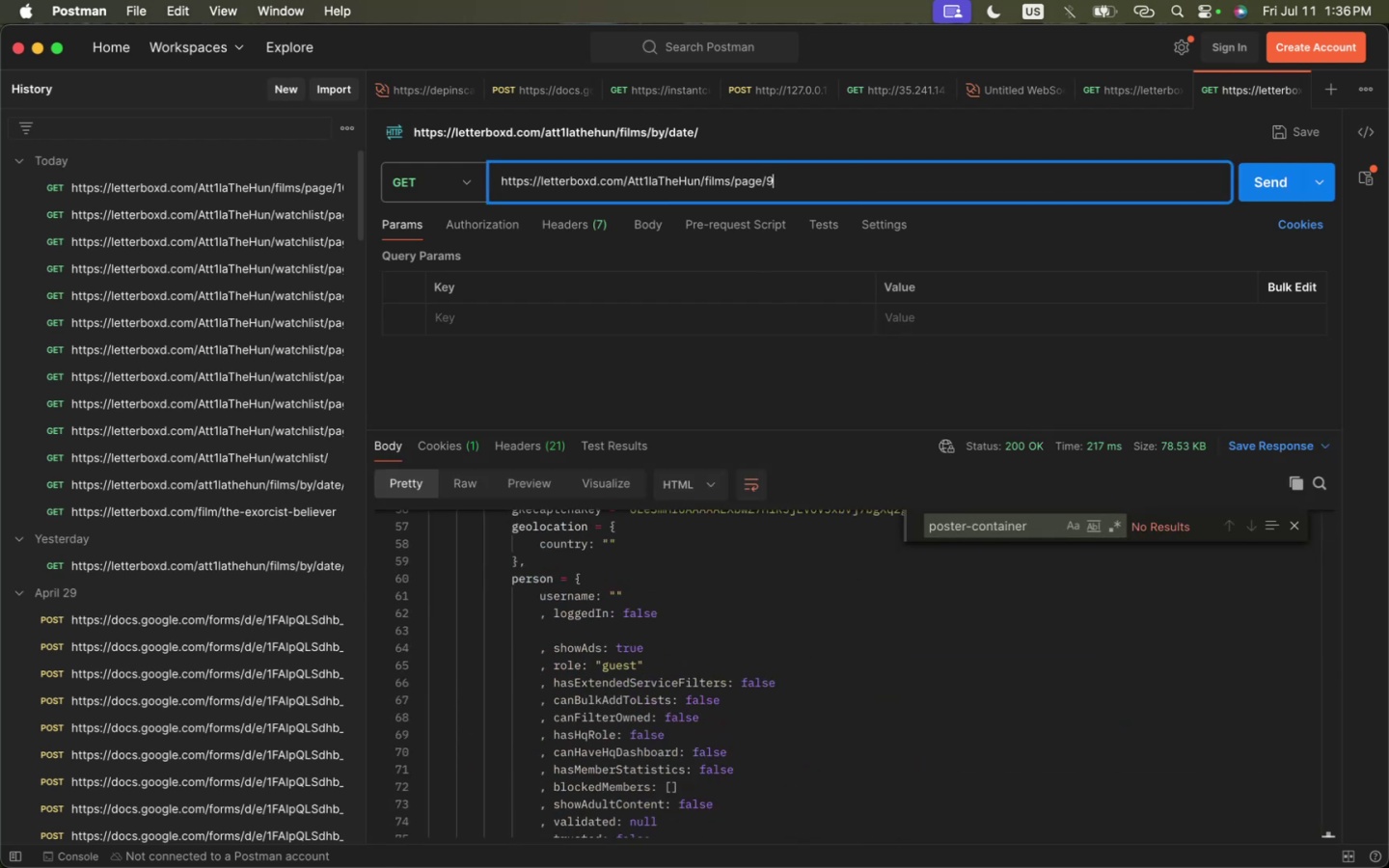 
key(Enter)
 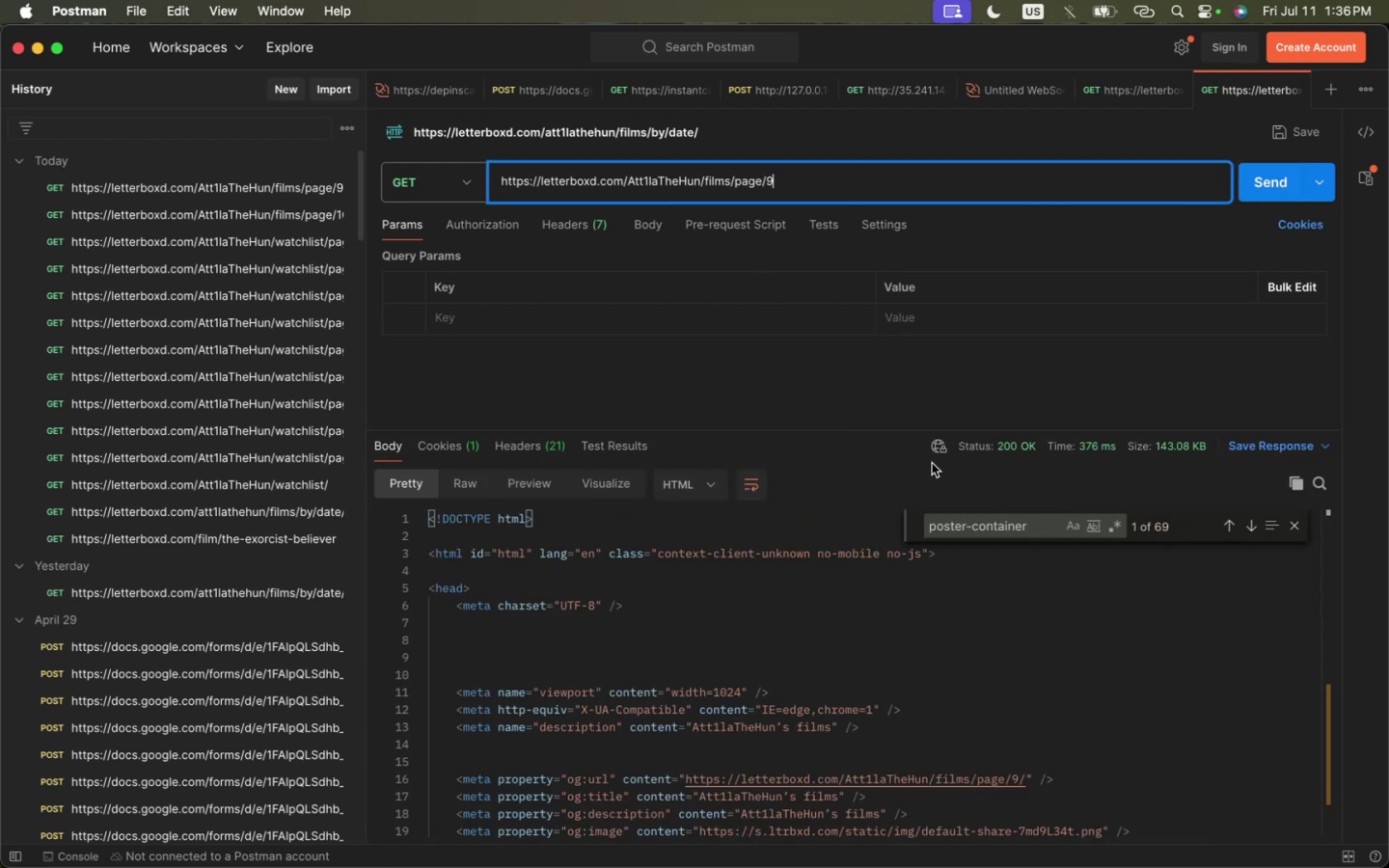 
left_click([900, 624])
 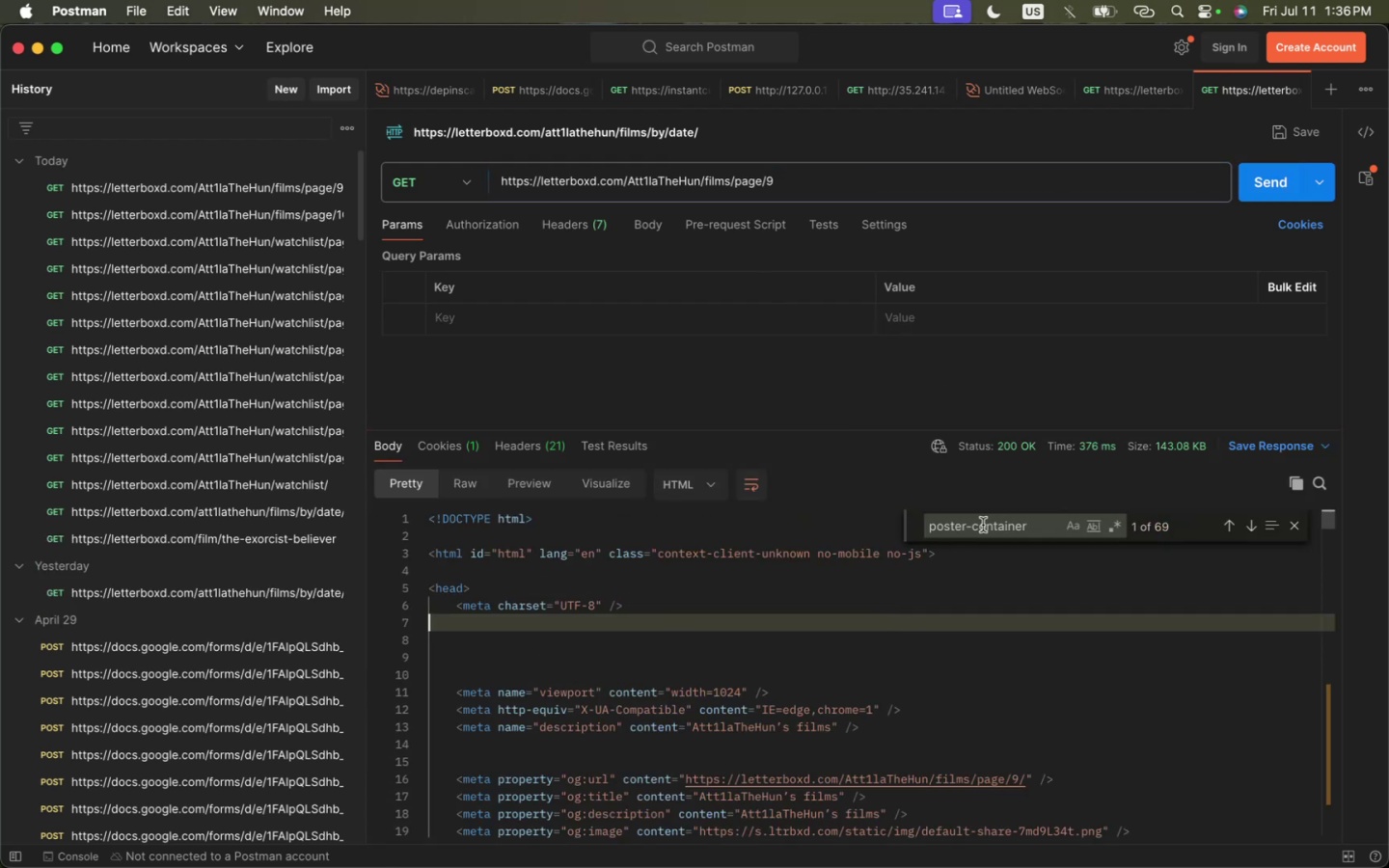 
key(Meta+CommandLeft)
 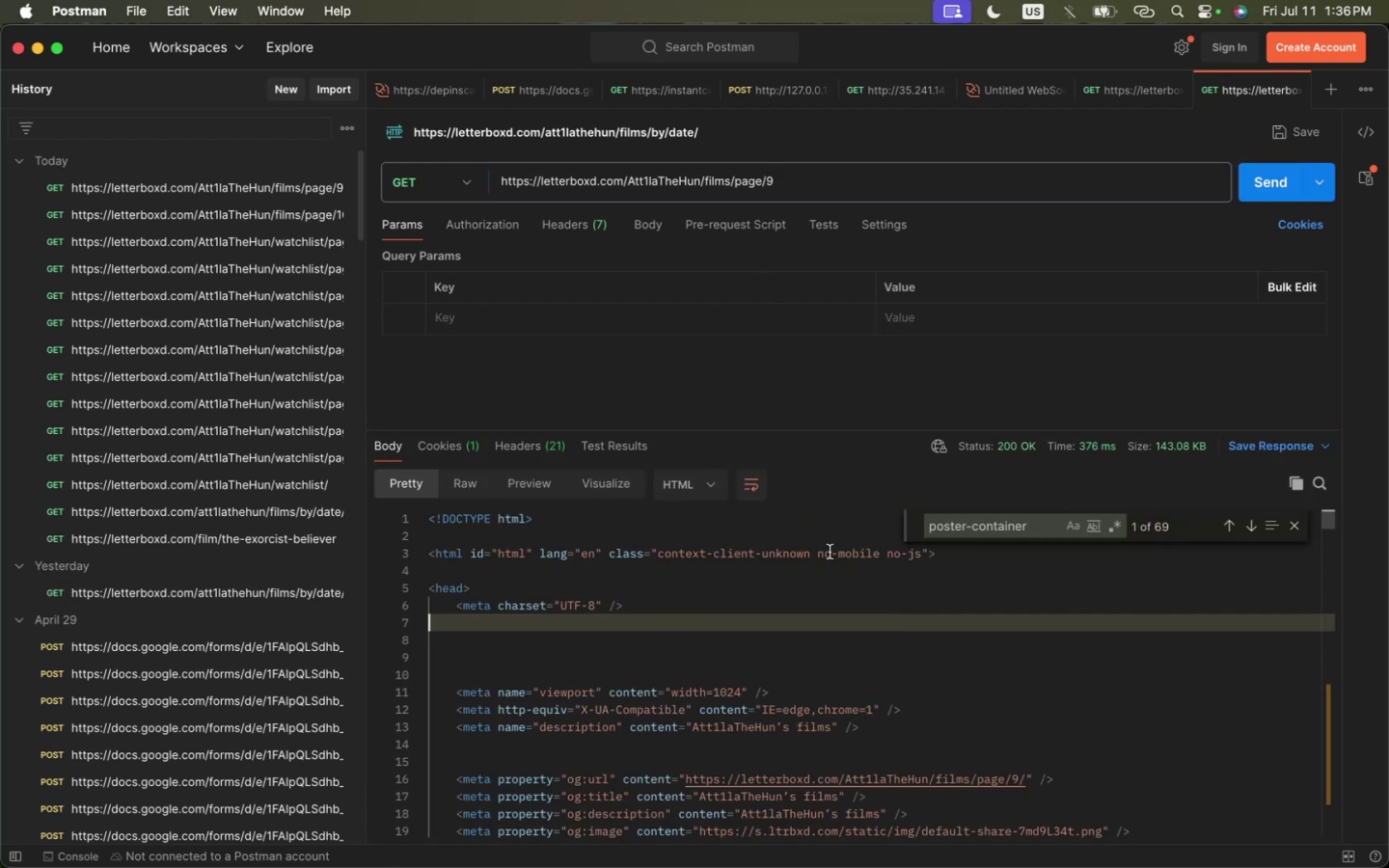 
key(Meta+Tab)
 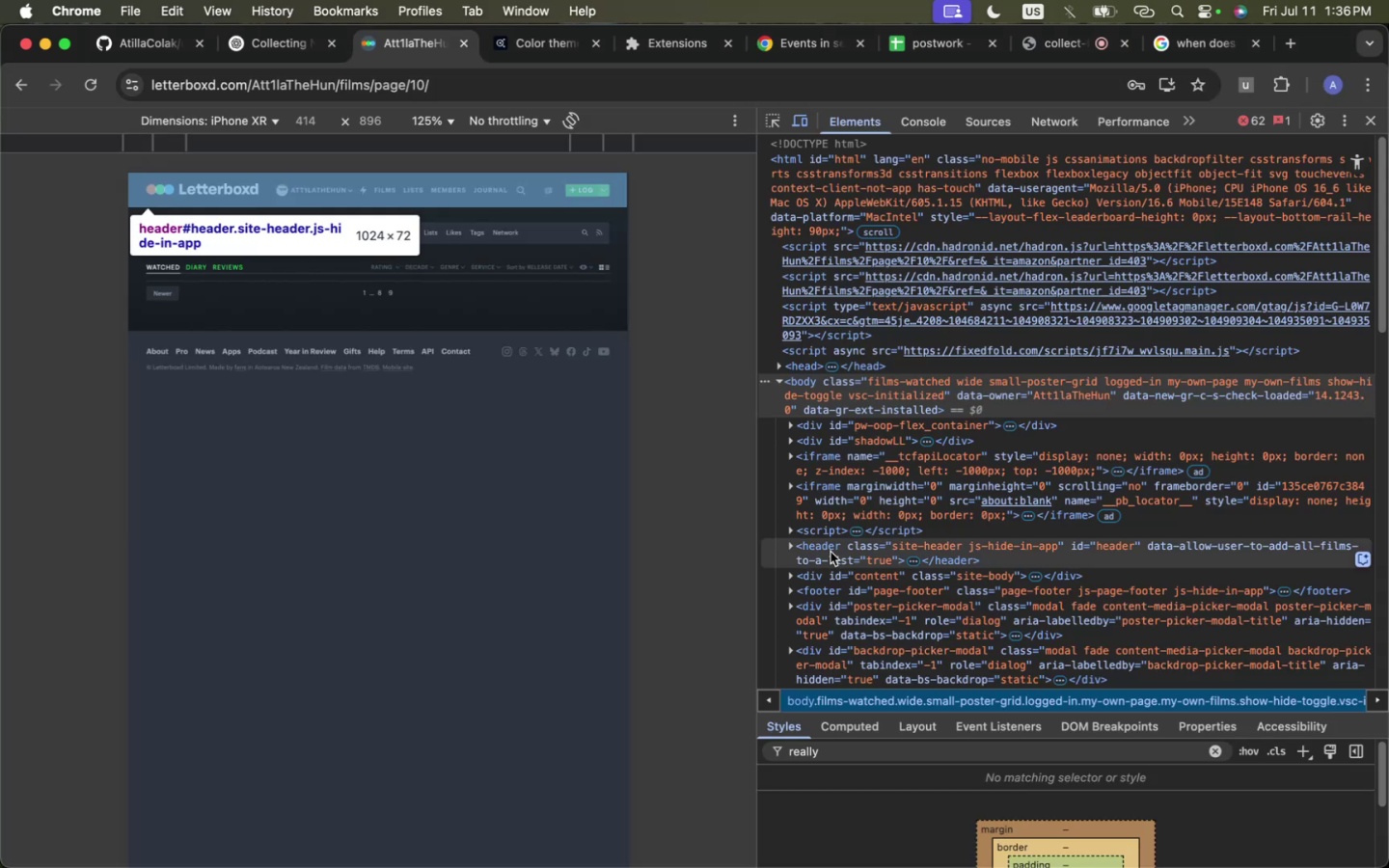 
key(Meta+CommandLeft)
 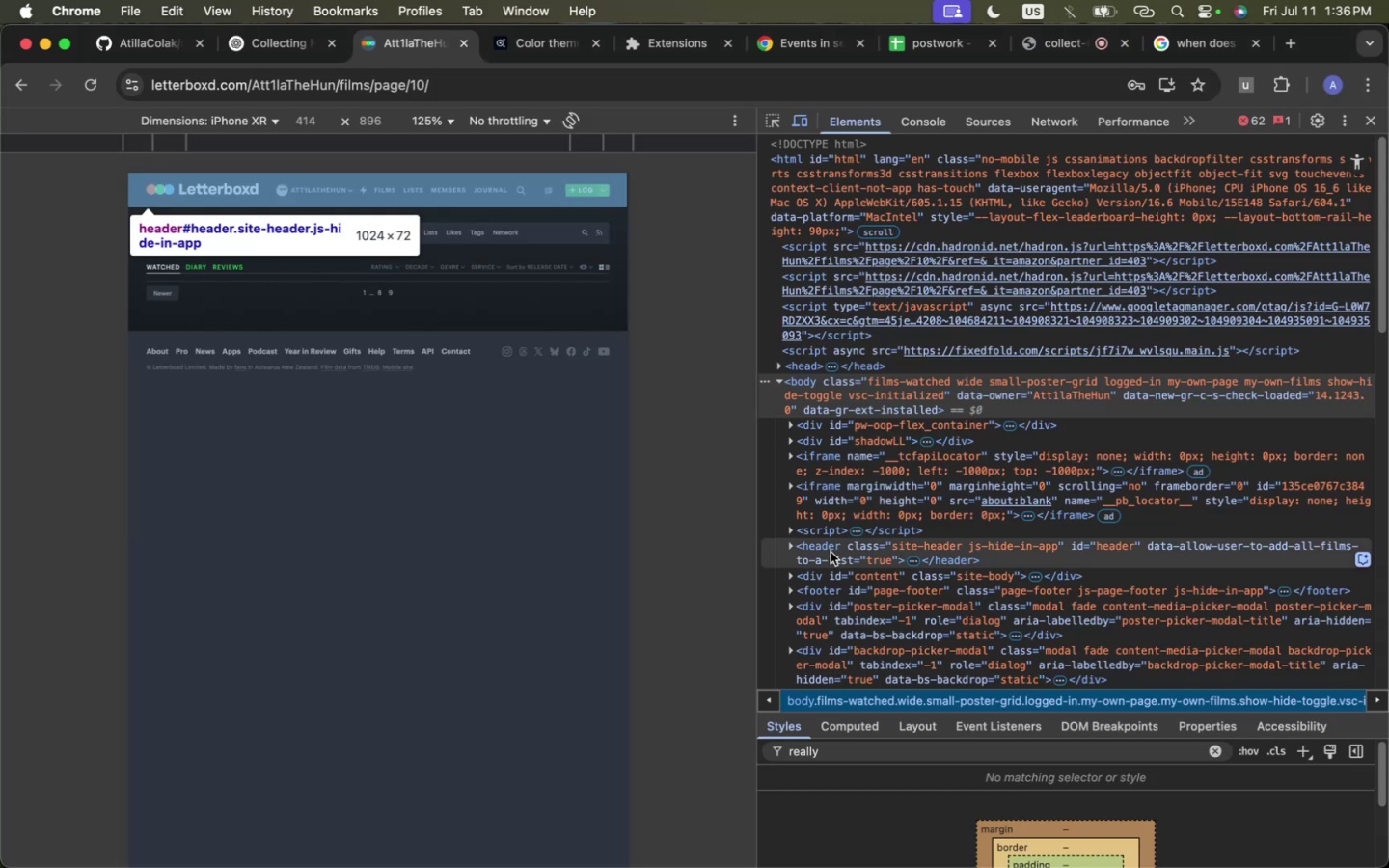 
key(Meta+Tab)
 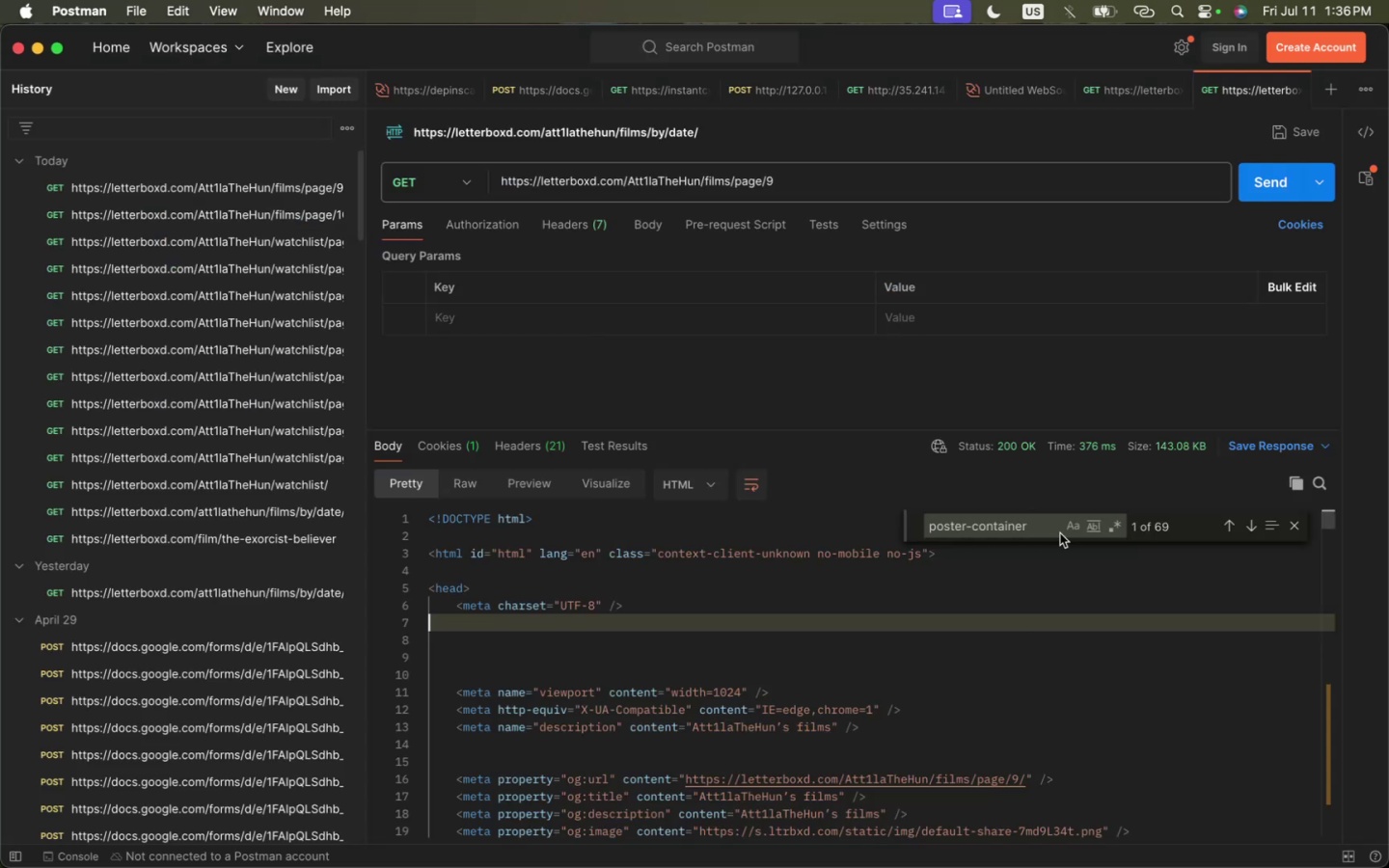 
key(Meta+CommandLeft)
 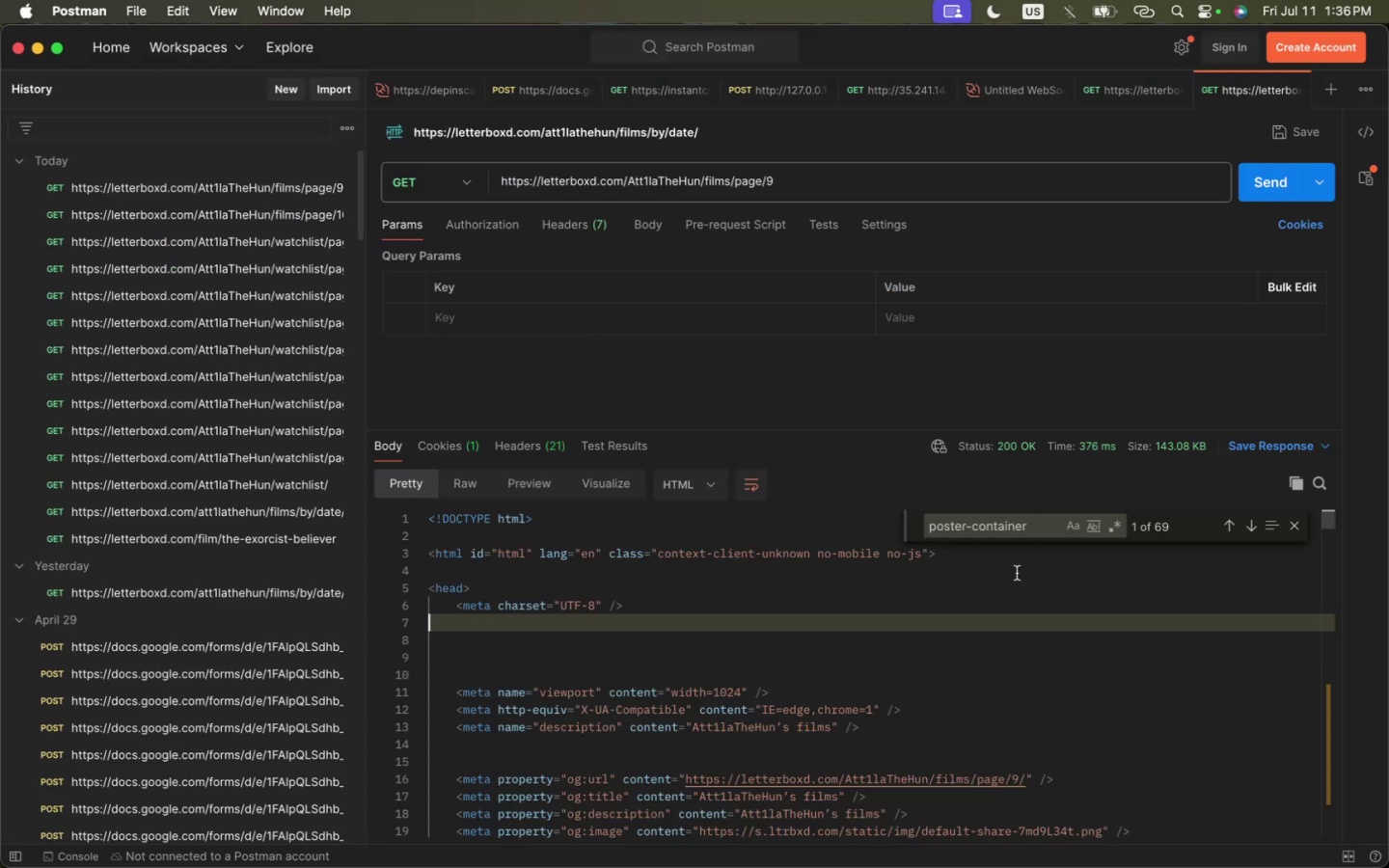 
key(Meta+Tab)
 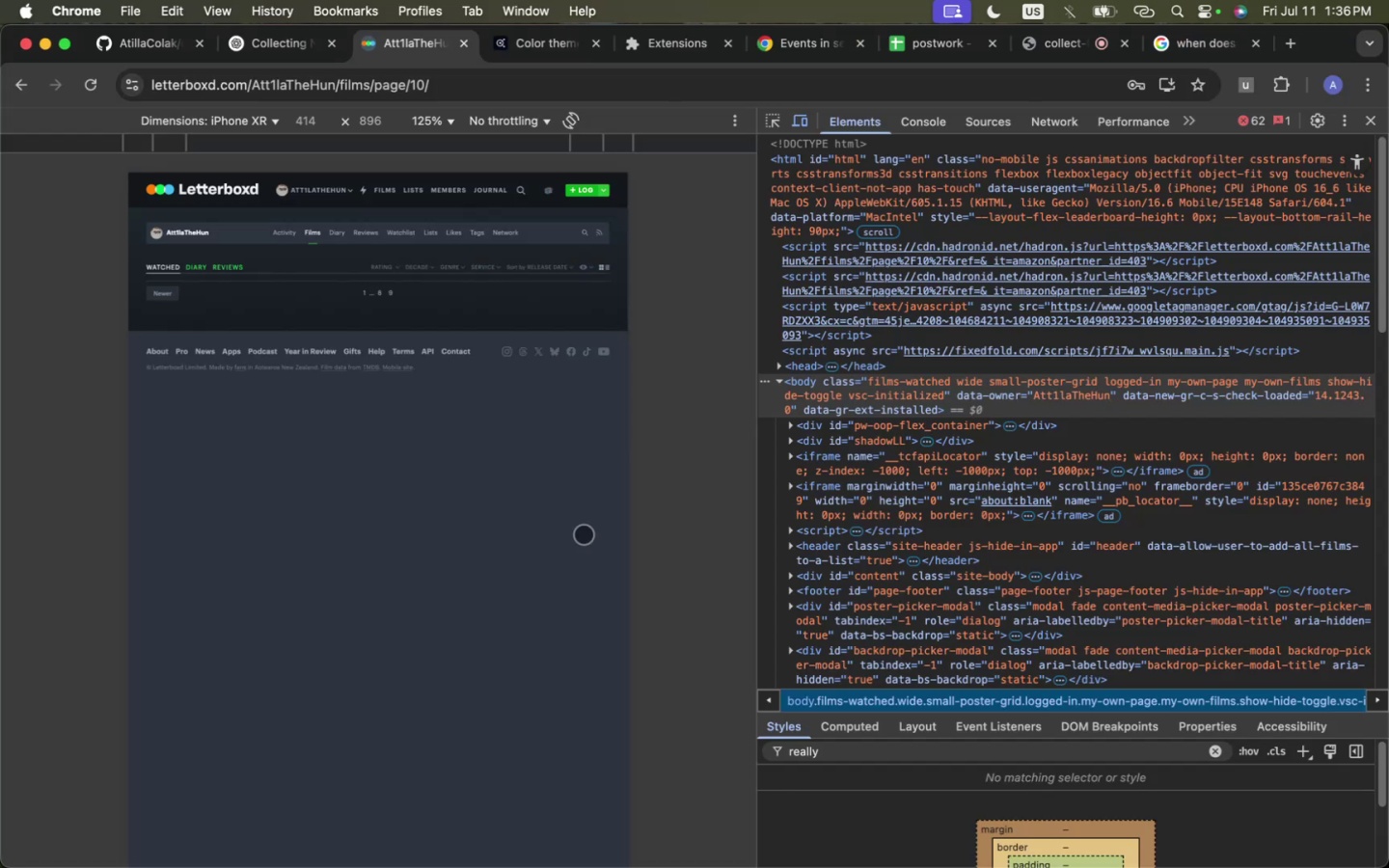 
key(Meta+CommandLeft)
 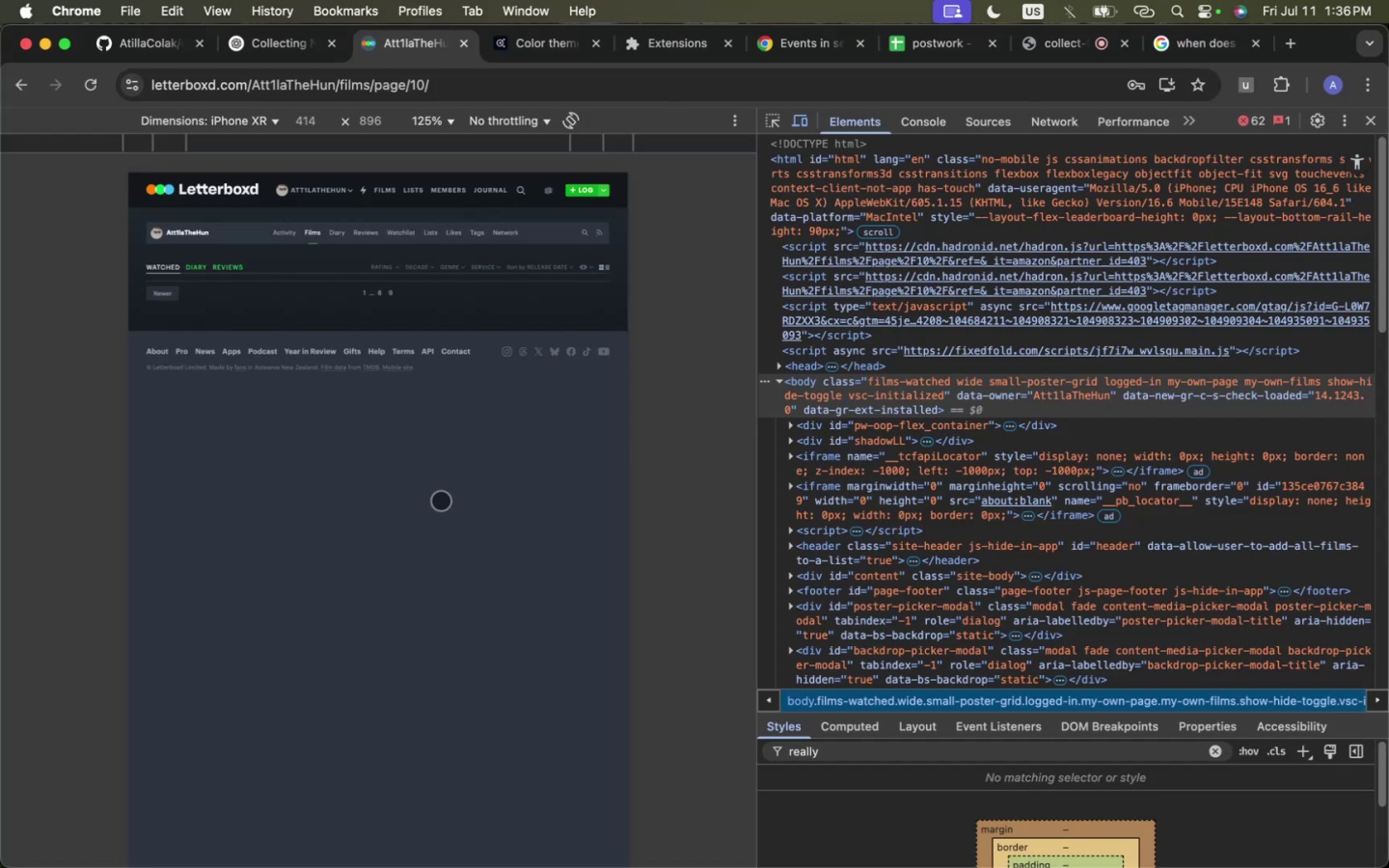 
key(Meta+Tab)
 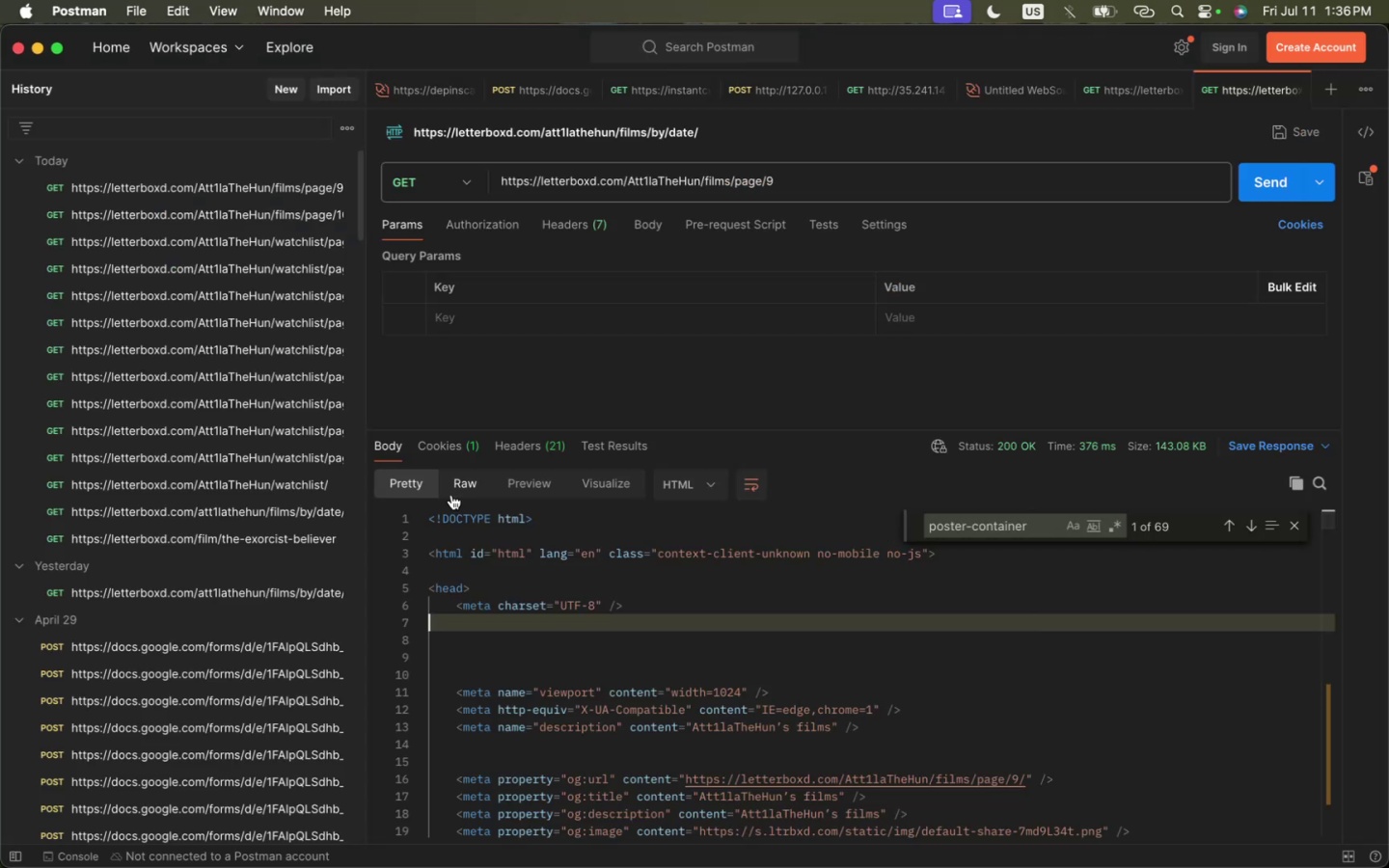 
key(Meta+CommandLeft)
 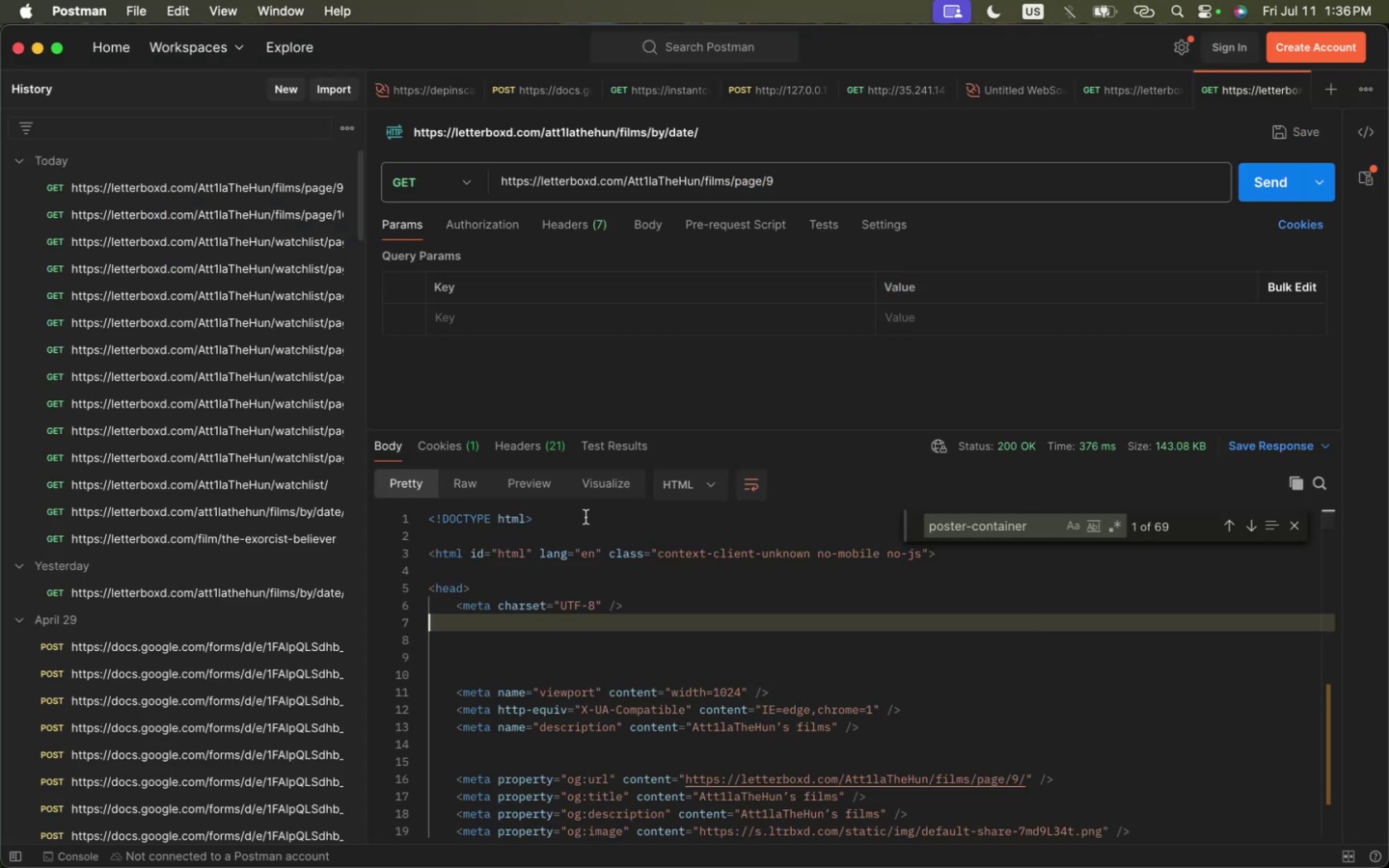 
key(Meta+Tab)
 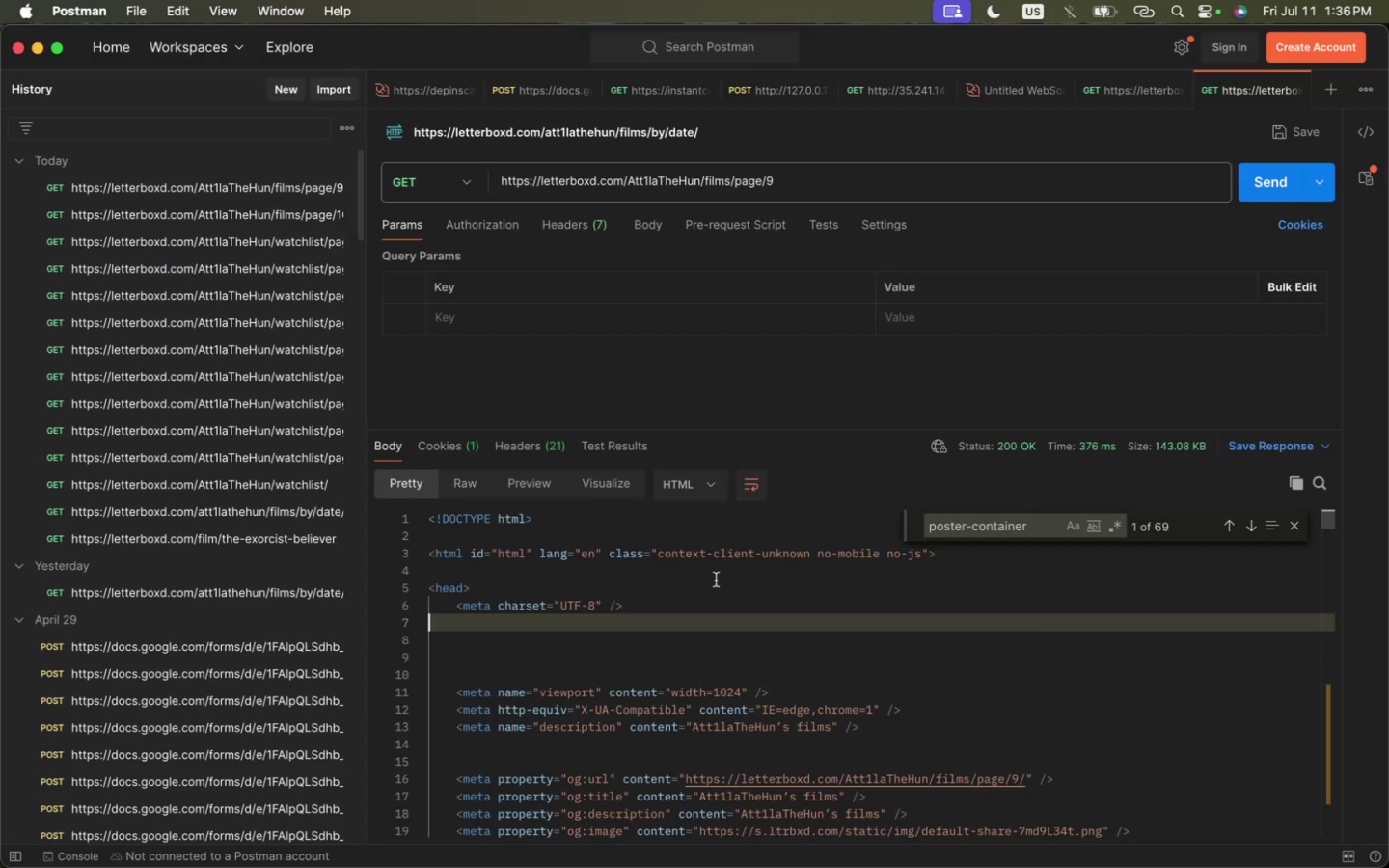 
key(Meta+CommandLeft)
 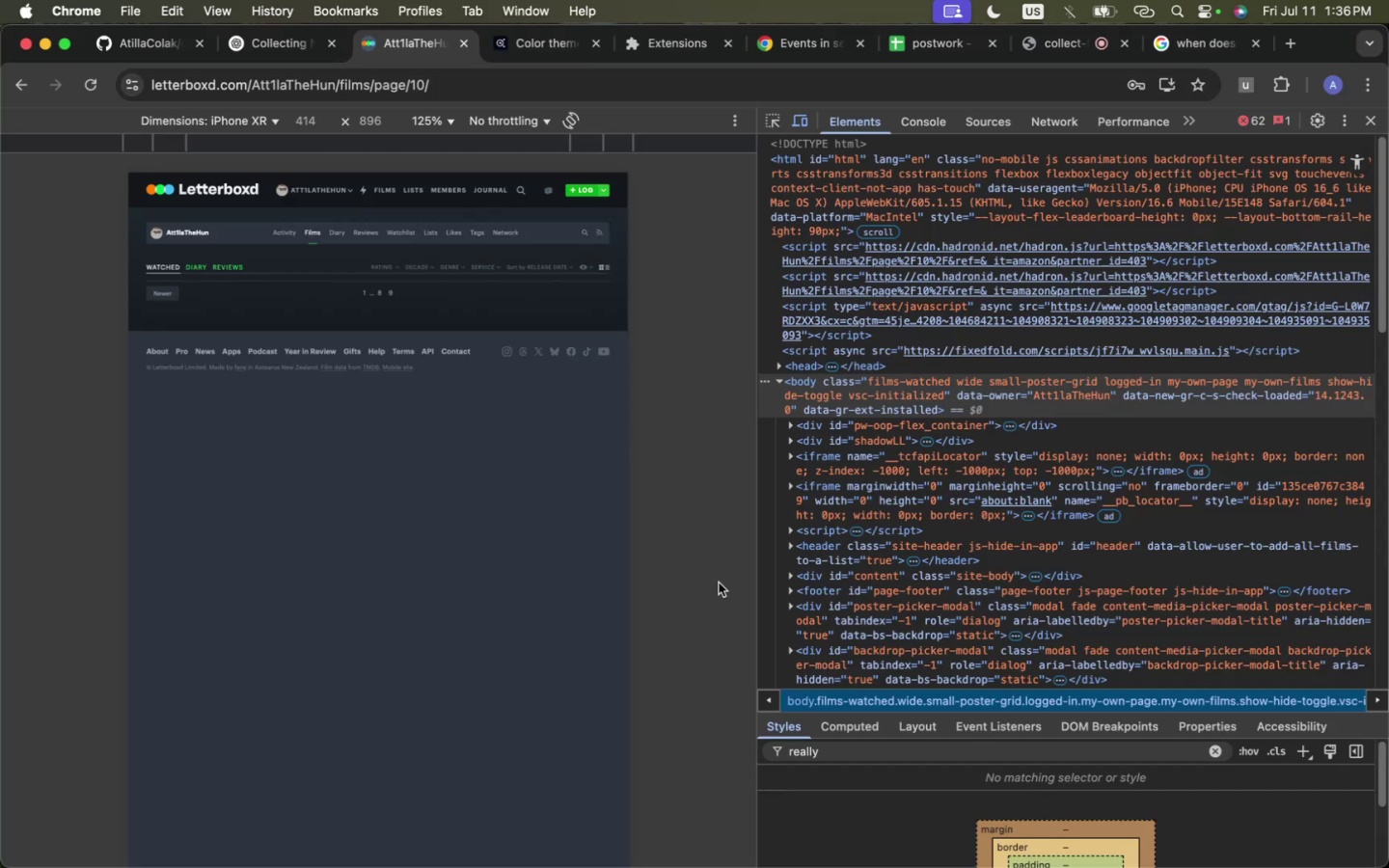 
key(Meta+Tab)
 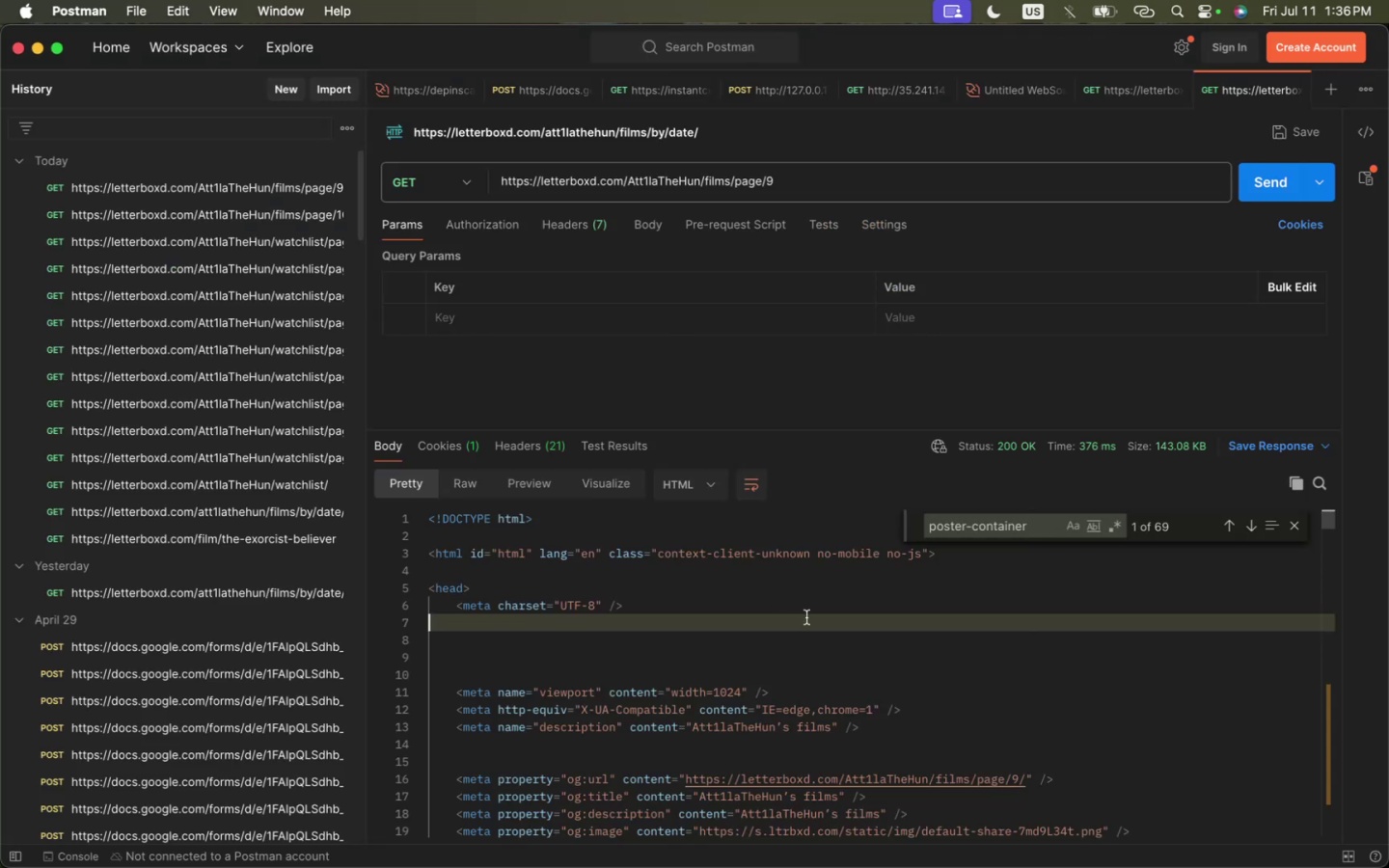 
left_click([807, 621])
 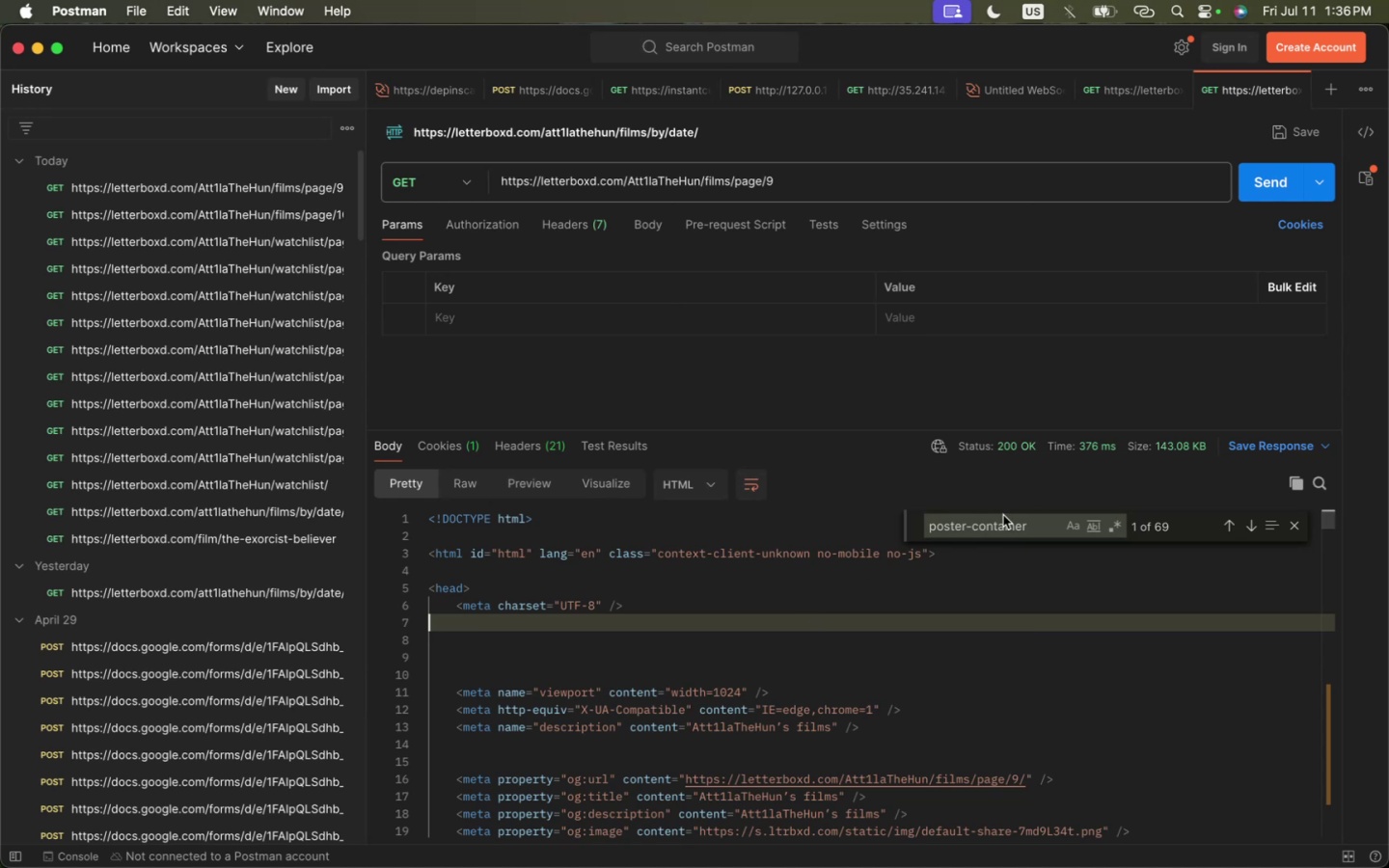 
double_click([1003, 526])
 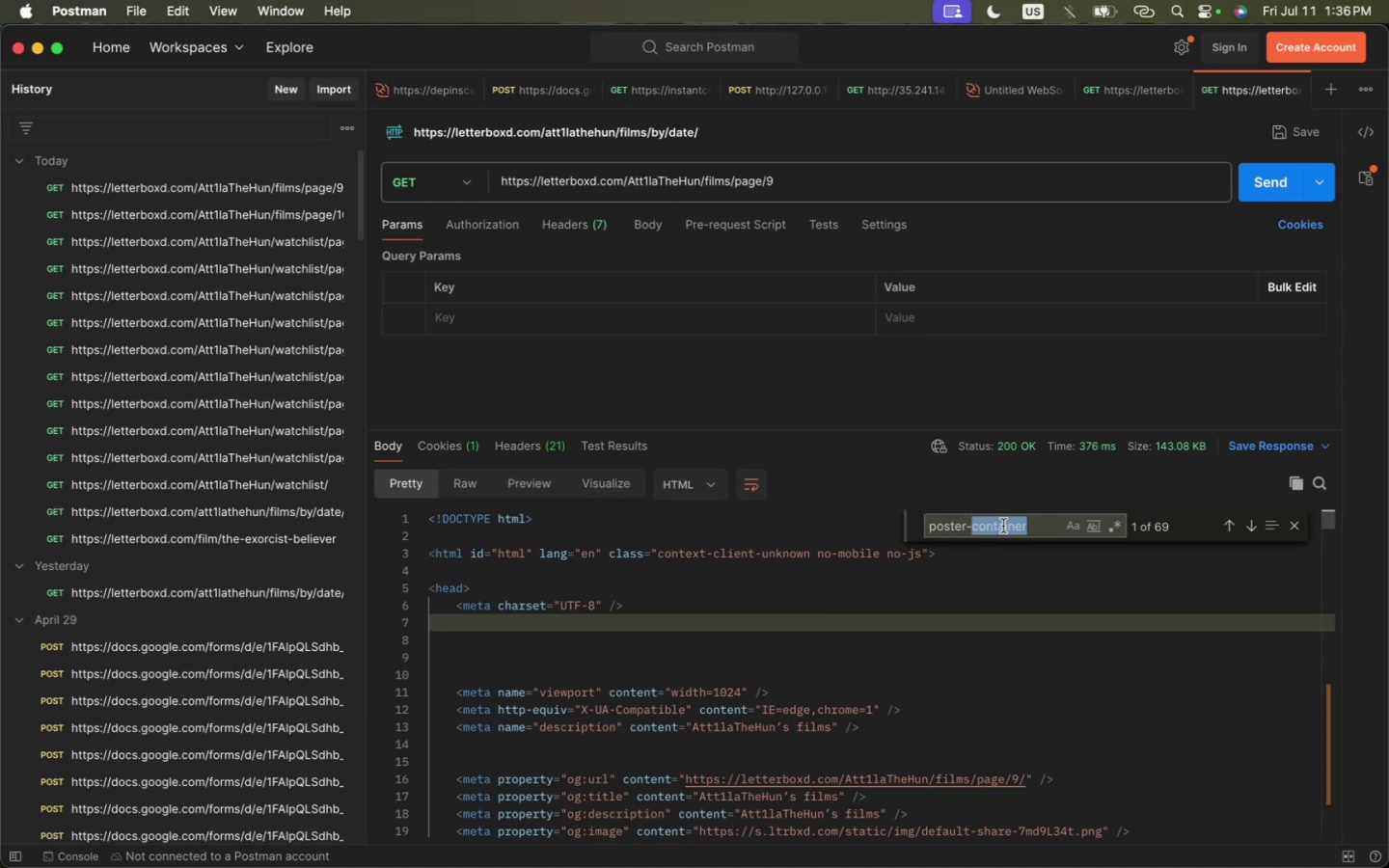 
triple_click([1003, 526])
 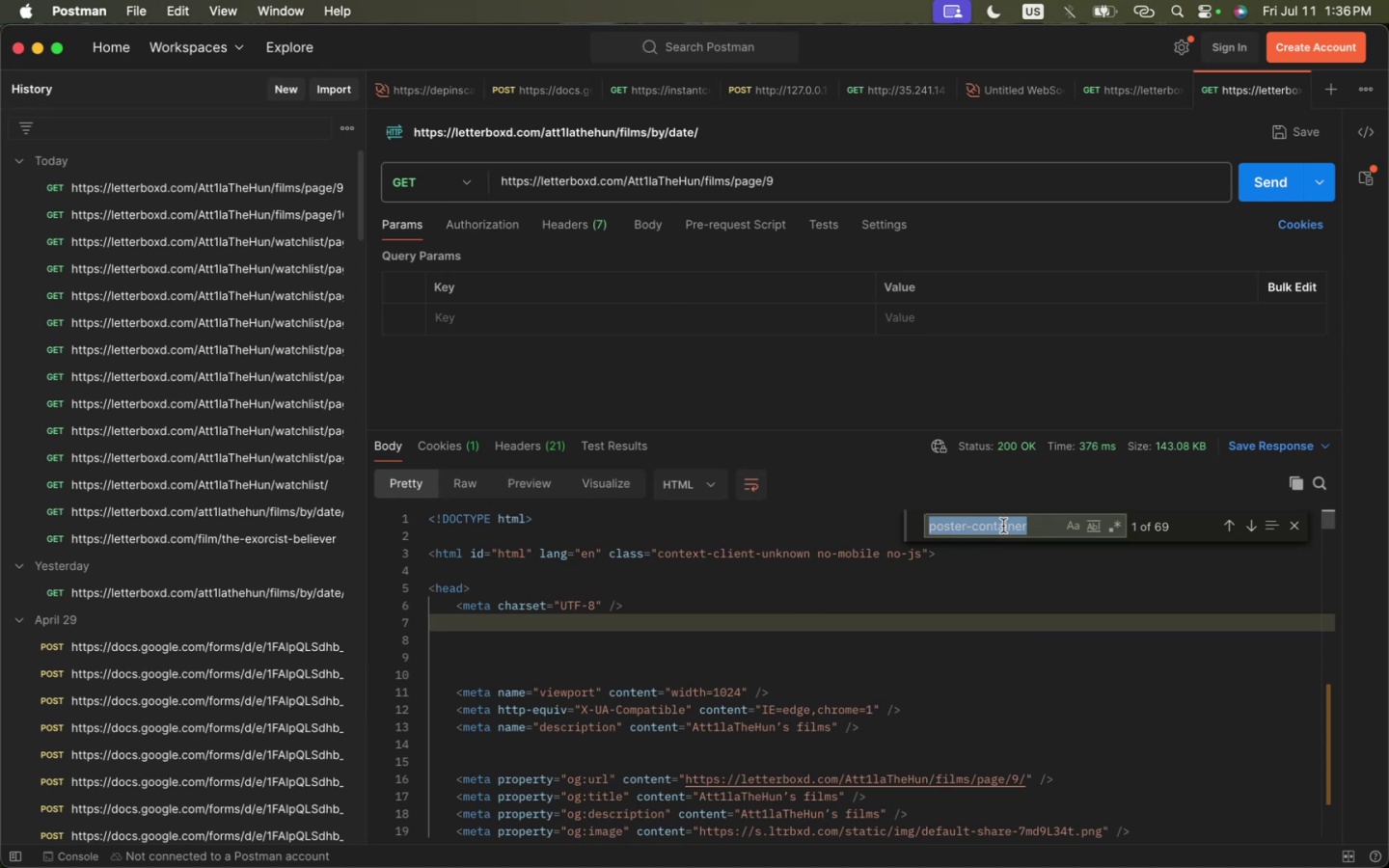 
triple_click([1003, 526])
 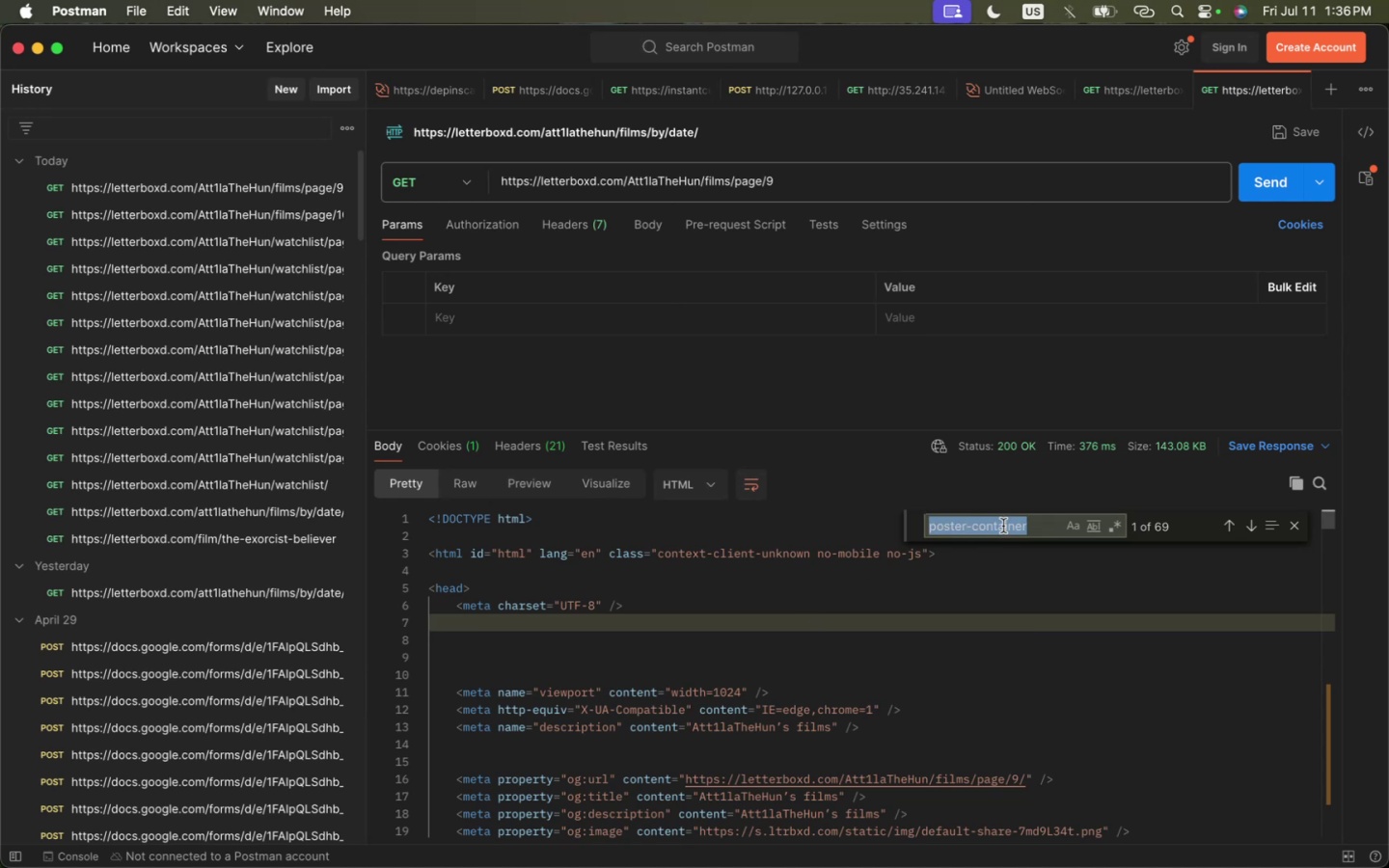 
key(Period)
 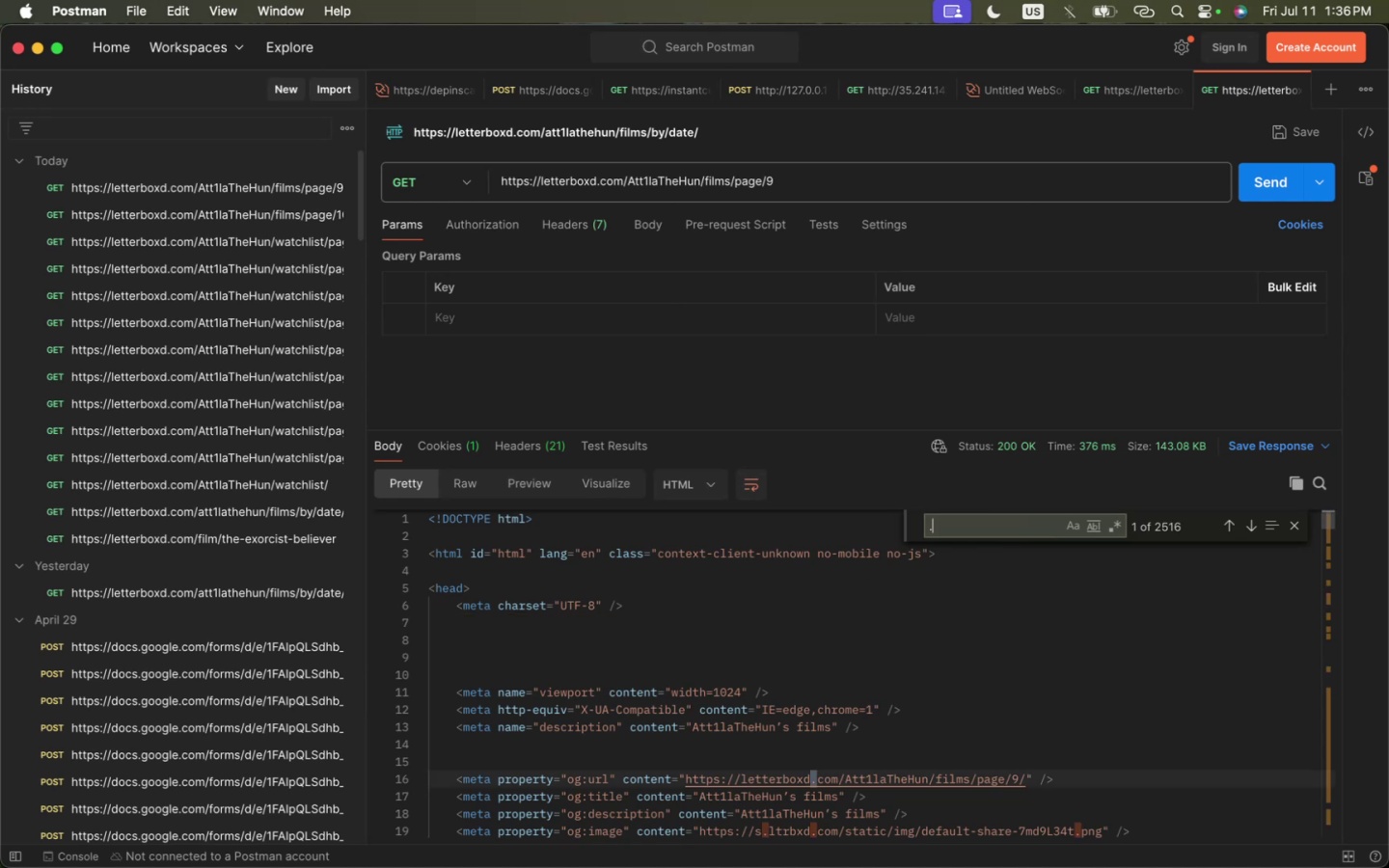 
key(Period)
 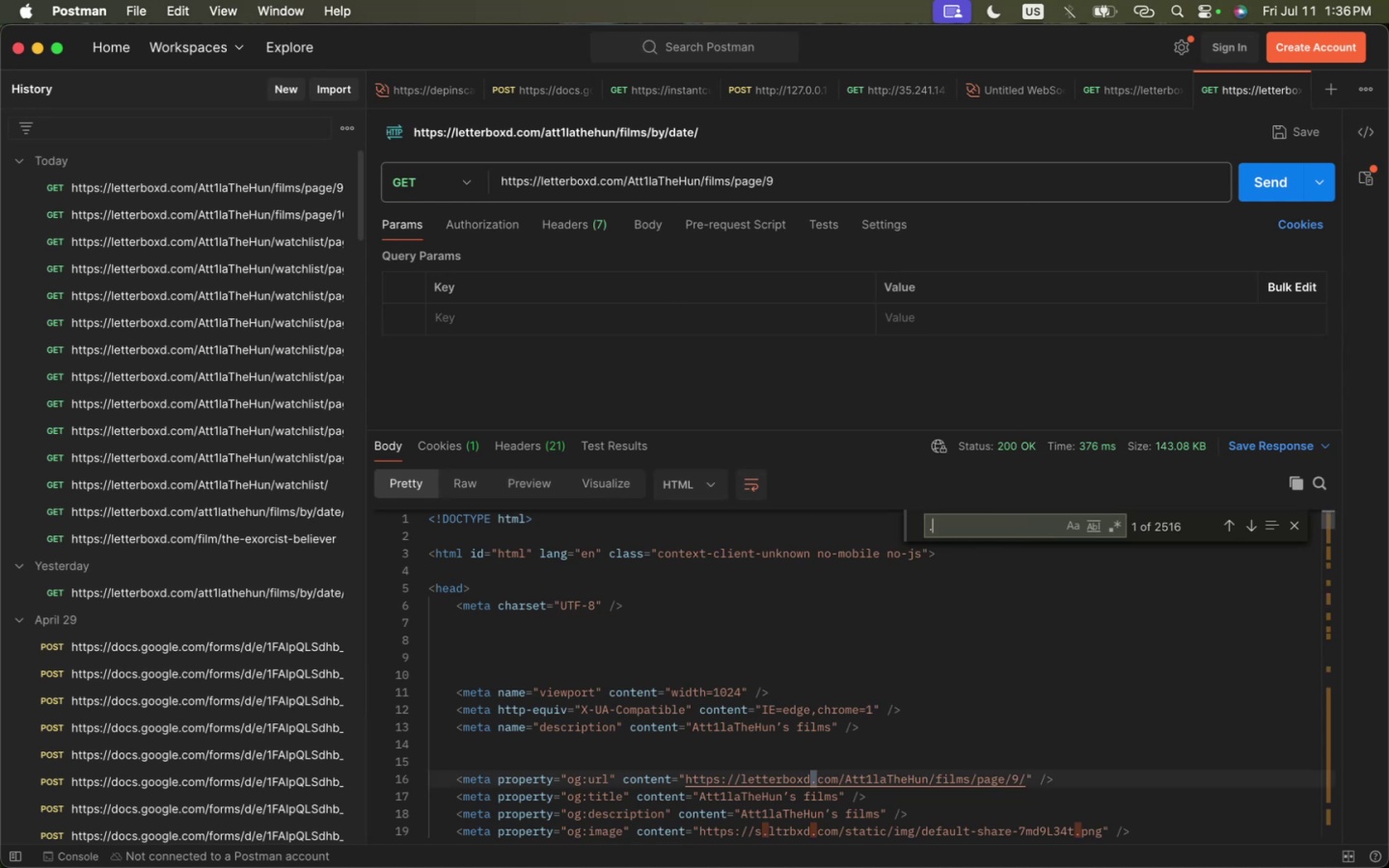 
key(Period)
 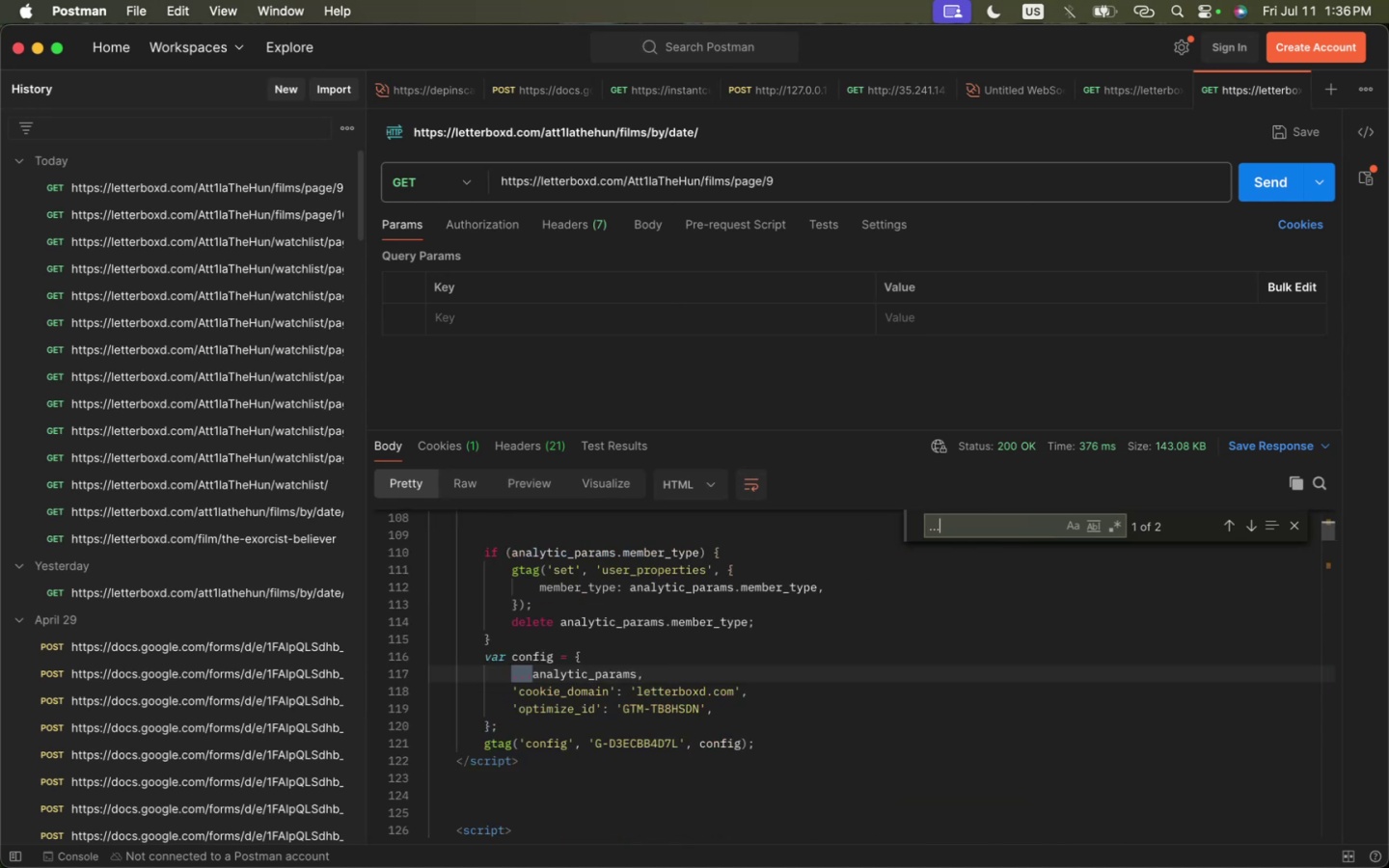 
key(Enter)
 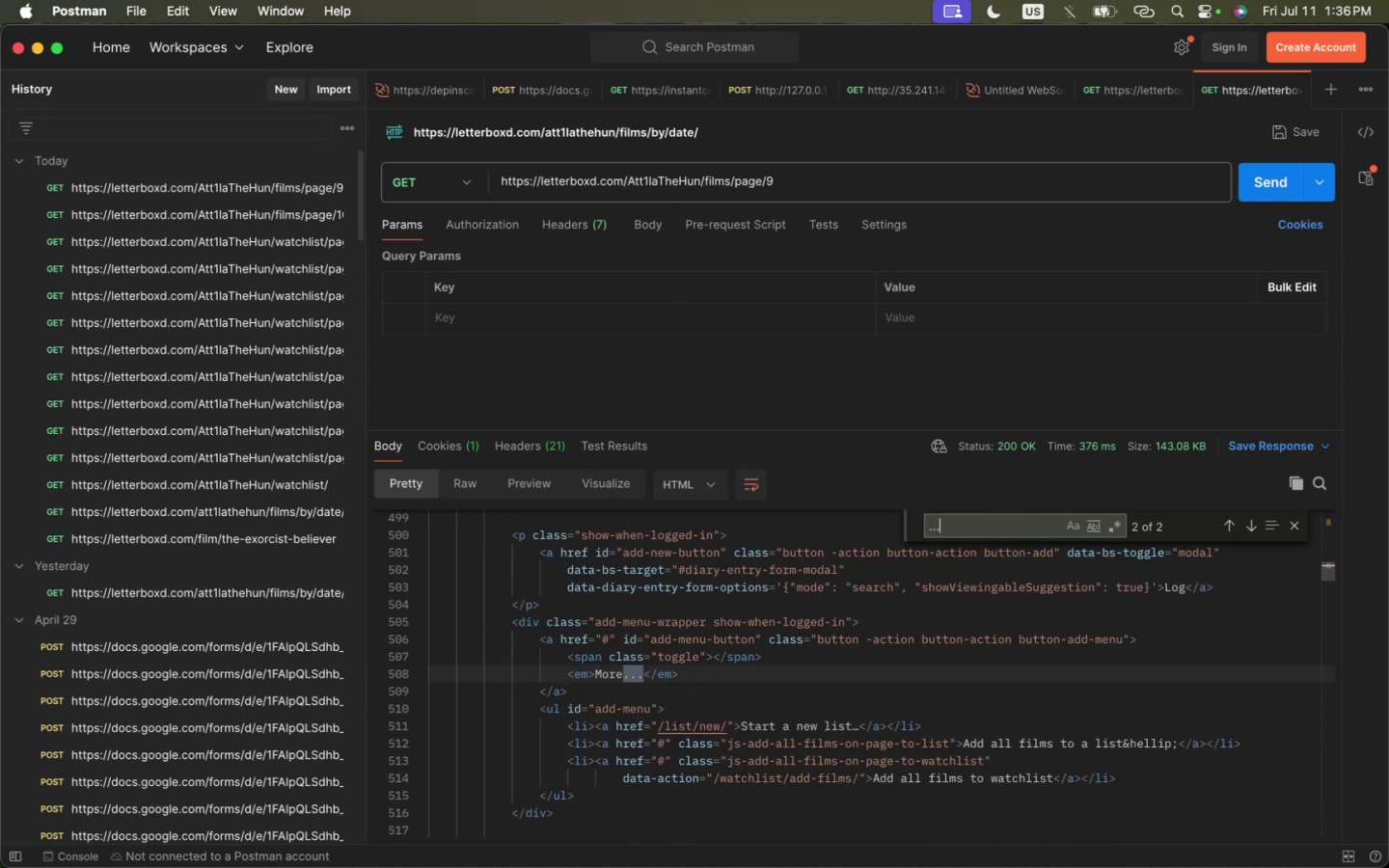 
key(Enter)
 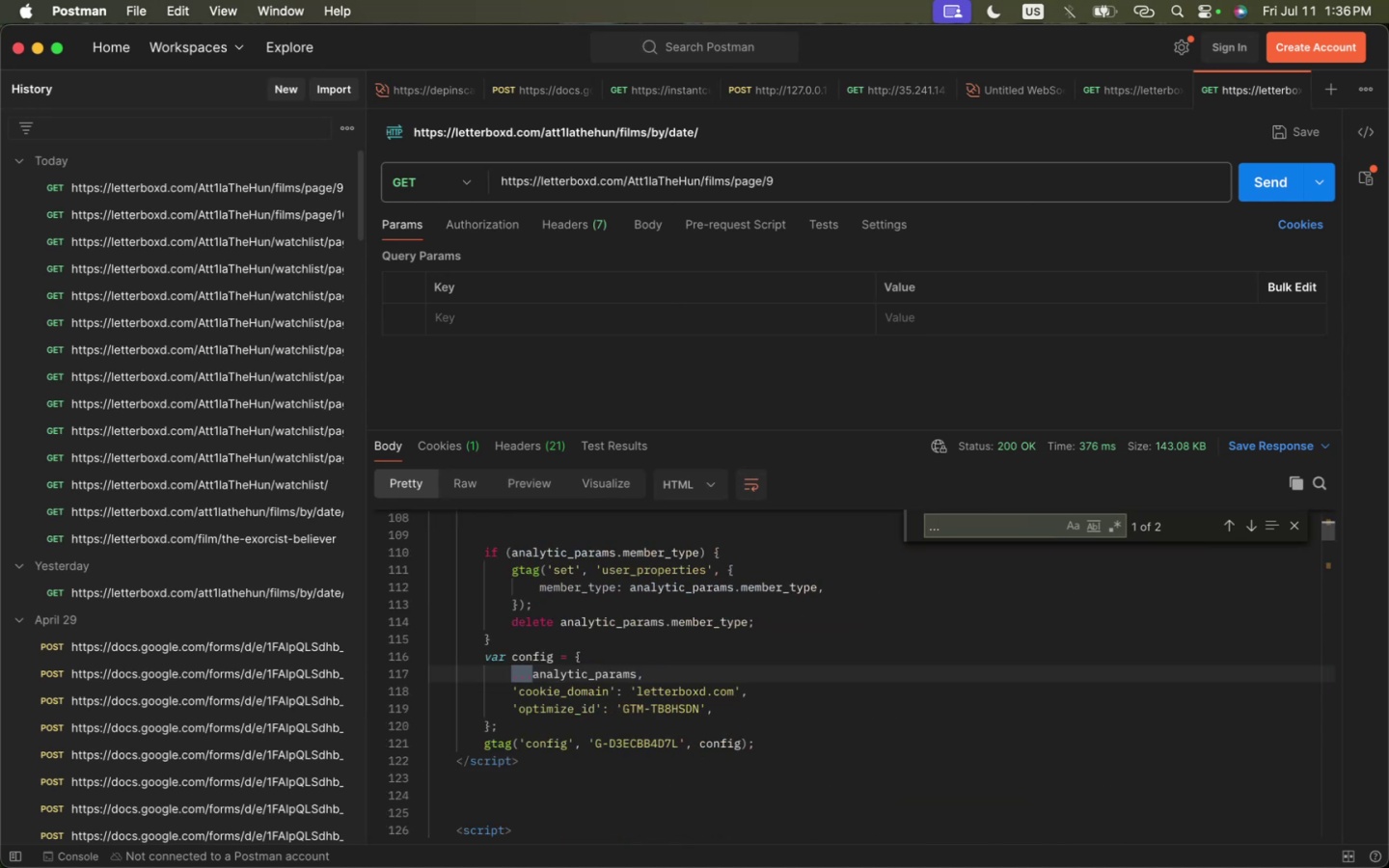 
key(Enter)
 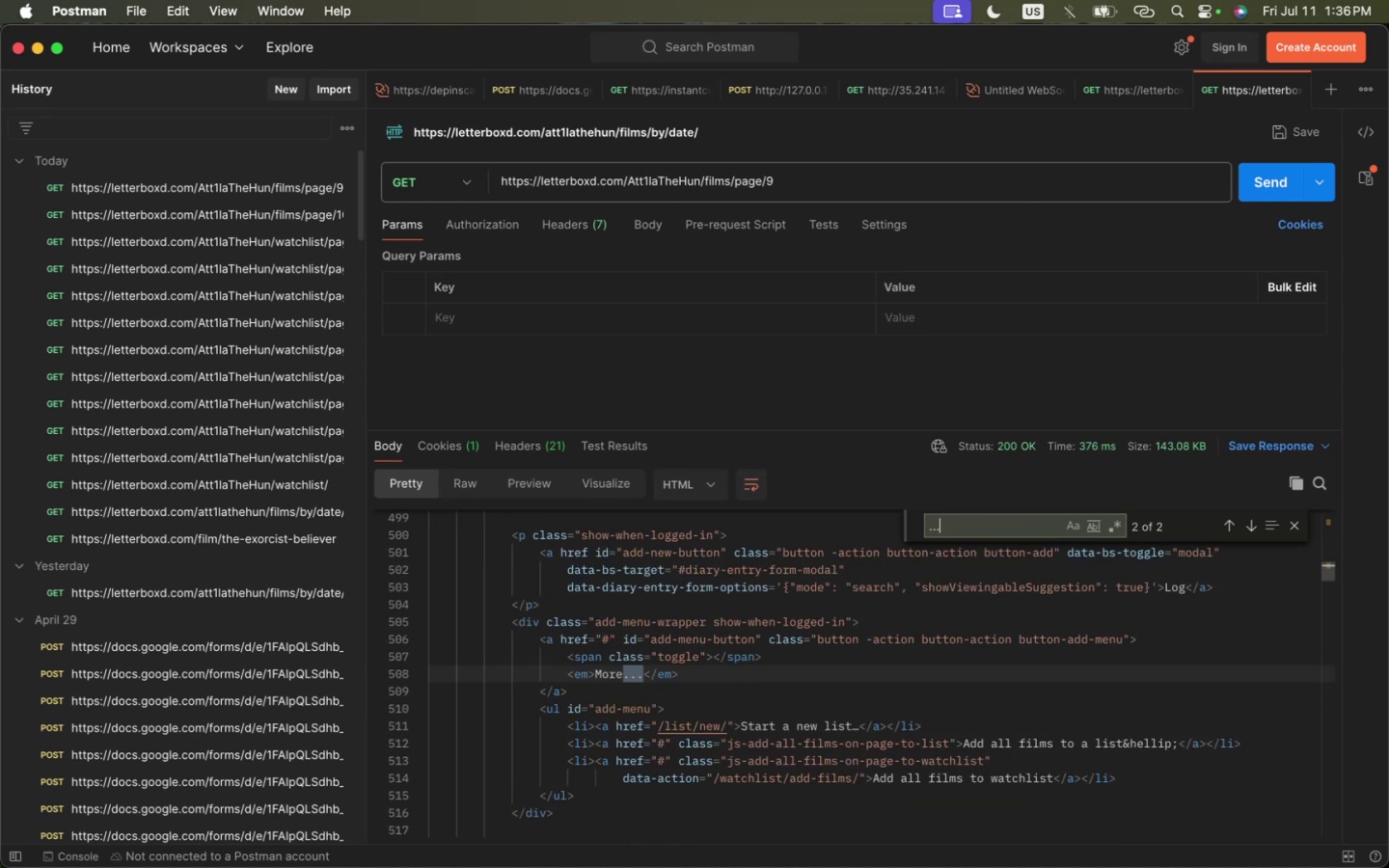 
key(Meta+CommandLeft)
 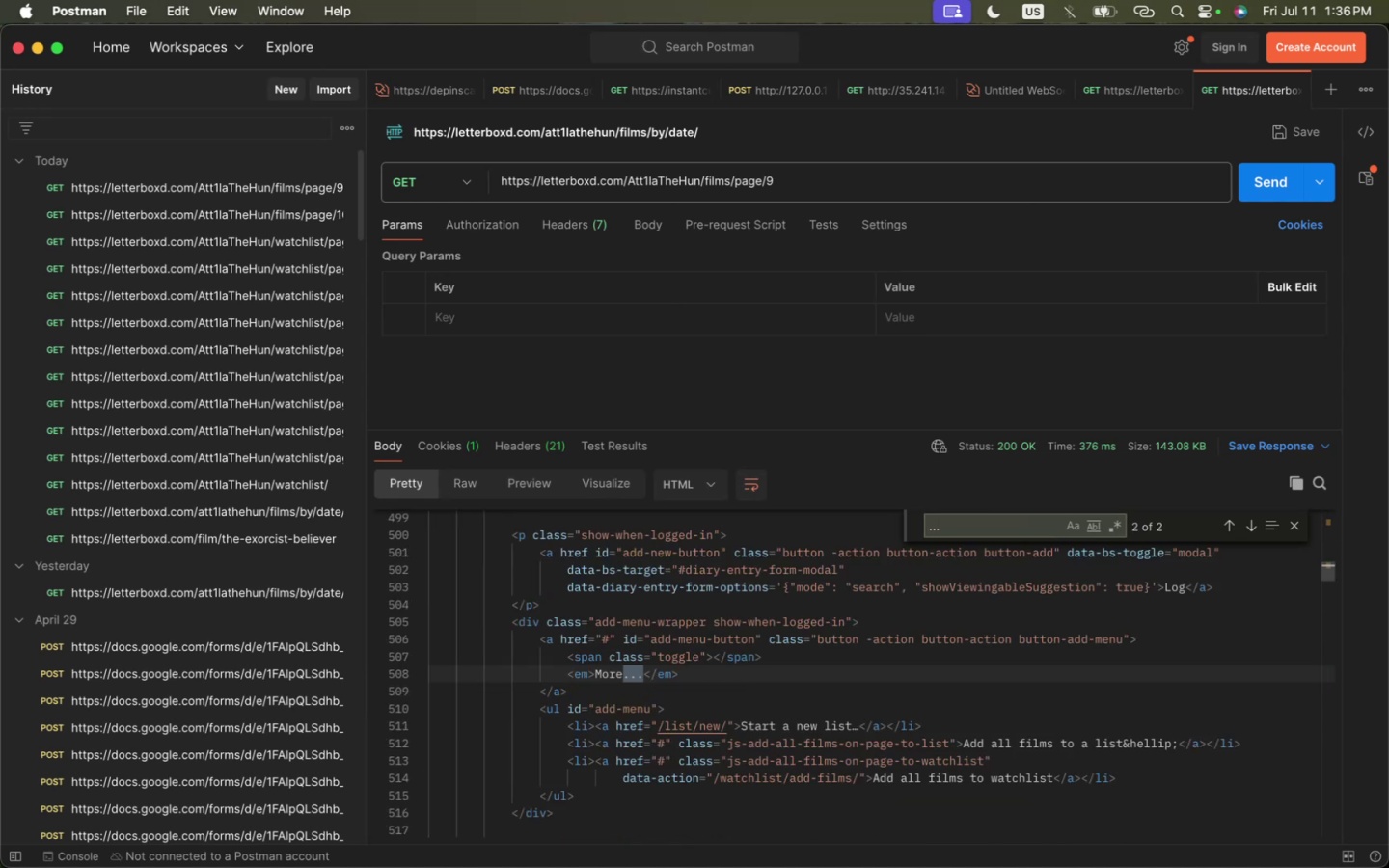 
key(Meta+Tab)
 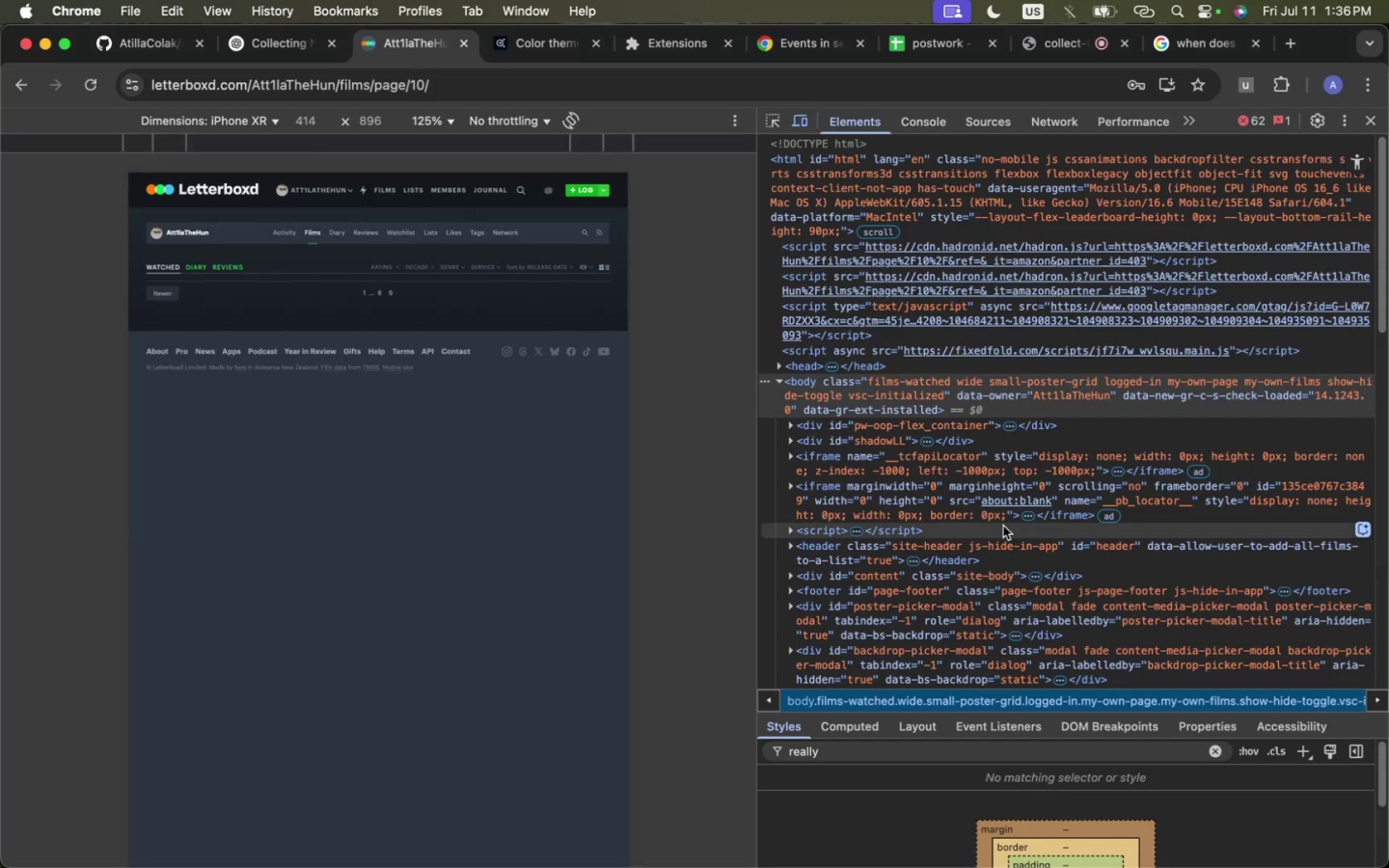 
key(Meta+CommandLeft)
 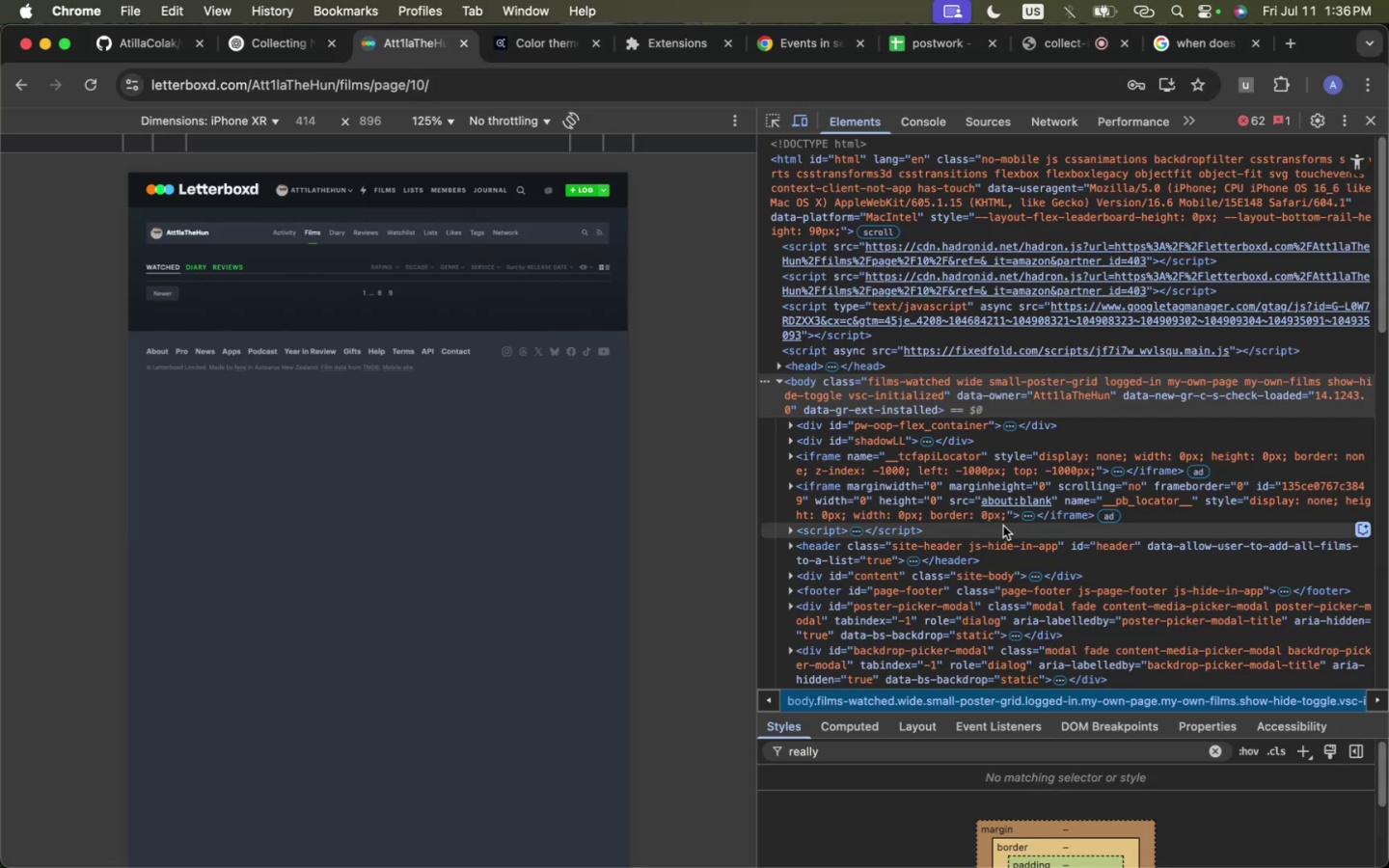 
key(Meta+Tab)
 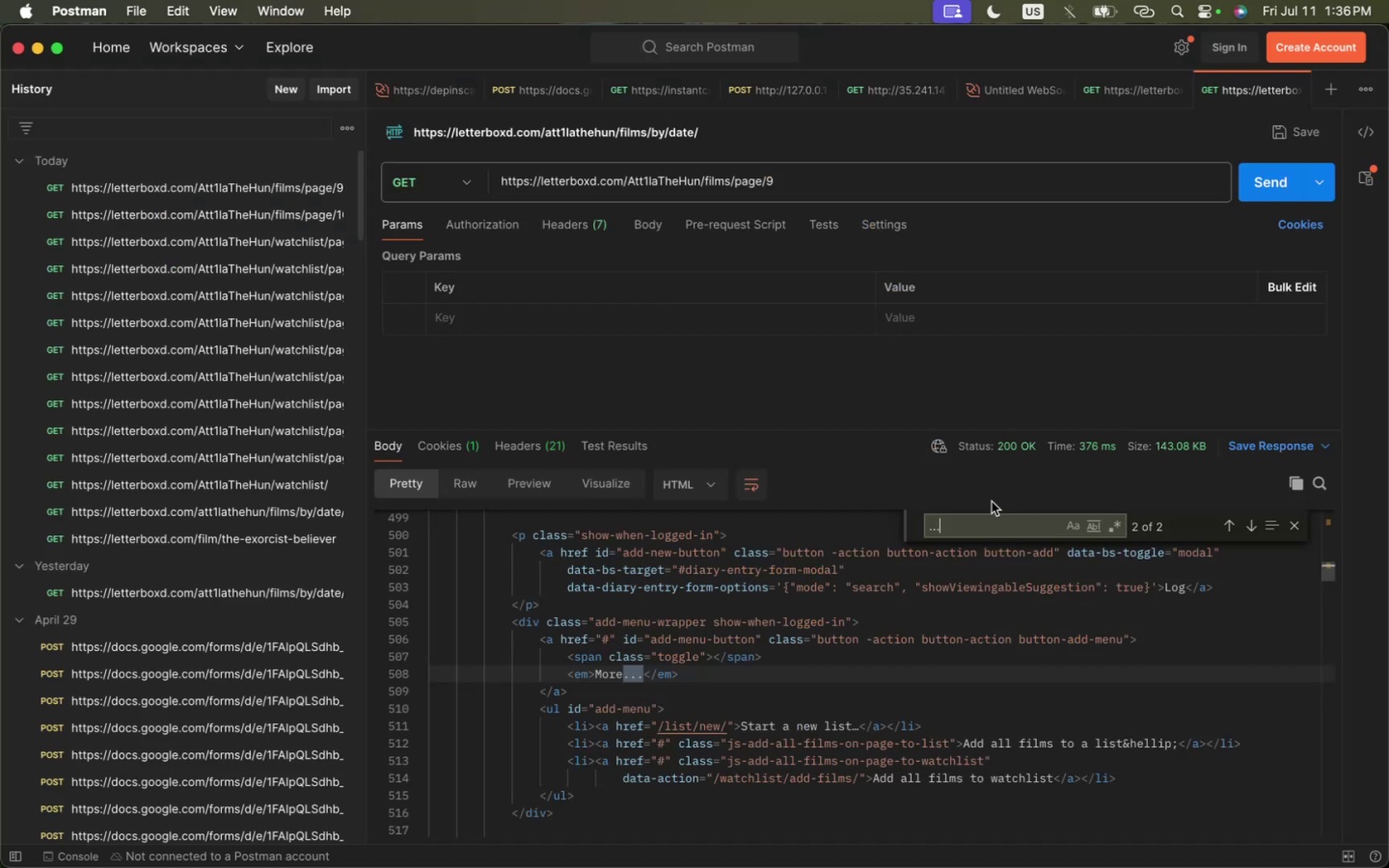 
key(Meta+CommandLeft)
 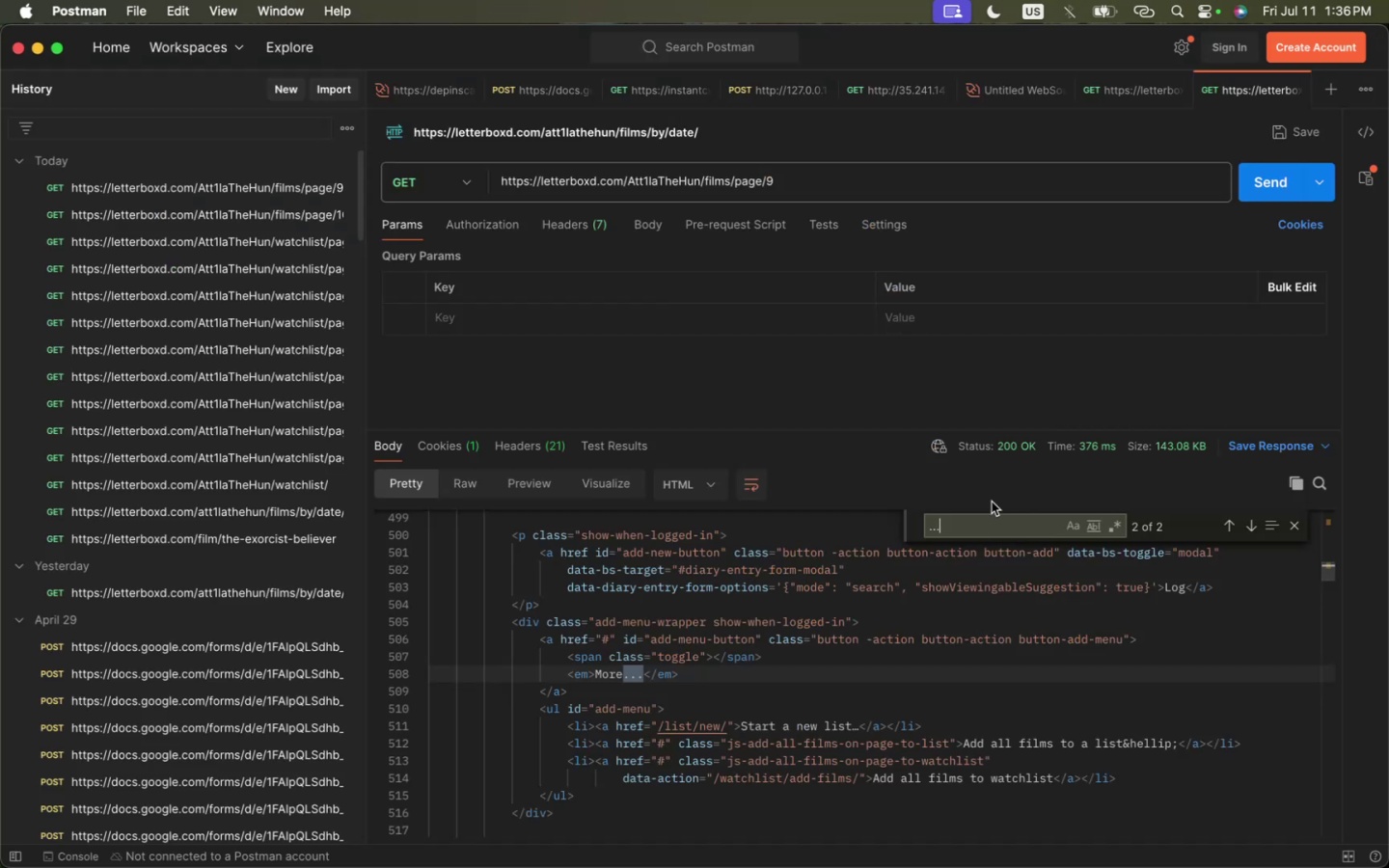 
key(Meta+Tab)
 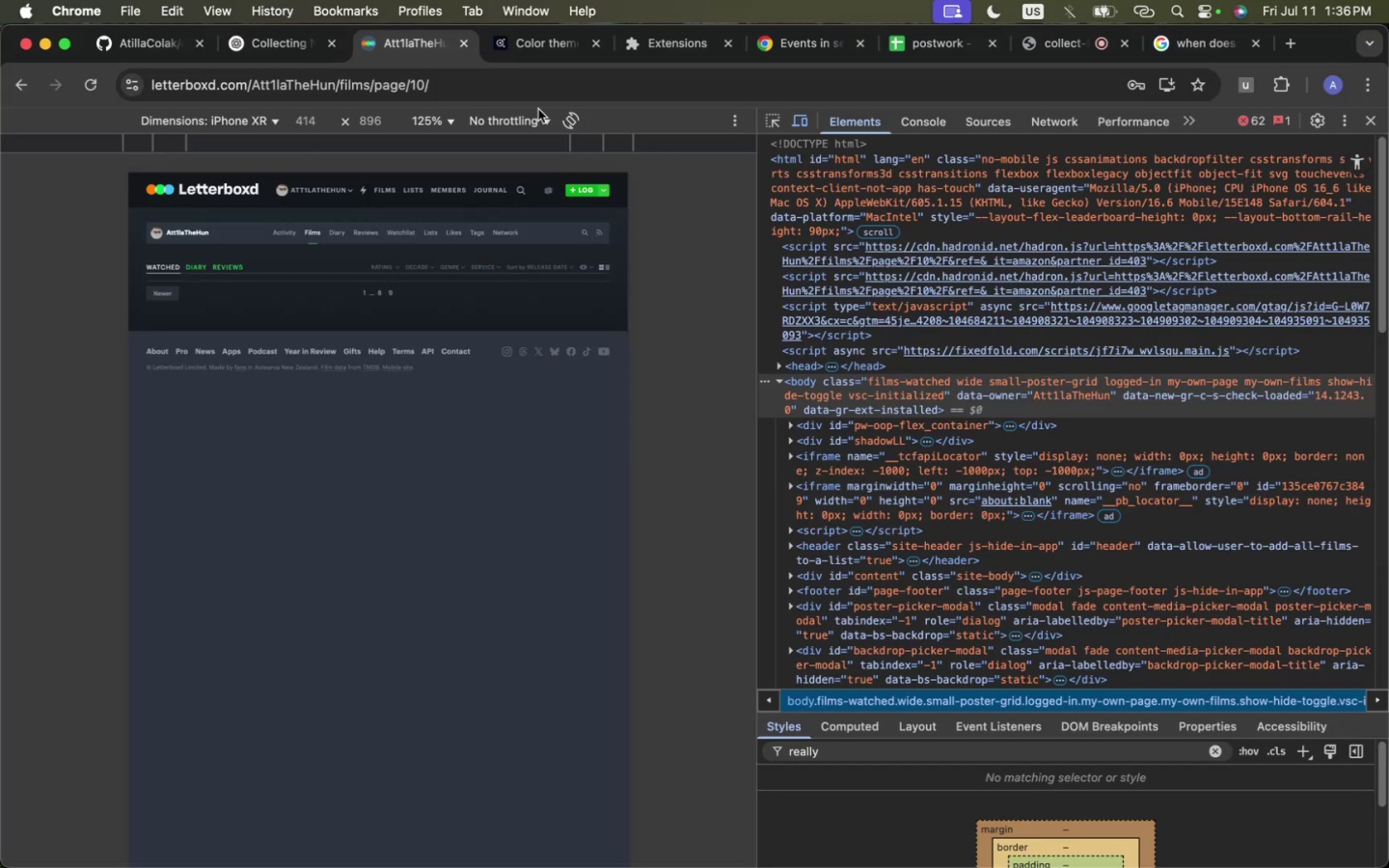 
key(Meta+CommandLeft)
 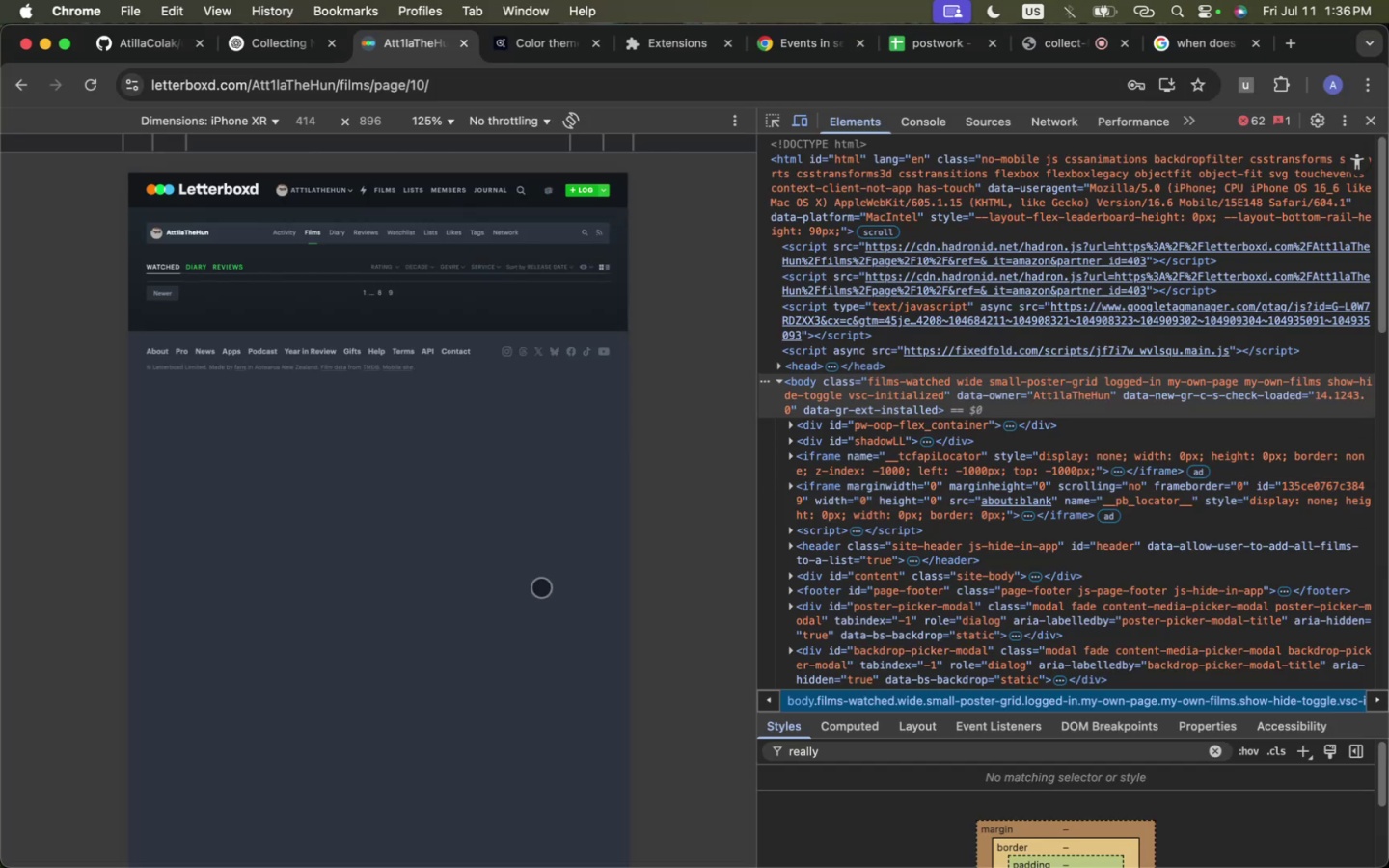 
key(Meta+Tab)
 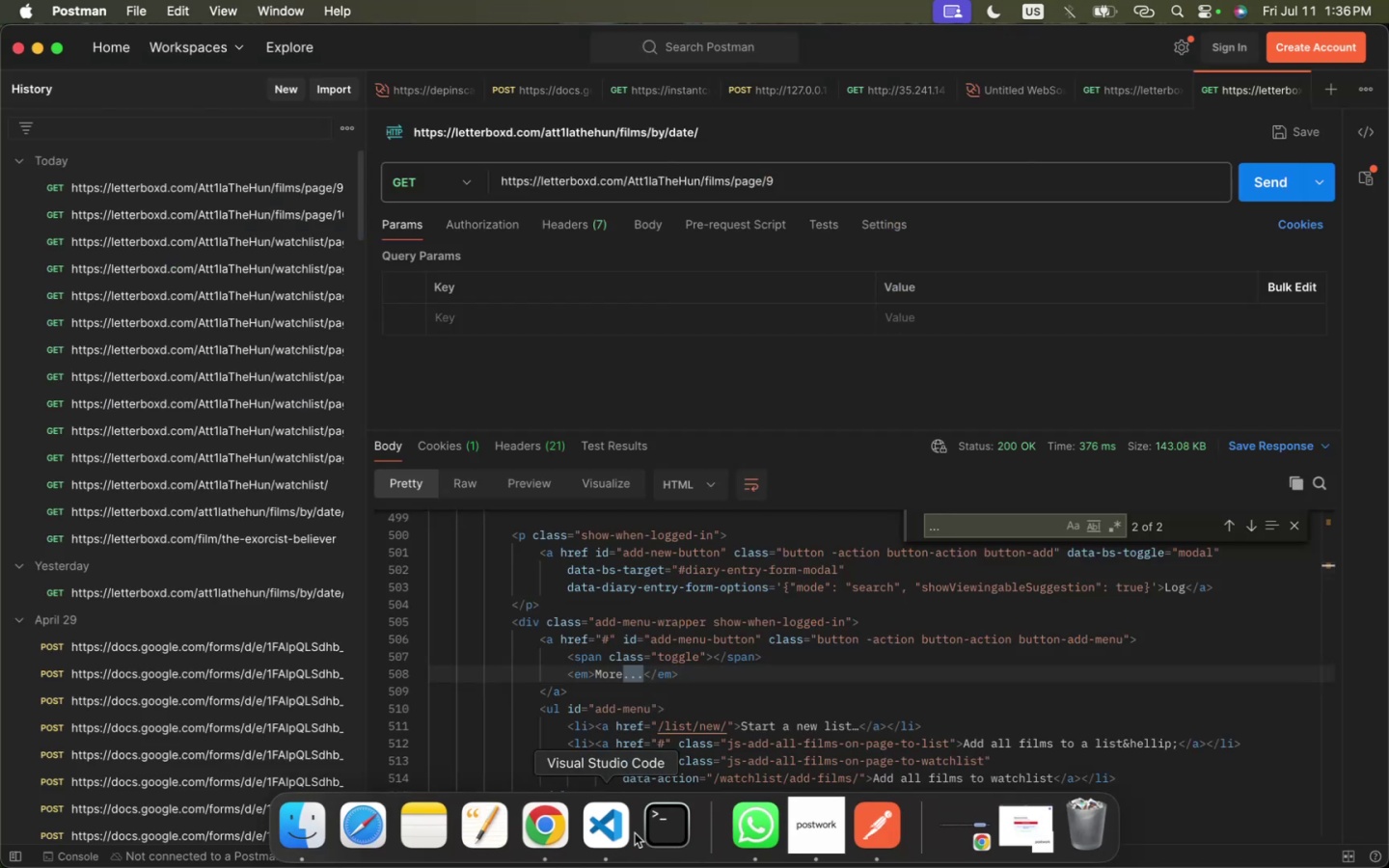 
left_click([615, 832])
 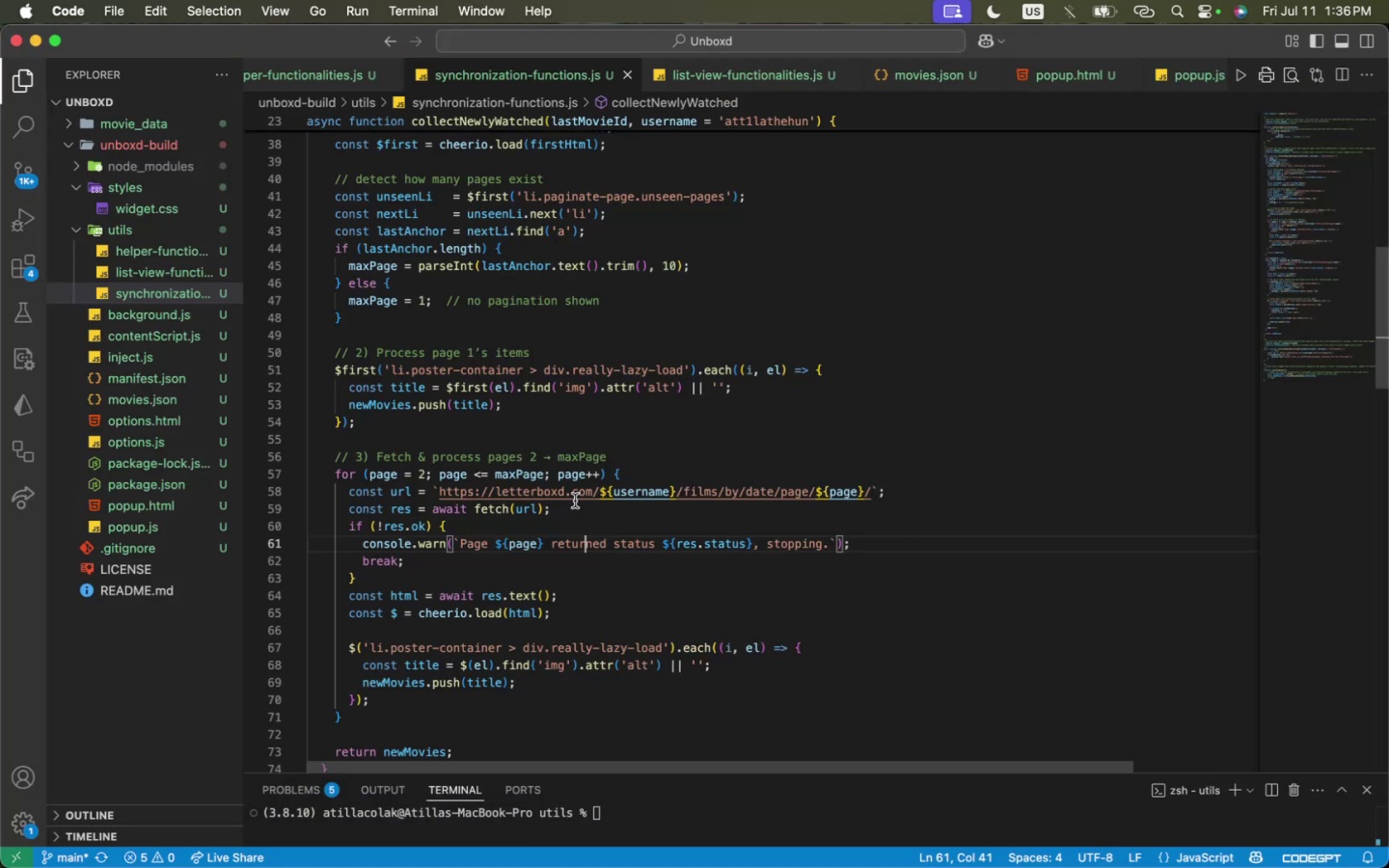 
scroll: coordinate [471, 479], scroll_direction: down, amount: 23.0
 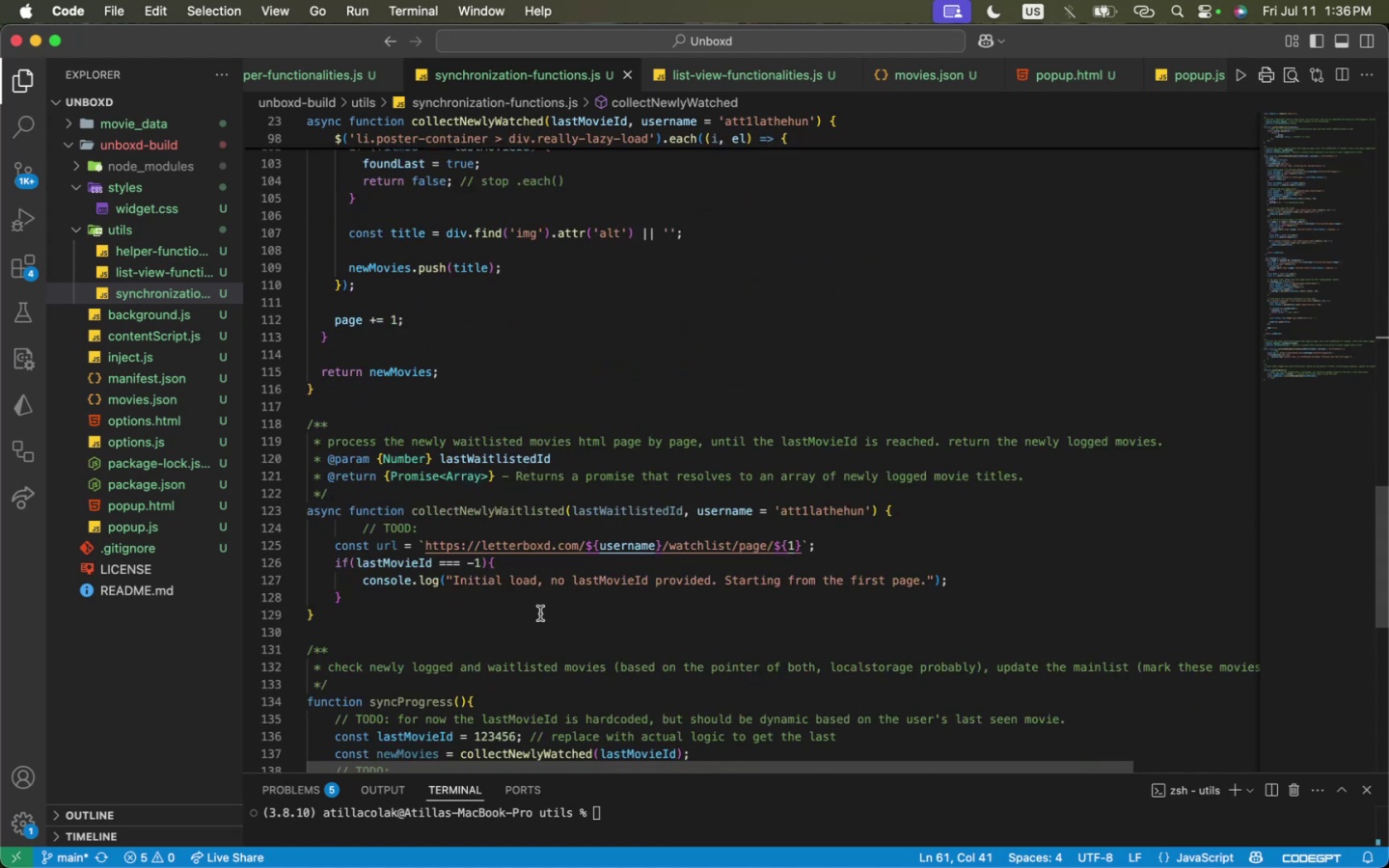 
wait(6.25)
 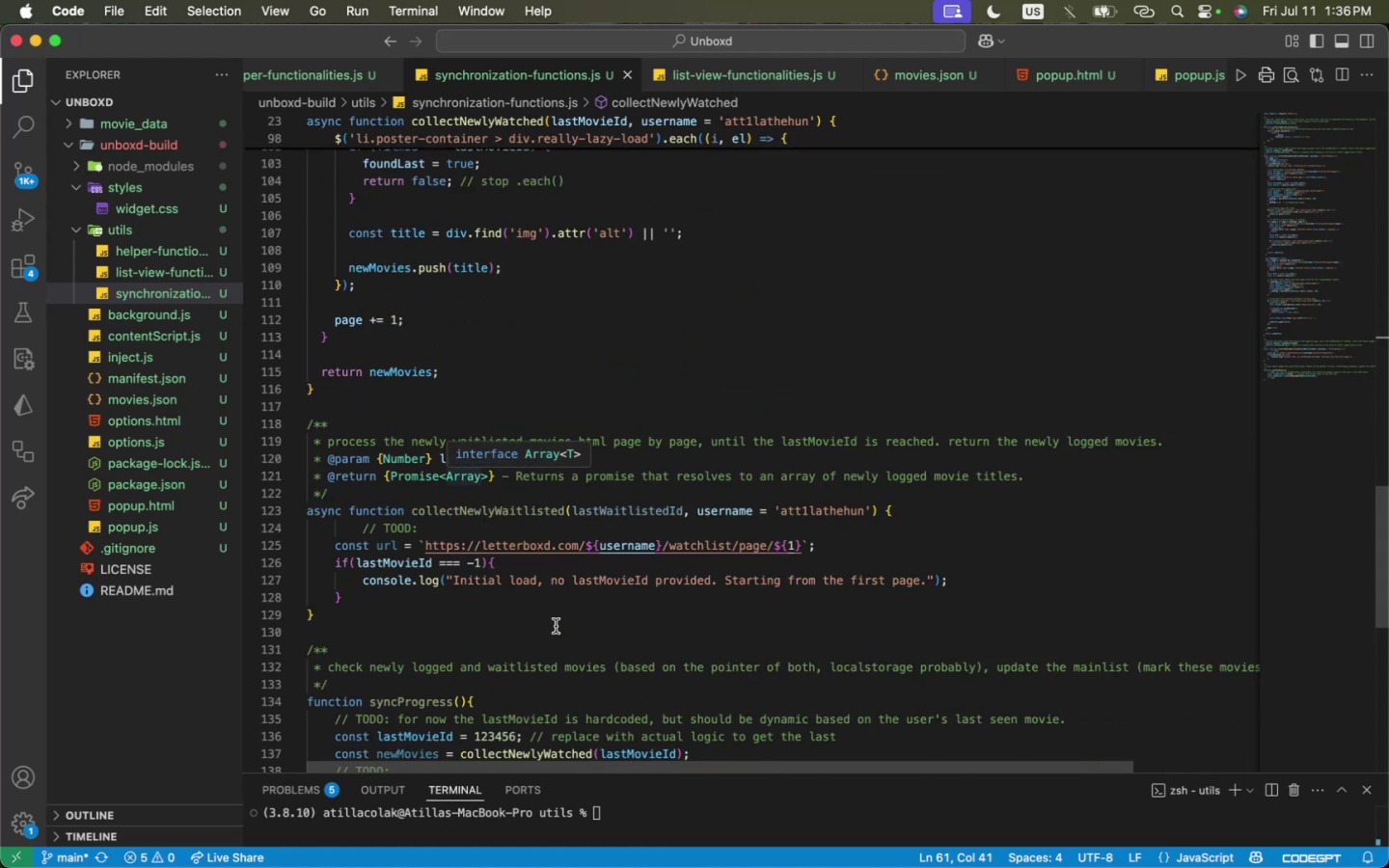 
double_click([510, 532])
 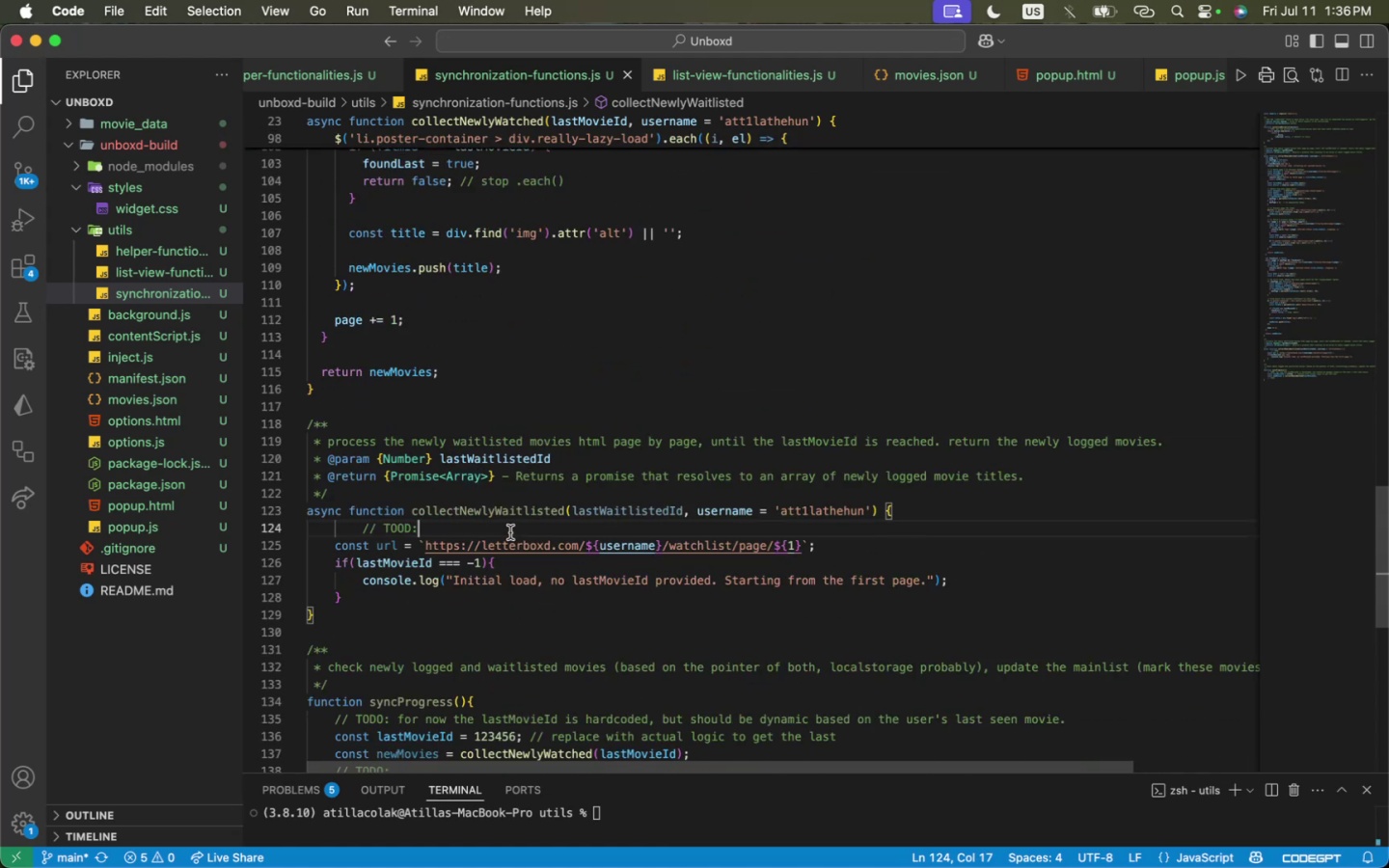 
triple_click([510, 532])
 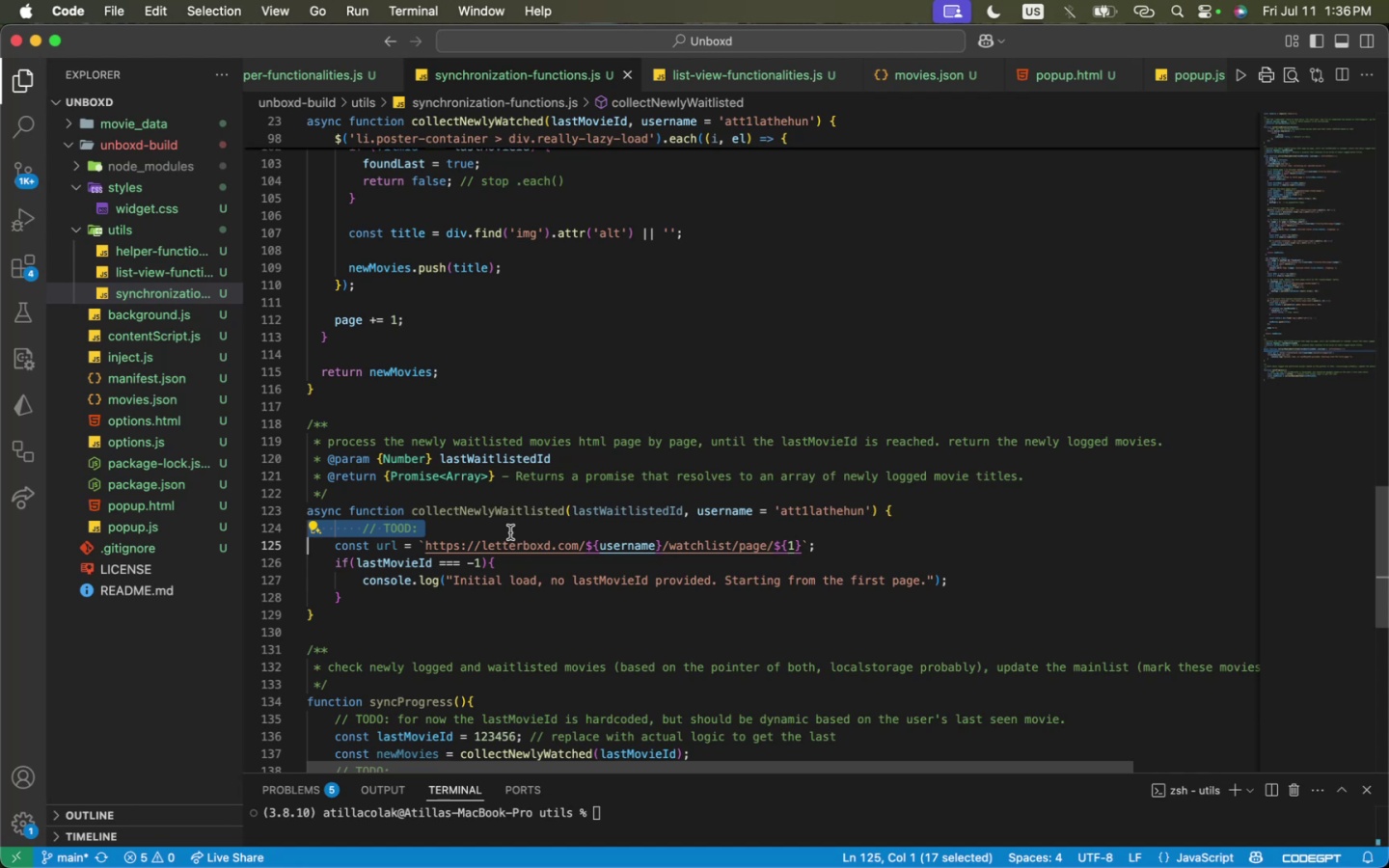 
key(Backspace)
 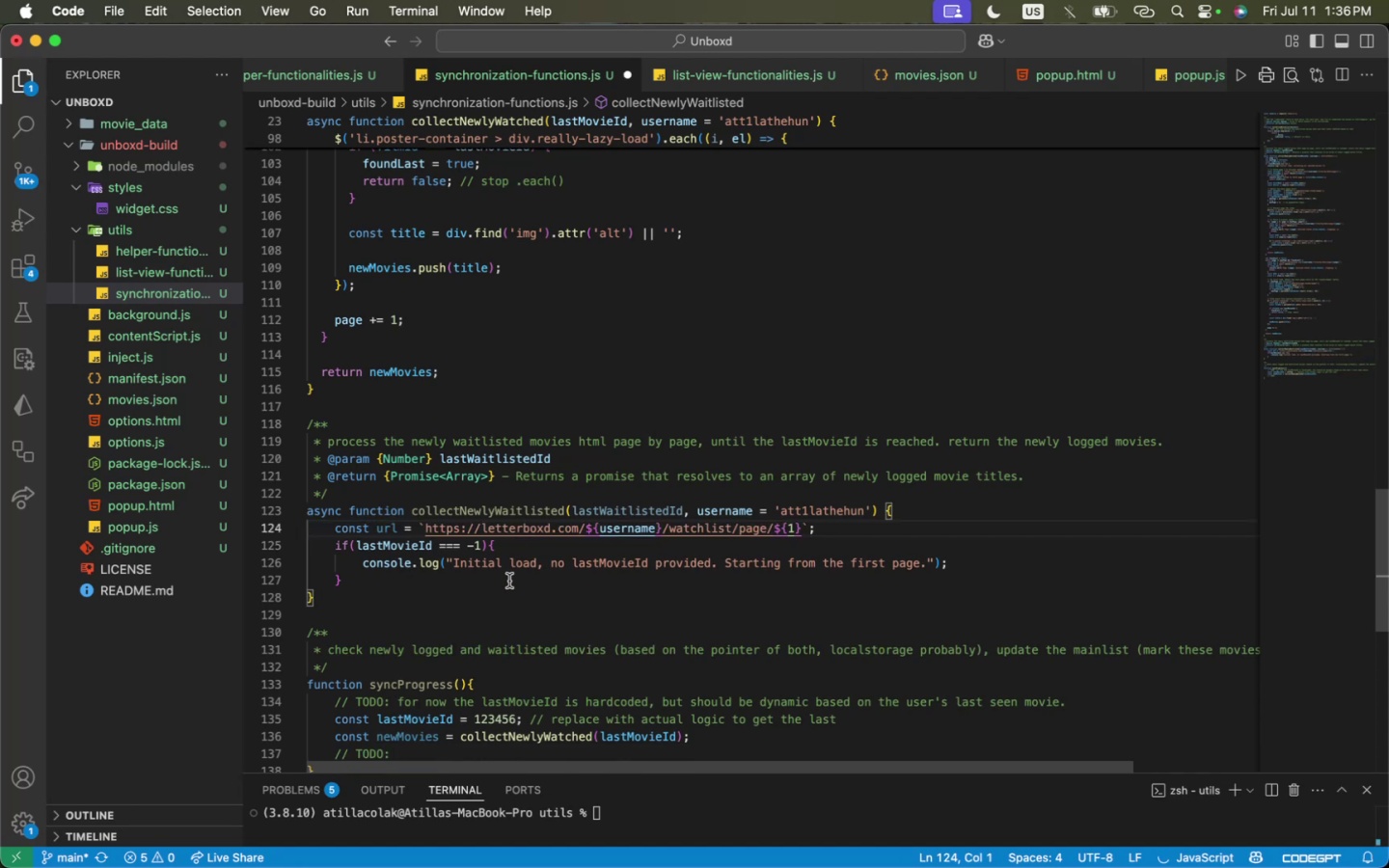 
left_click([509, 581])
 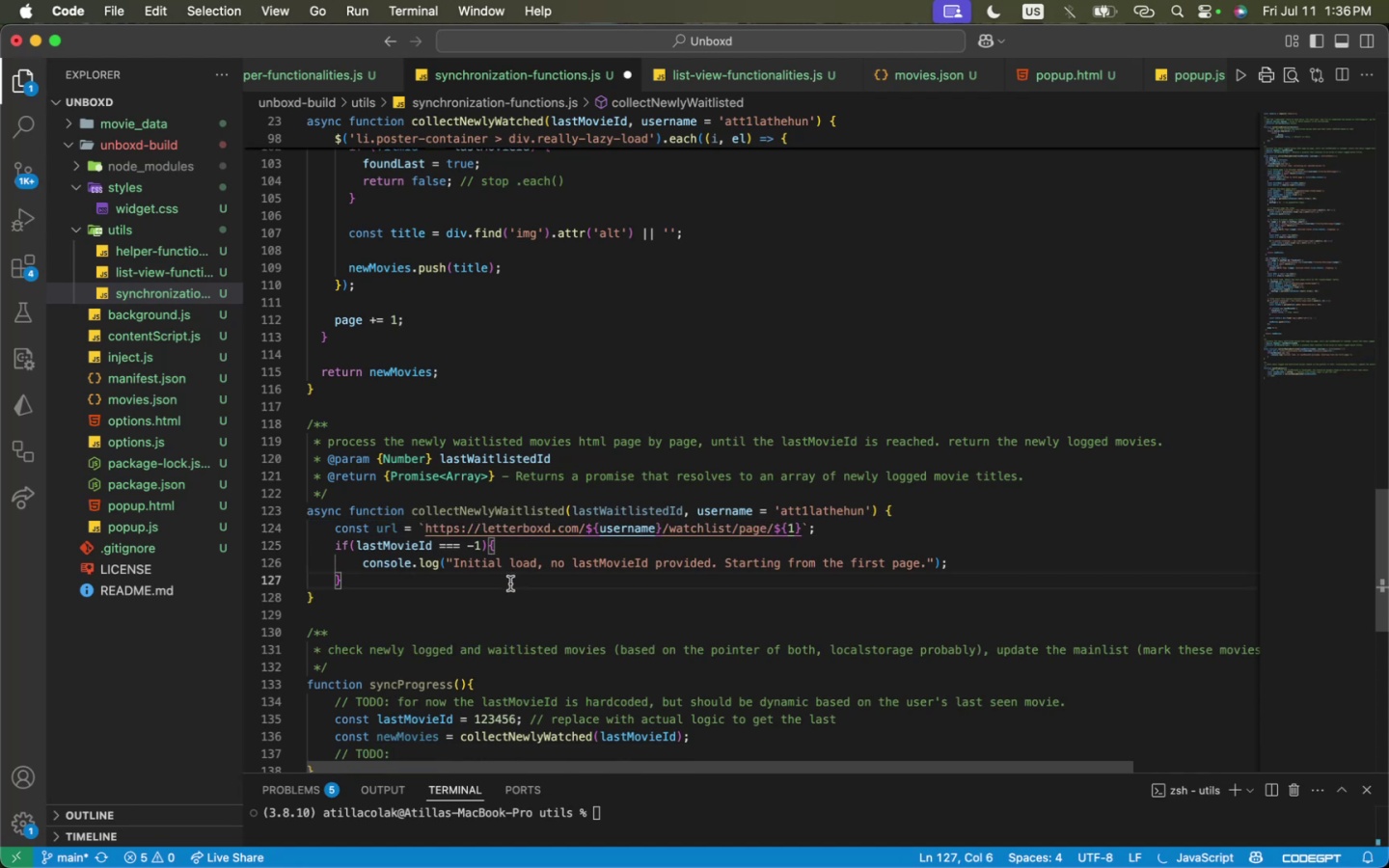 
left_click([510, 585])
 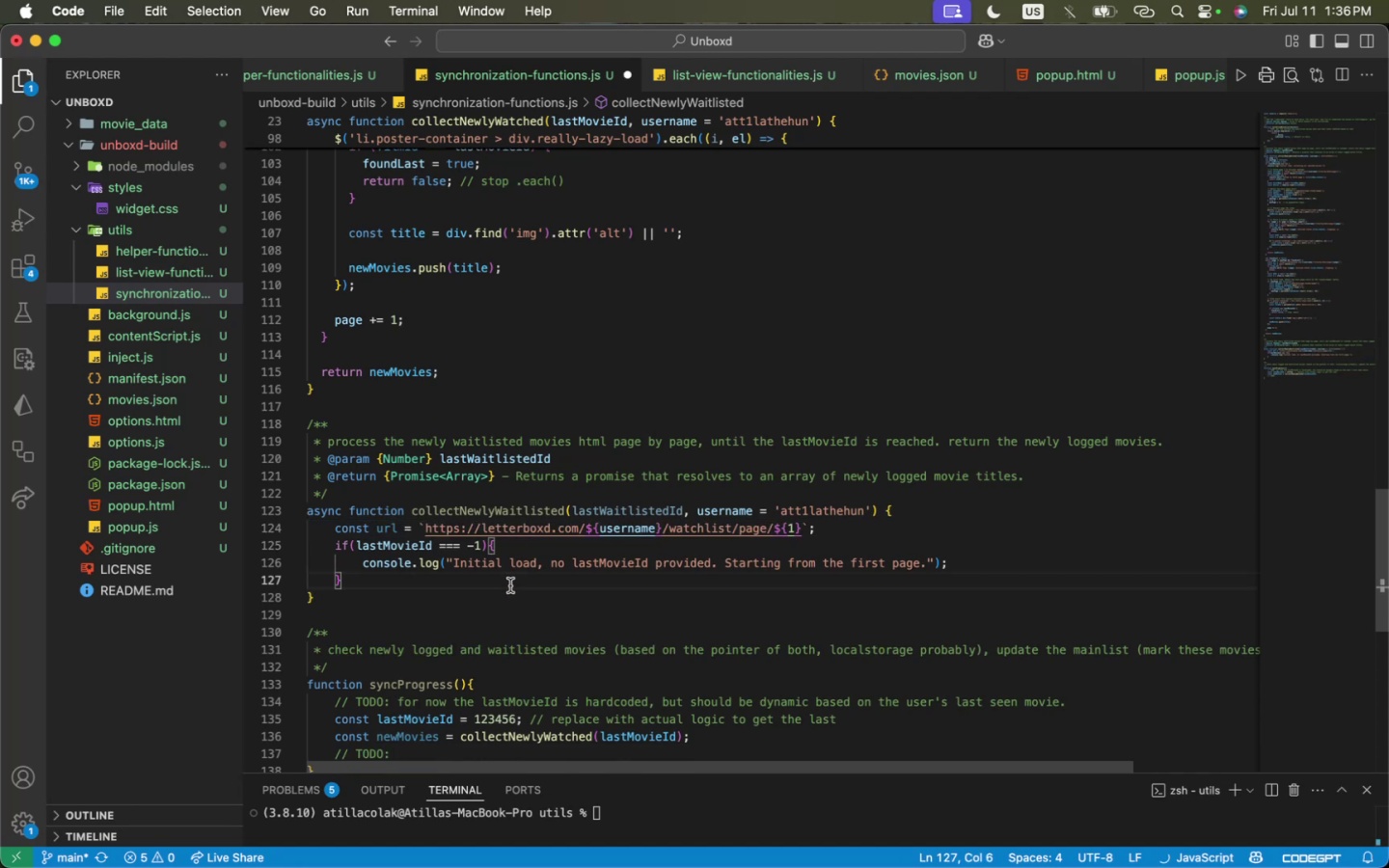 
scroll: coordinate [522, 568], scroll_direction: up, amount: 12.0
 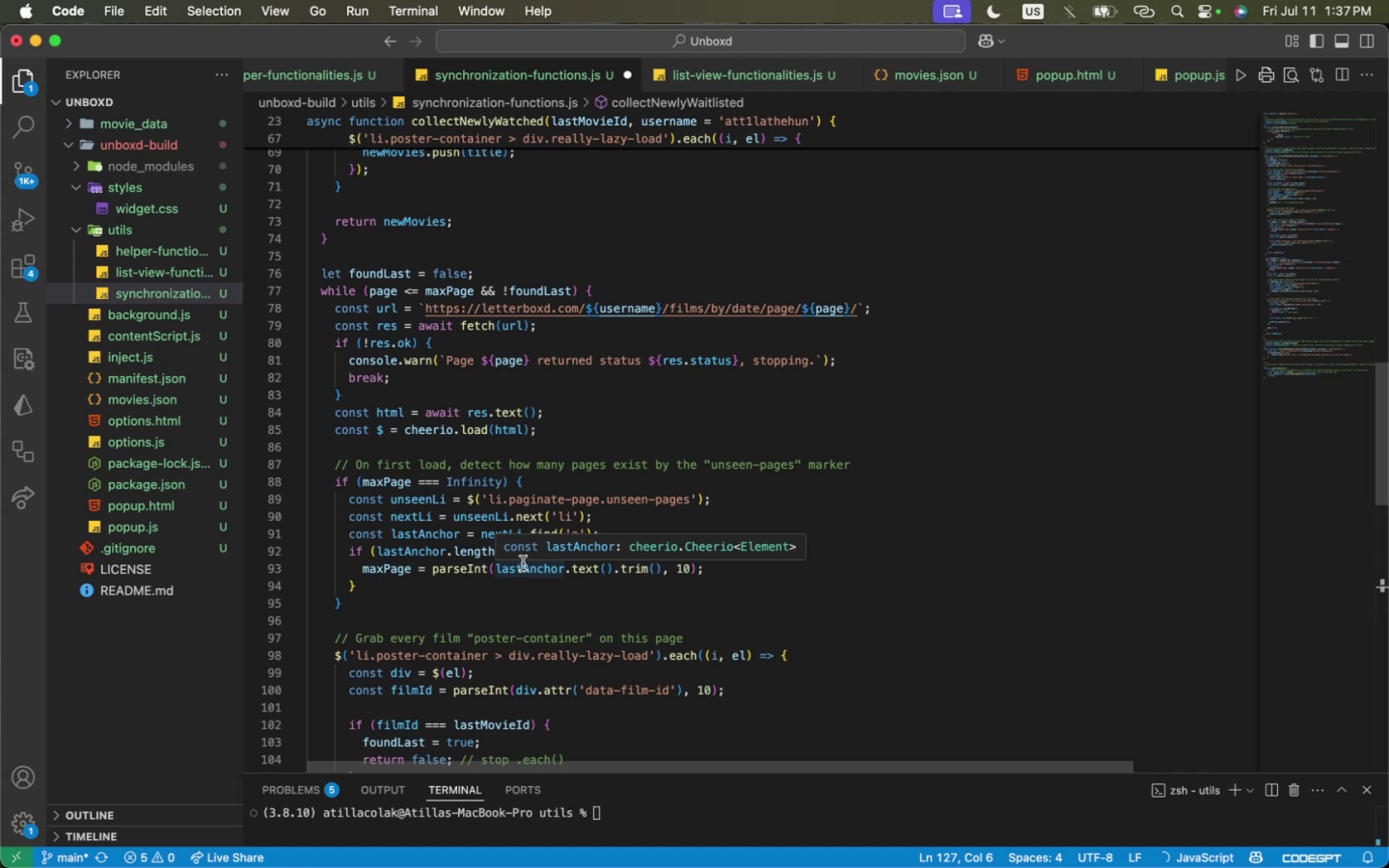 
wait(5.9)
 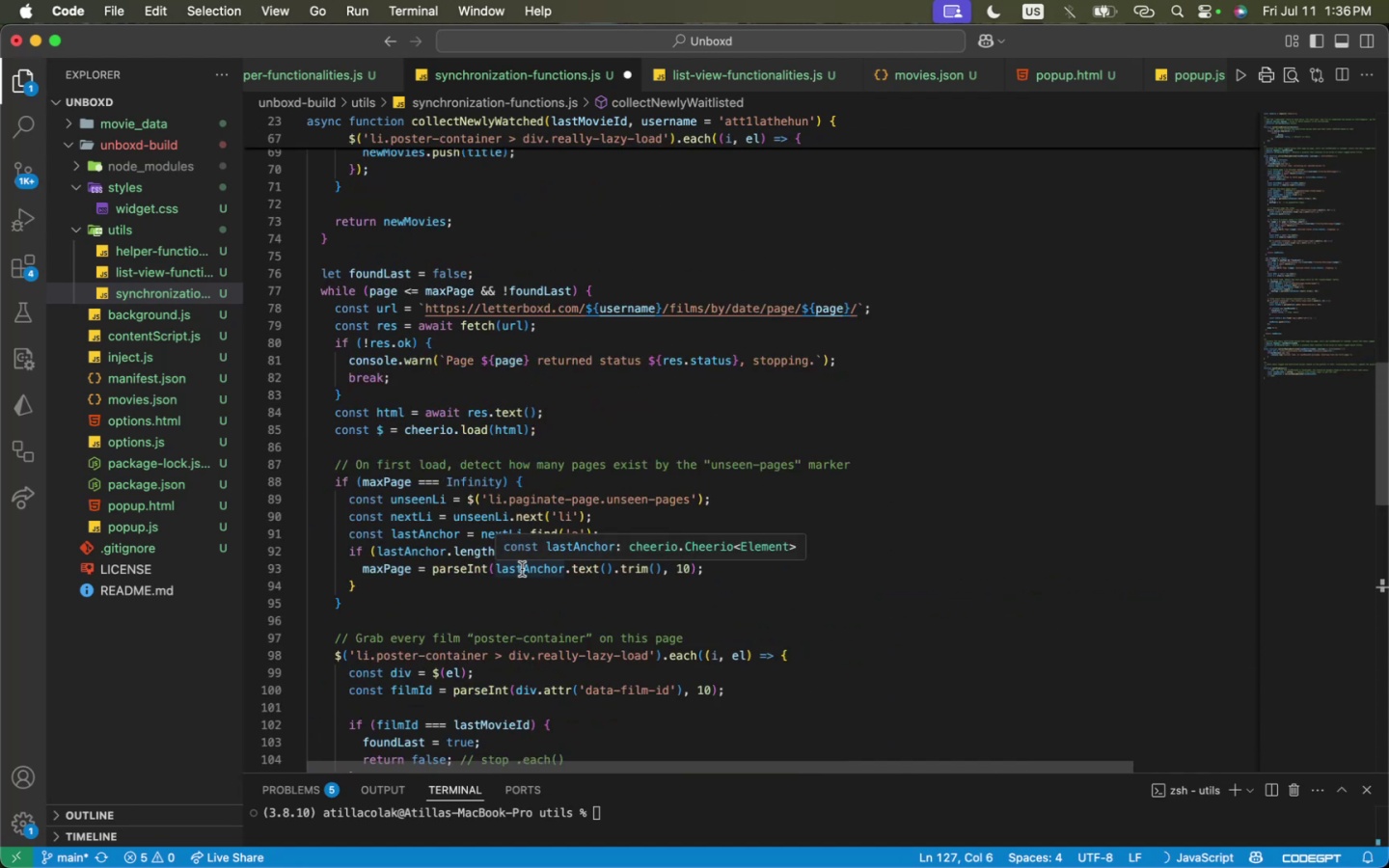 
left_click([565, 492])
 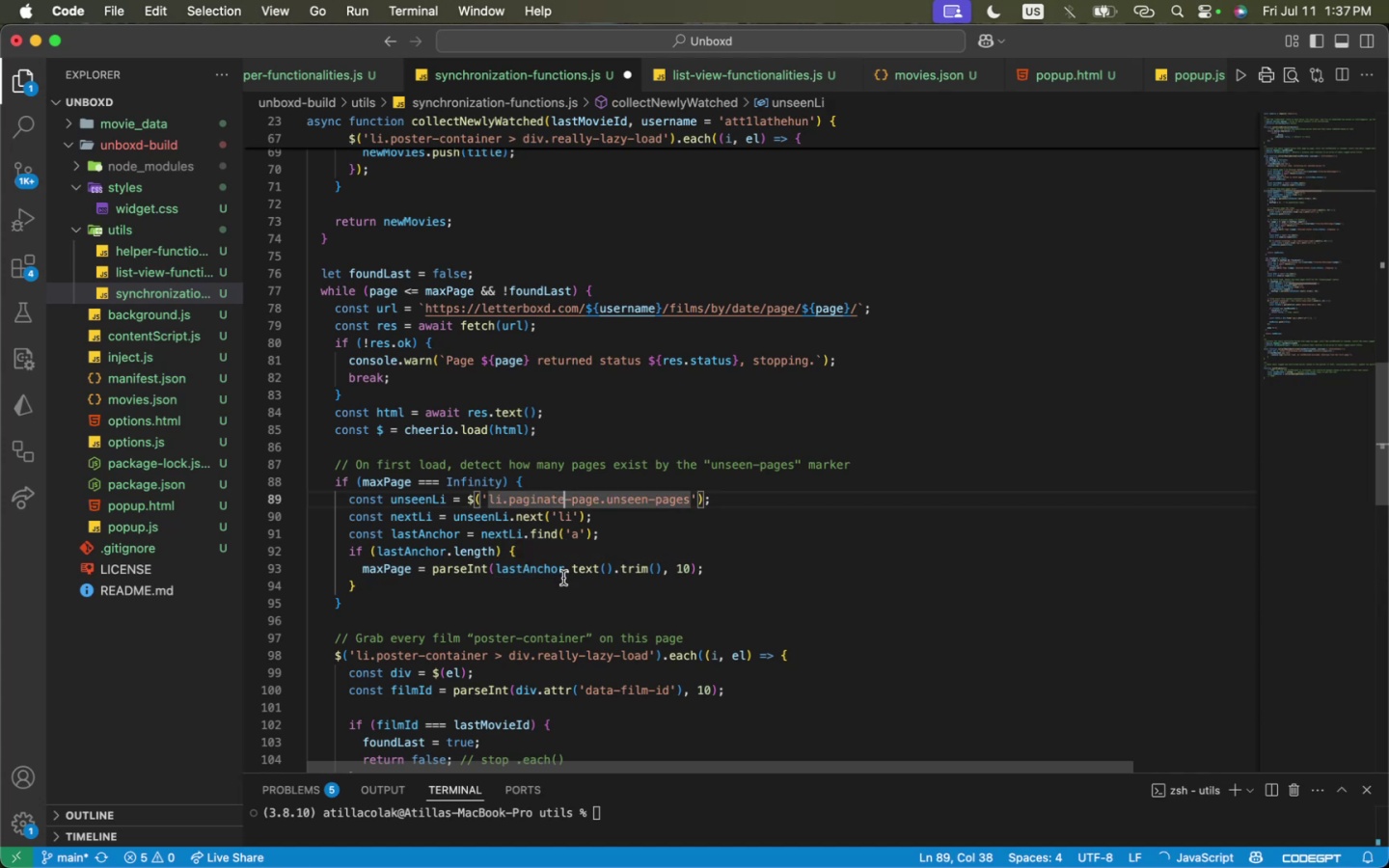 
left_click([563, 591])
 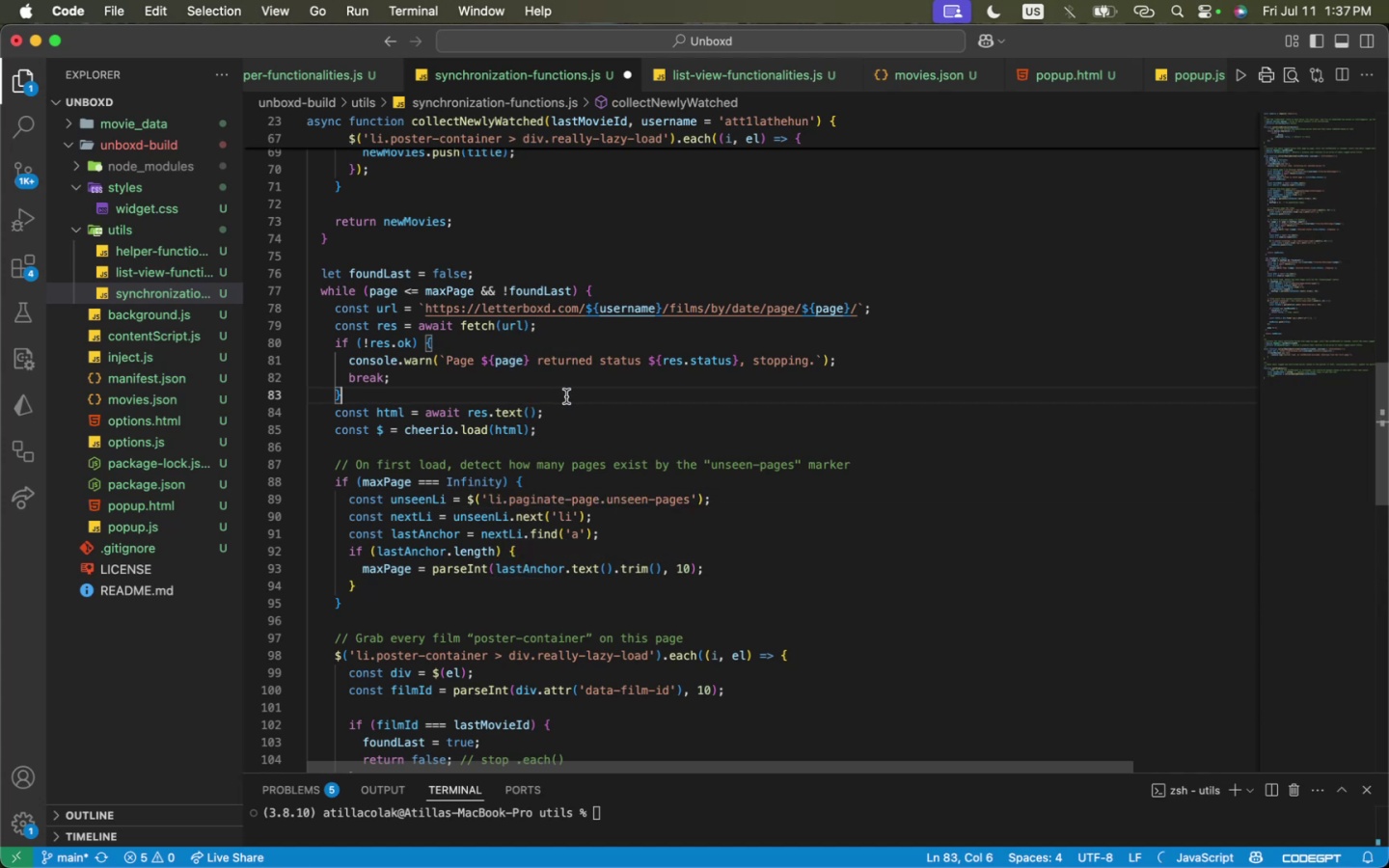 
scroll: coordinate [464, 536], scroll_direction: down, amount: 3.0
 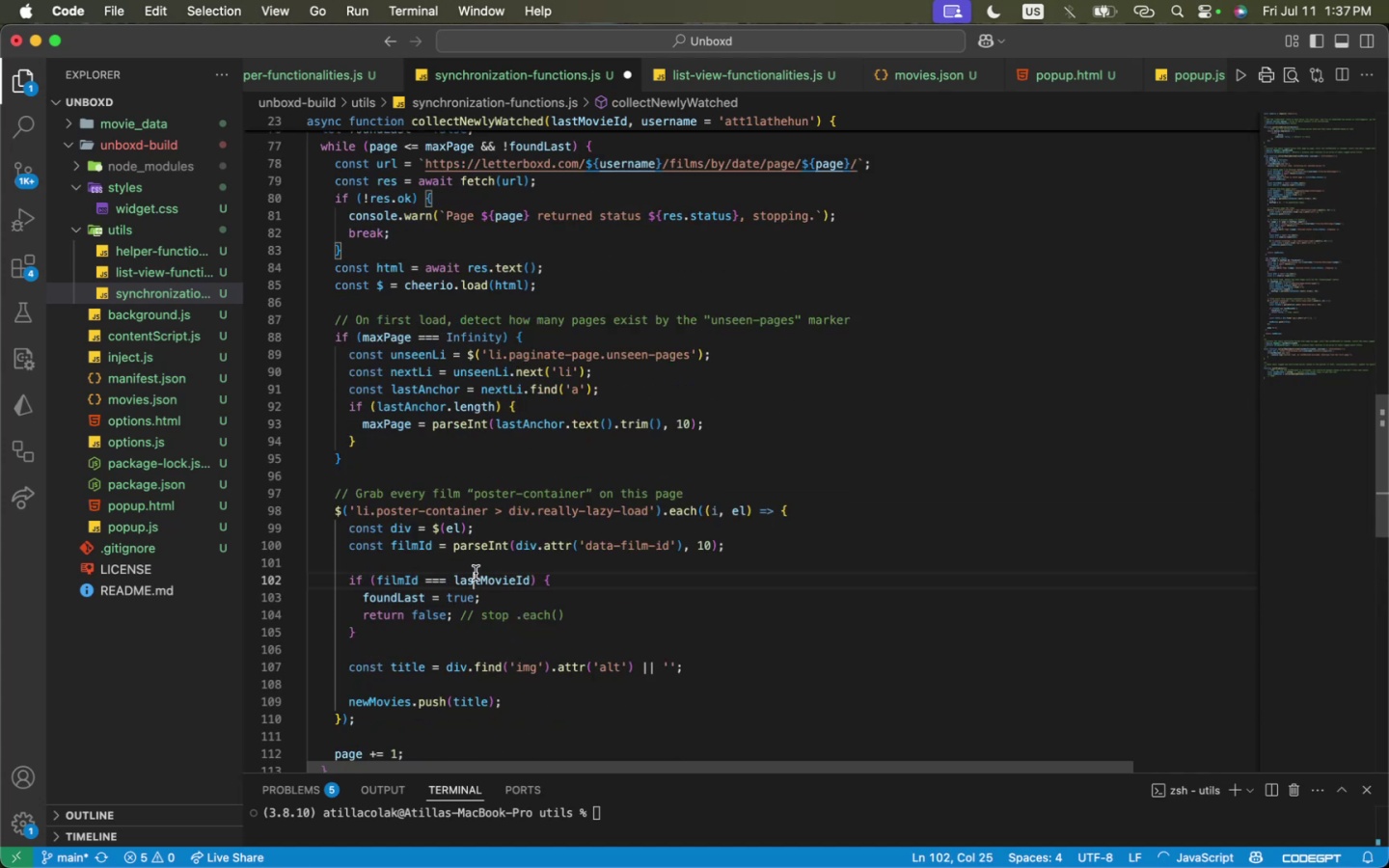 
double_click([418, 575])
 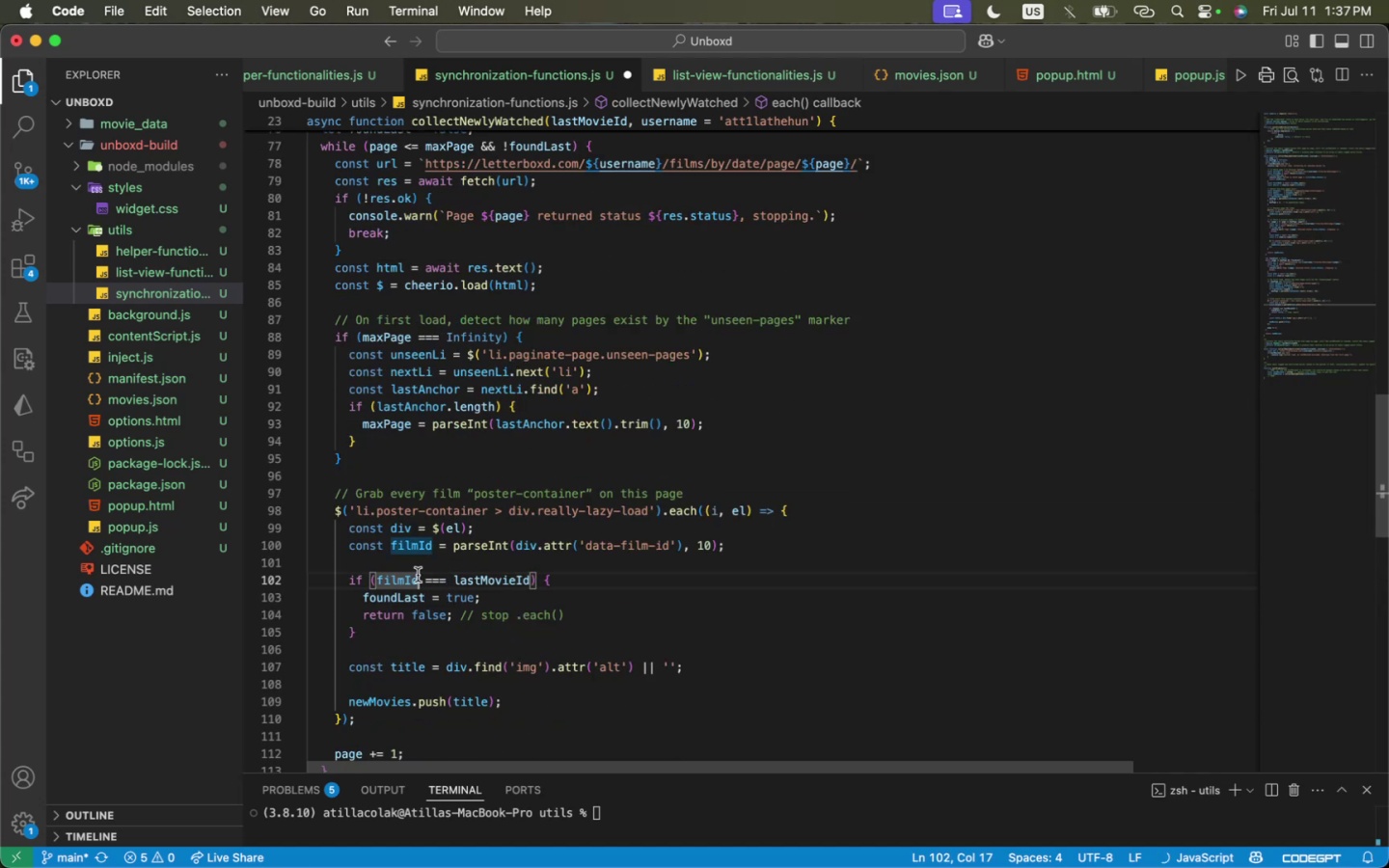 
triple_click([418, 575])
 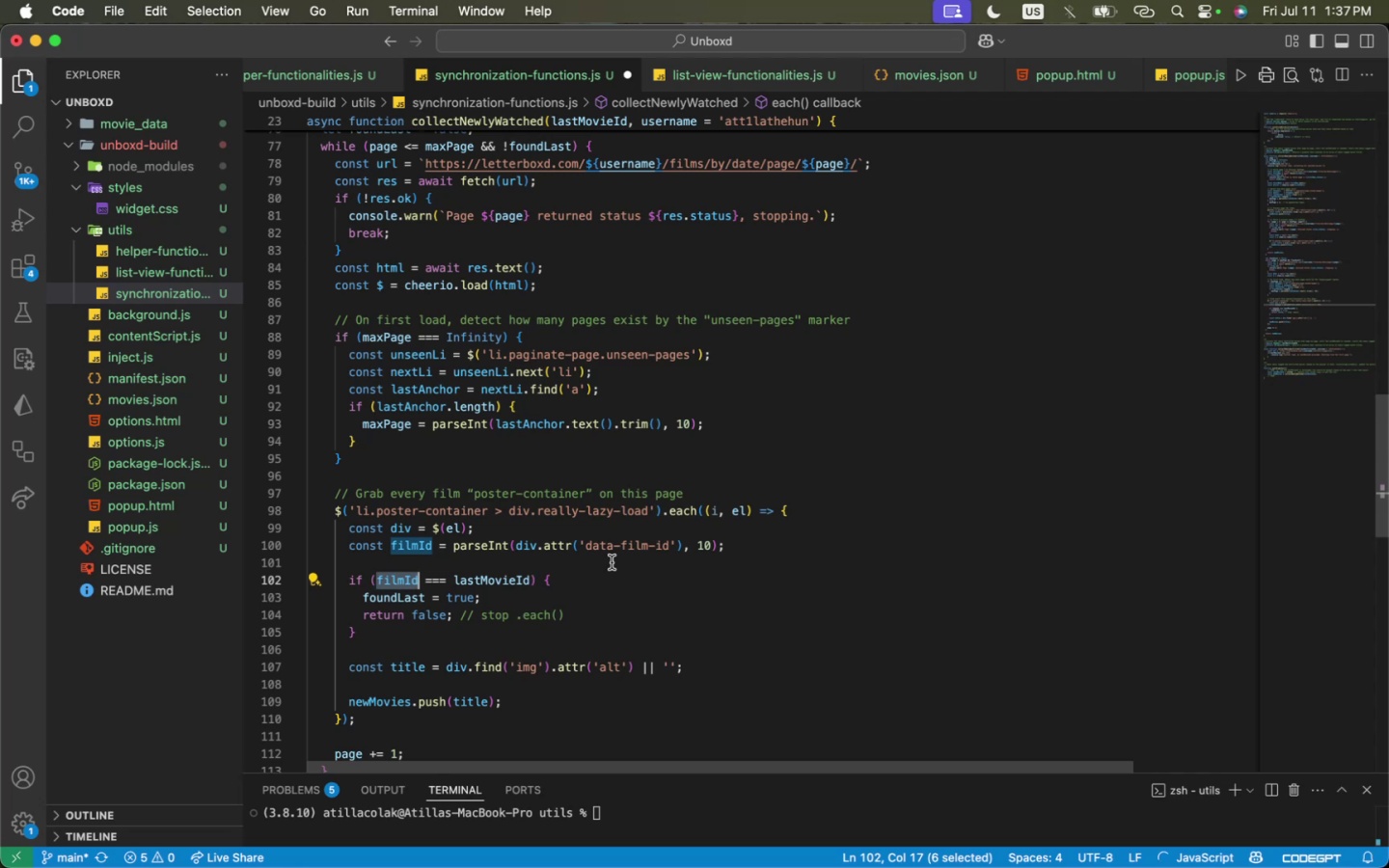 
left_click([612, 562])
 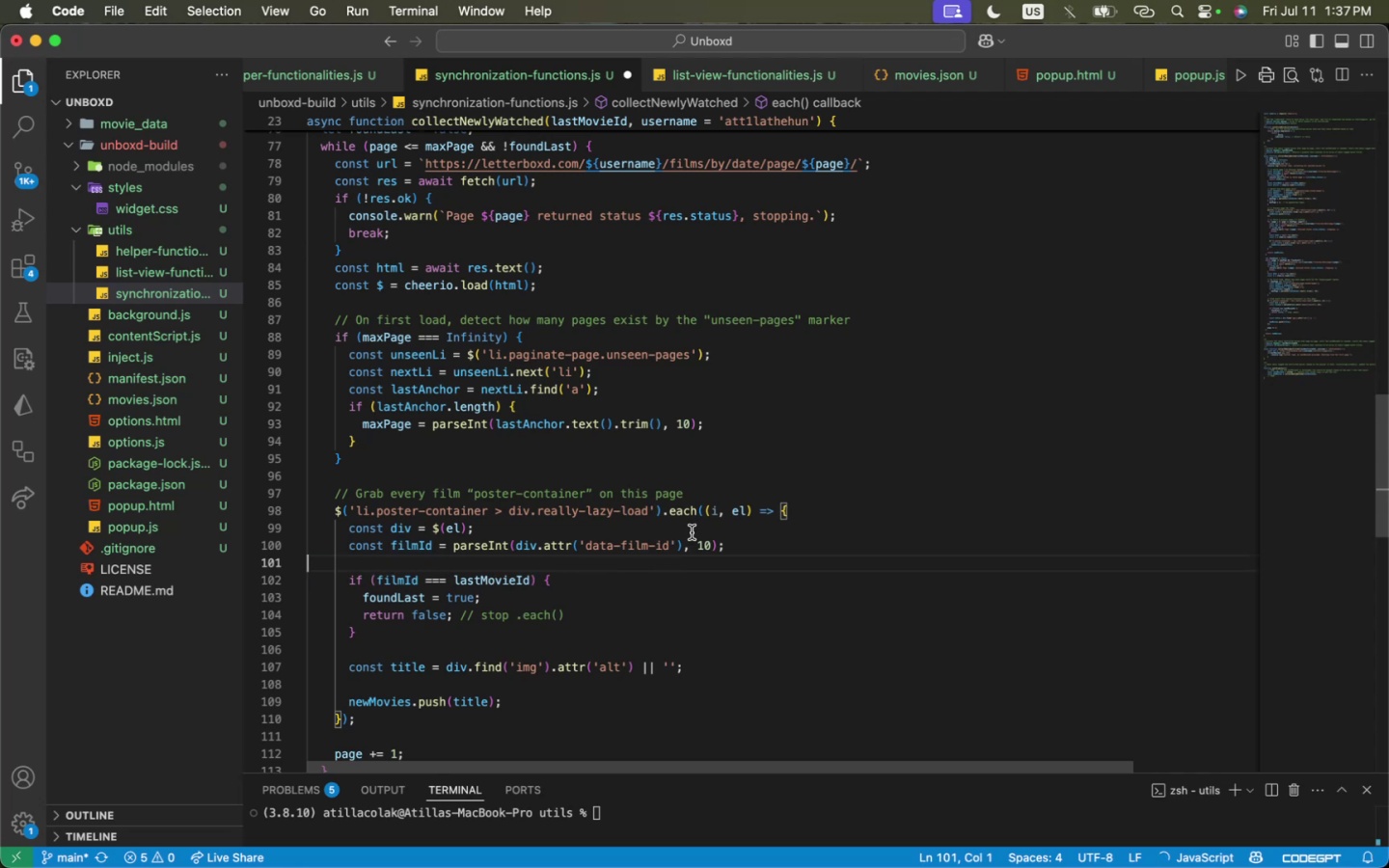 
scroll: coordinate [858, 538], scroll_direction: down, amount: 4.0
 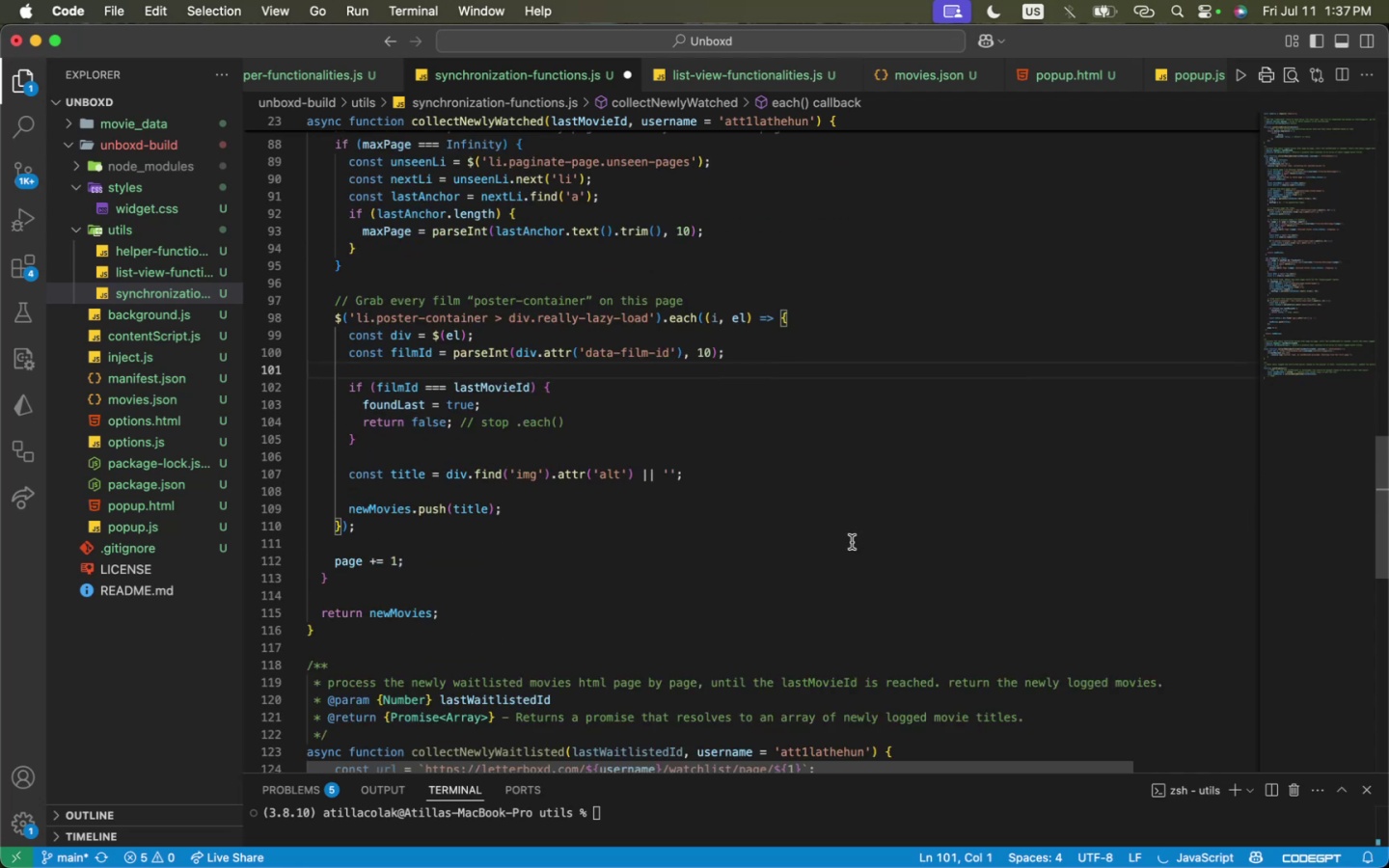 
key(Meta+CommandLeft)
 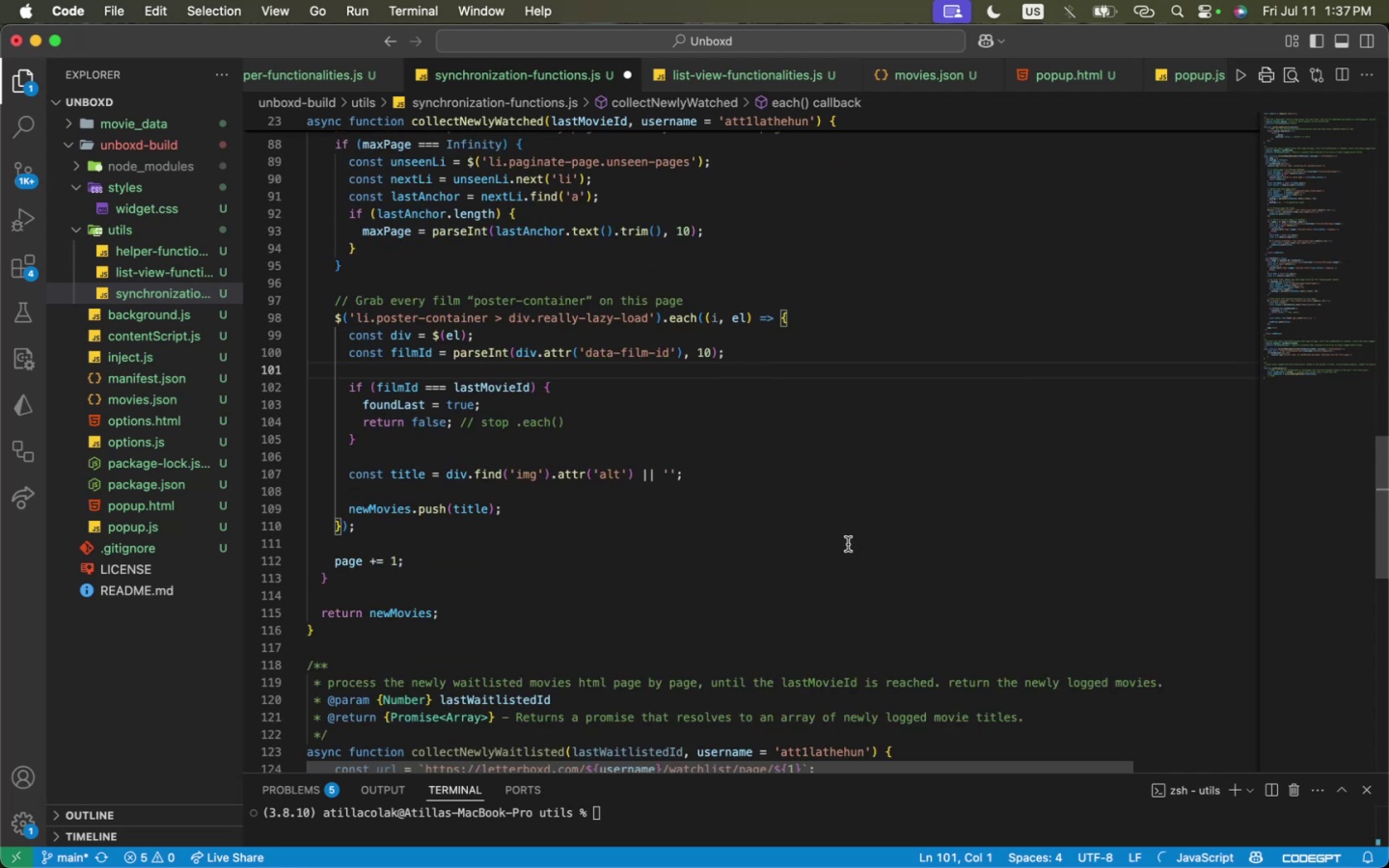 
key(Meta+Tab)
 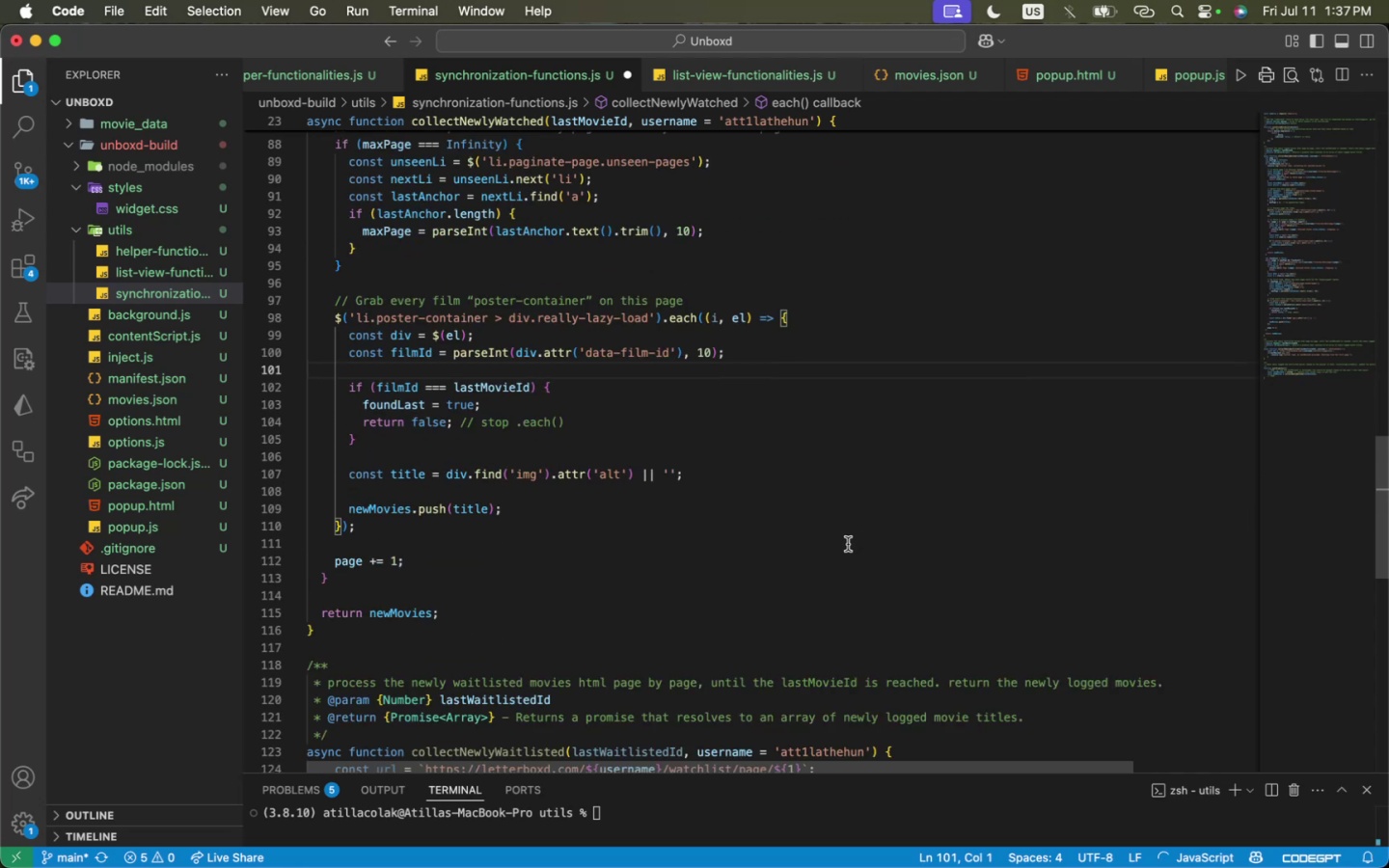 
key(Meta+CommandLeft)
 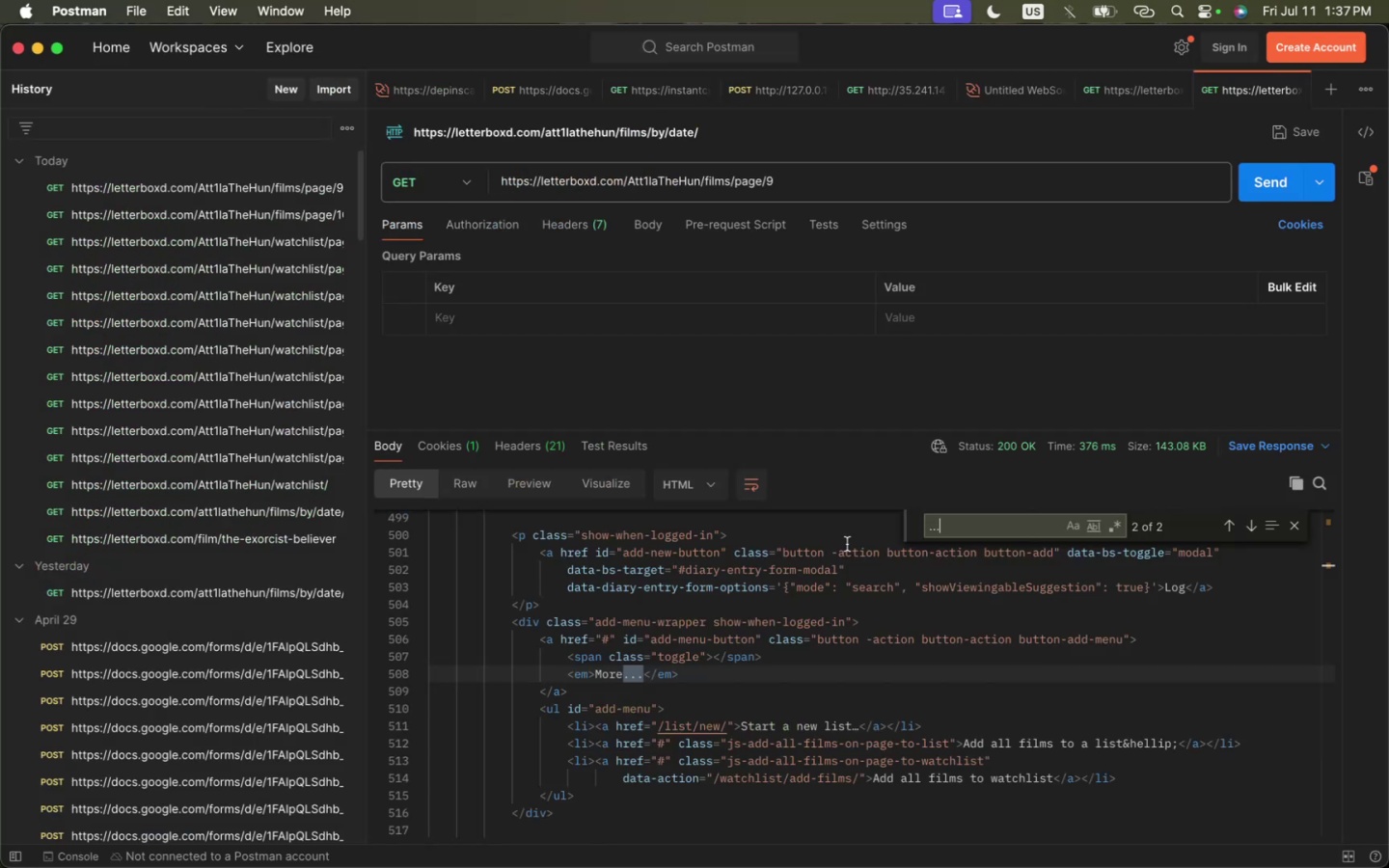 
key(Meta+Tab)
 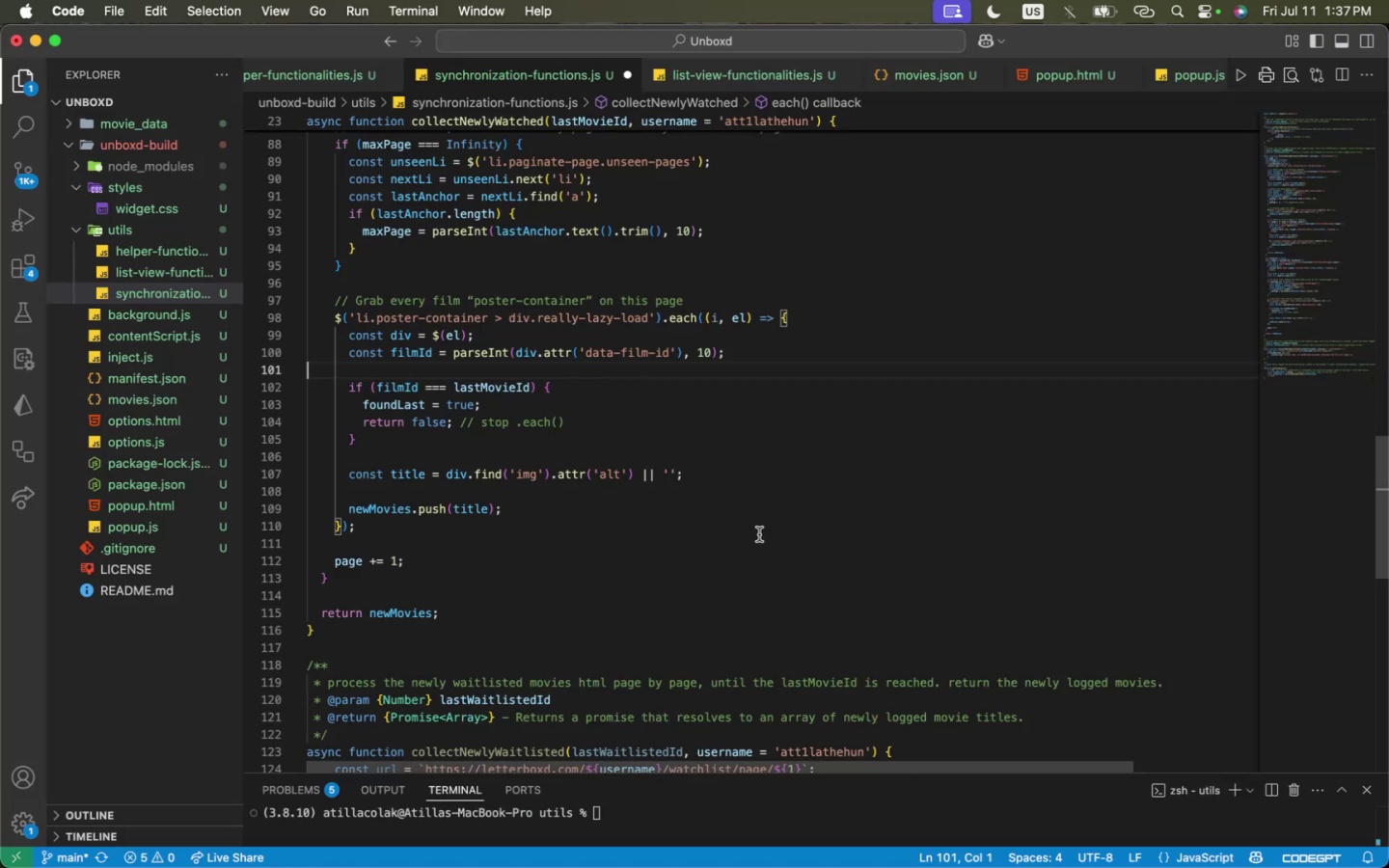 
scroll: coordinate [759, 534], scroll_direction: down, amount: 1.0
 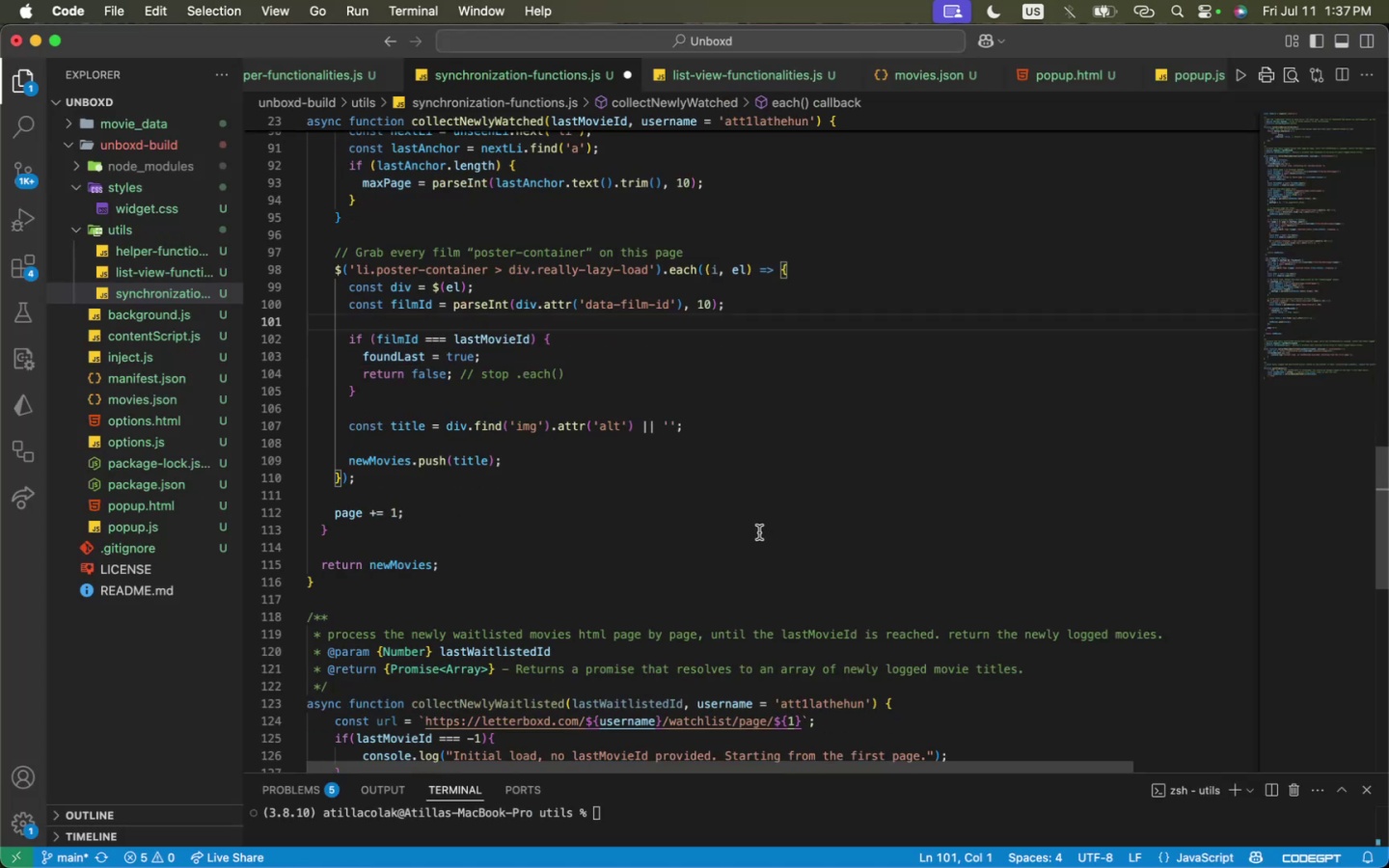 
wait(5.38)
 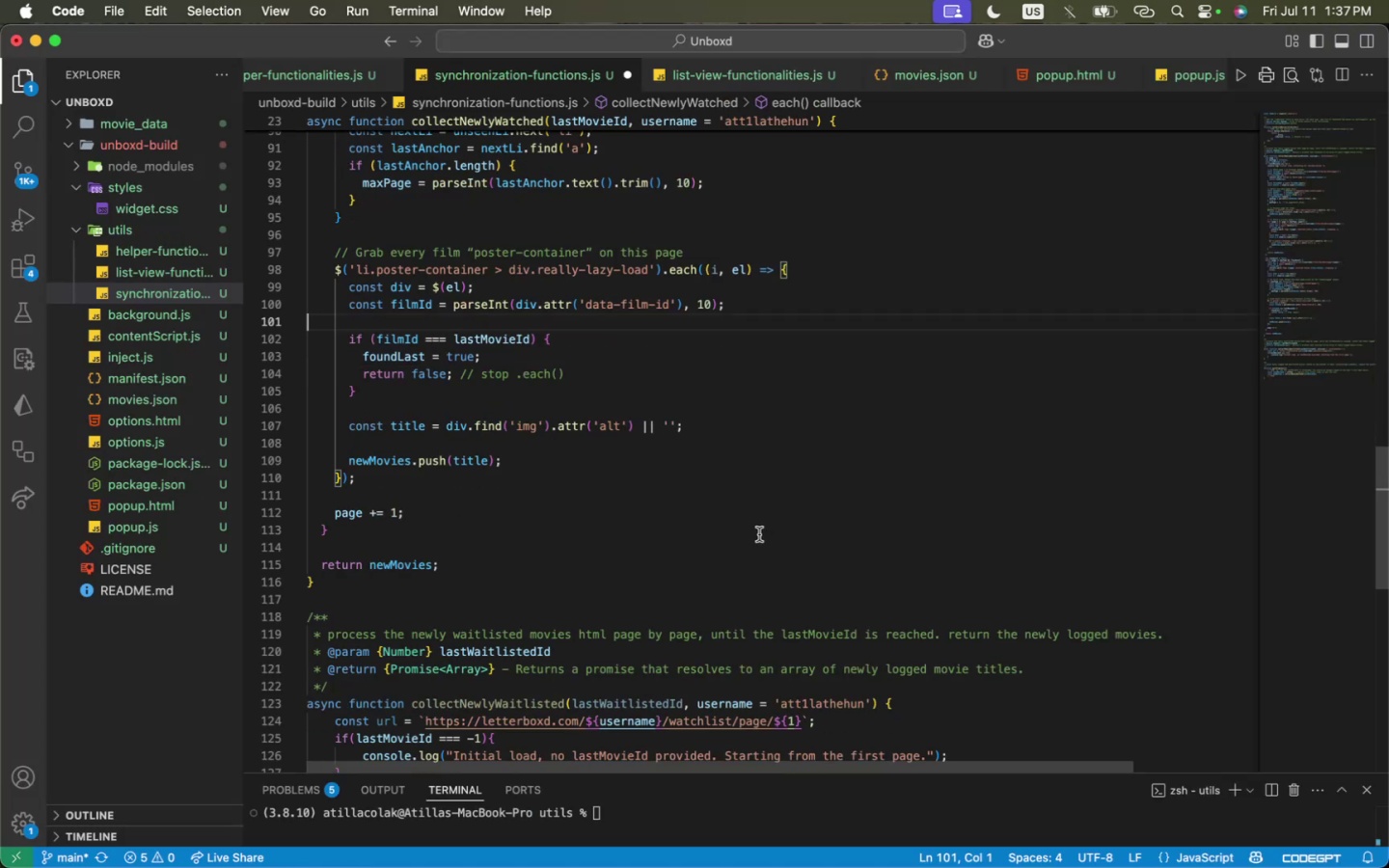 
scroll: coordinate [614, 507], scroll_direction: up, amount: 4.0
 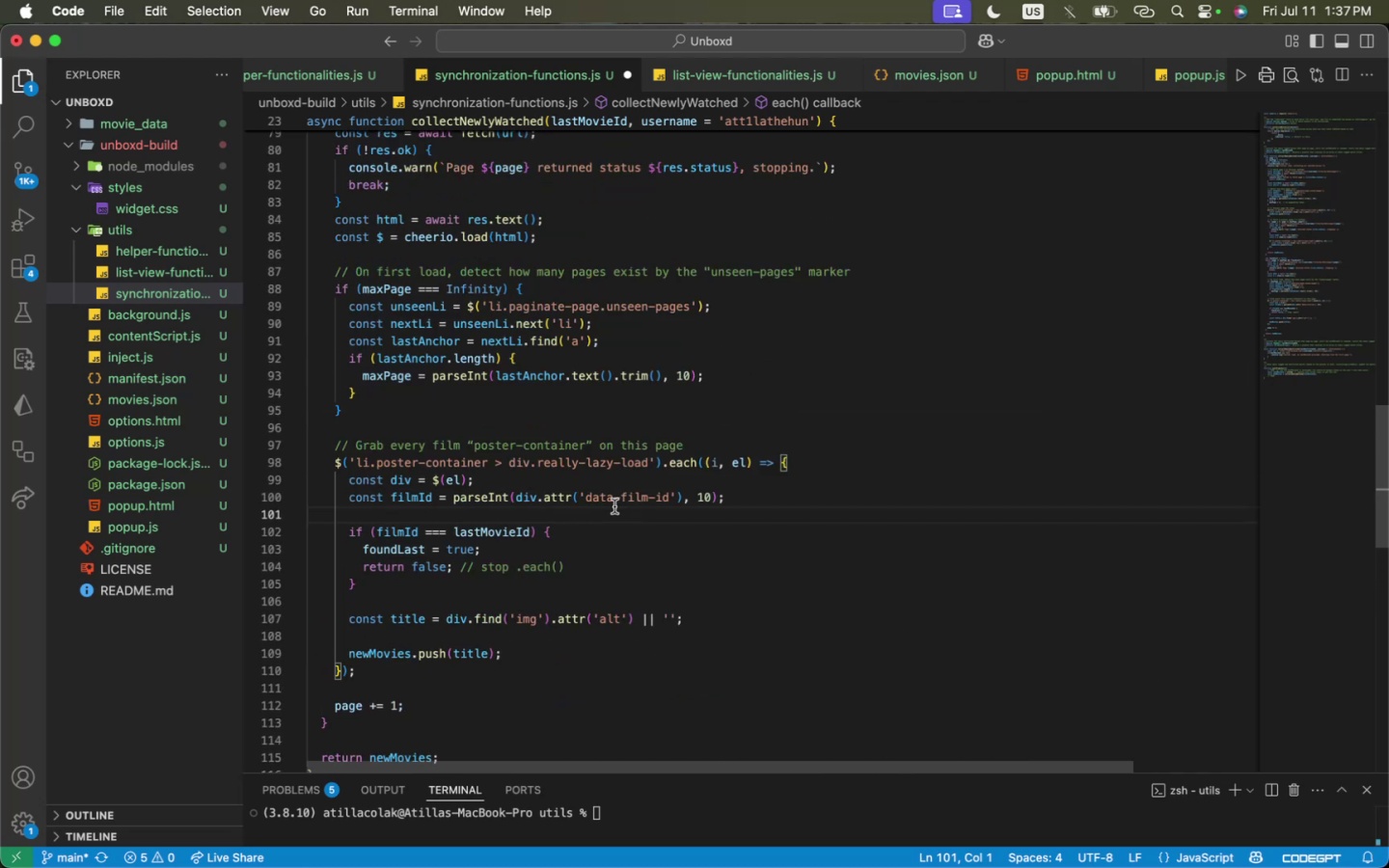 
wait(6.86)
 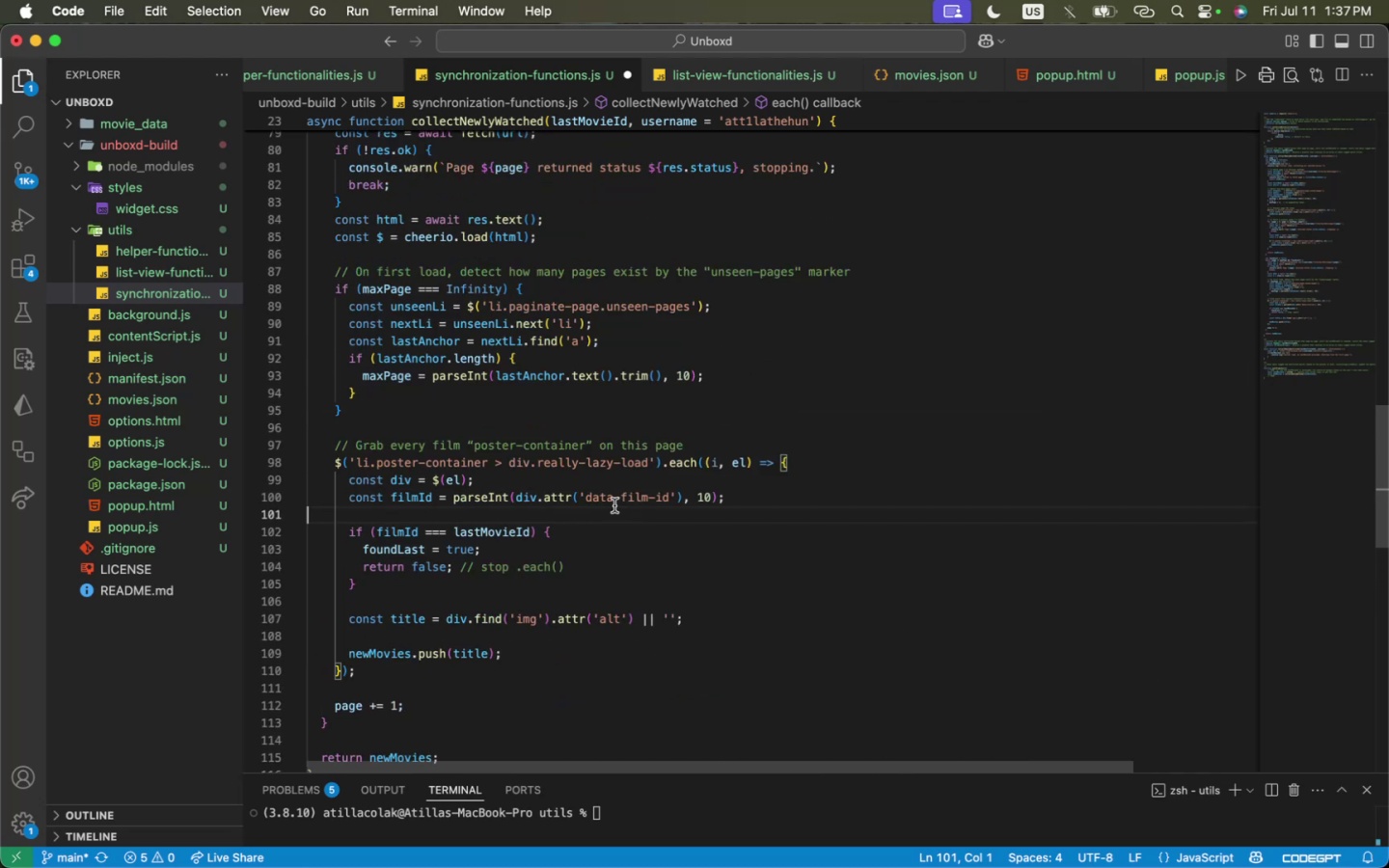 
left_click([693, 337])
 